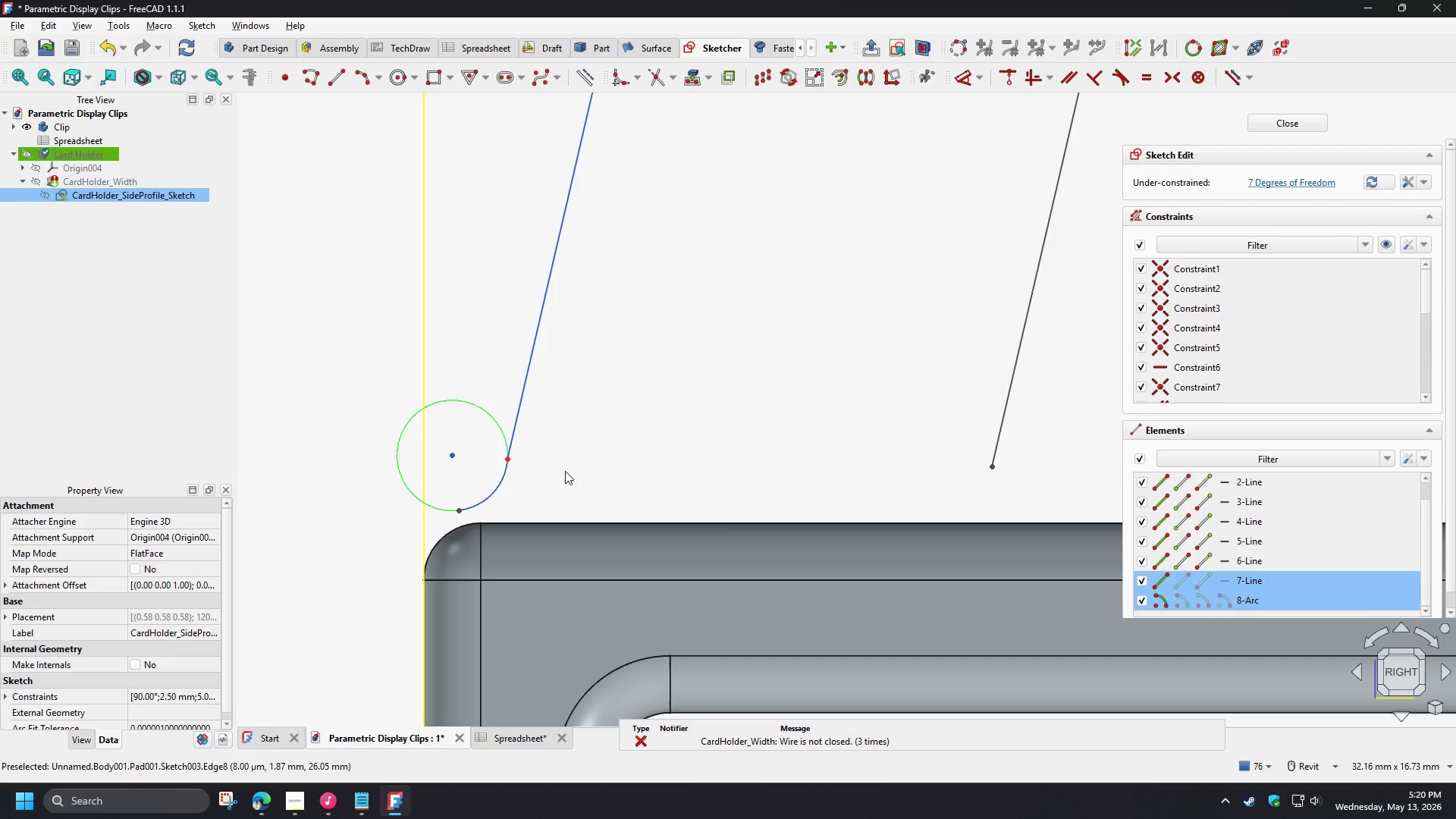 
key(T)
 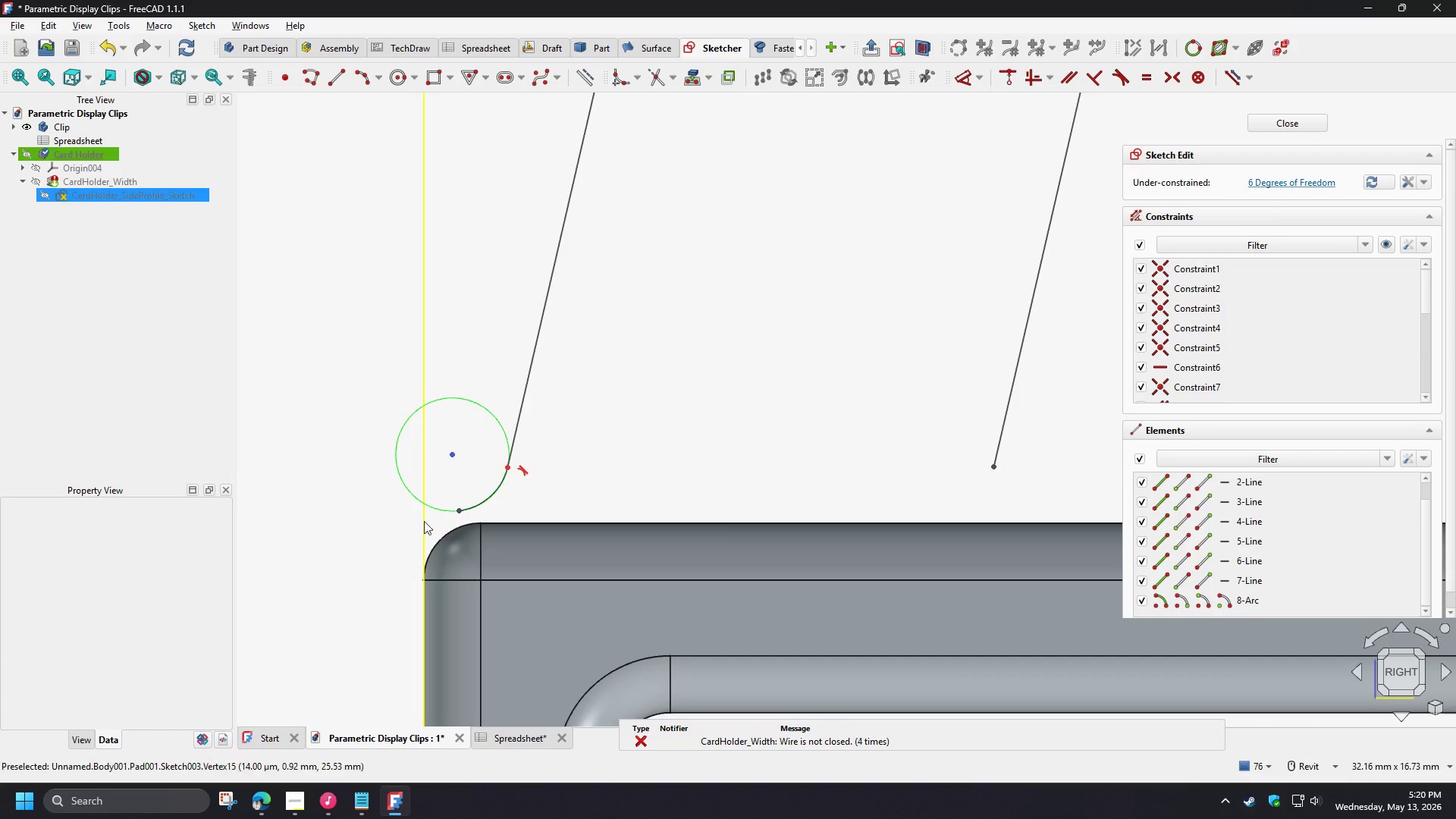 
scroll: coordinate [359, 528], scroll_direction: down, amount: 2.0
 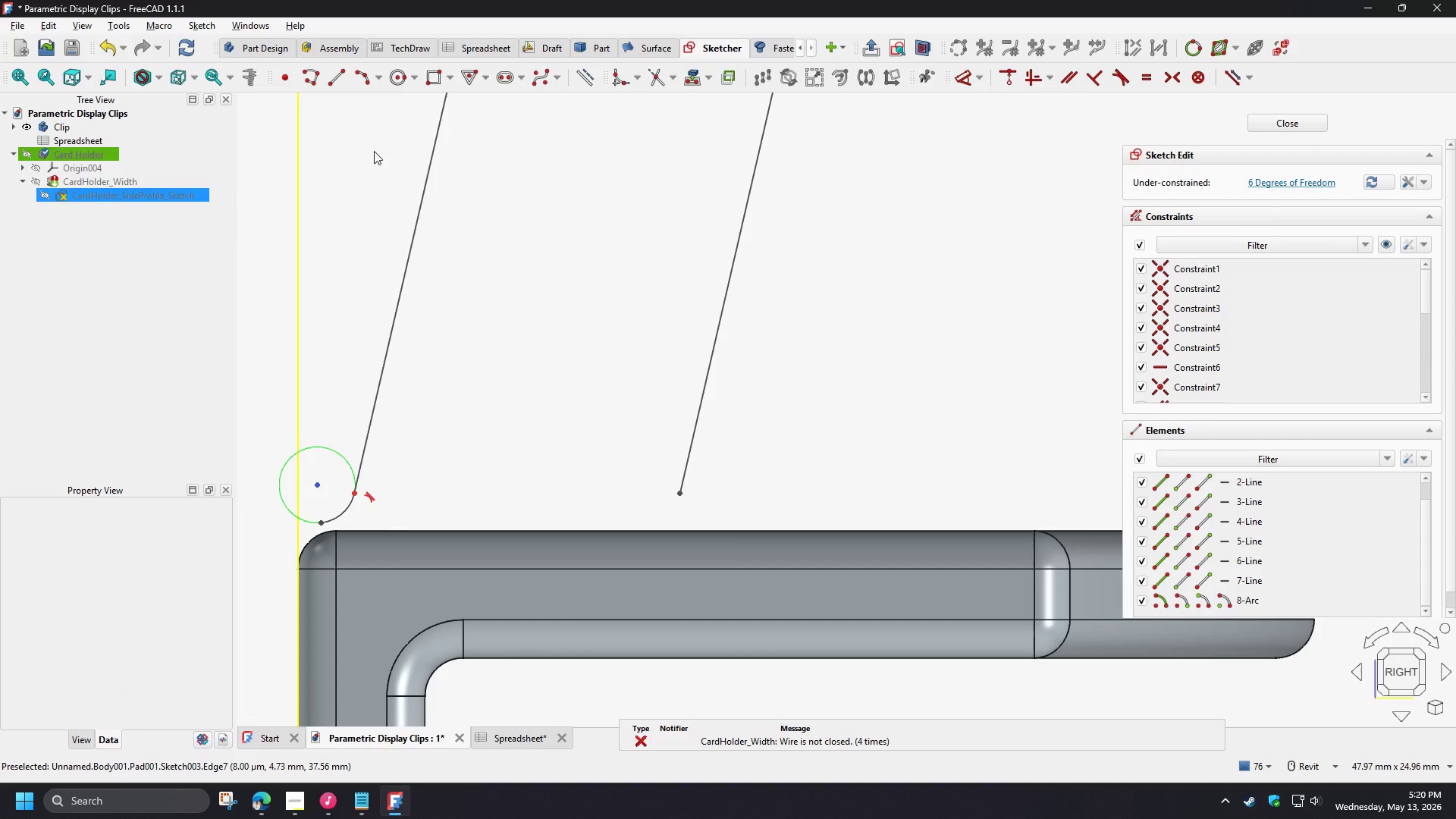 
left_click([315, 86])
 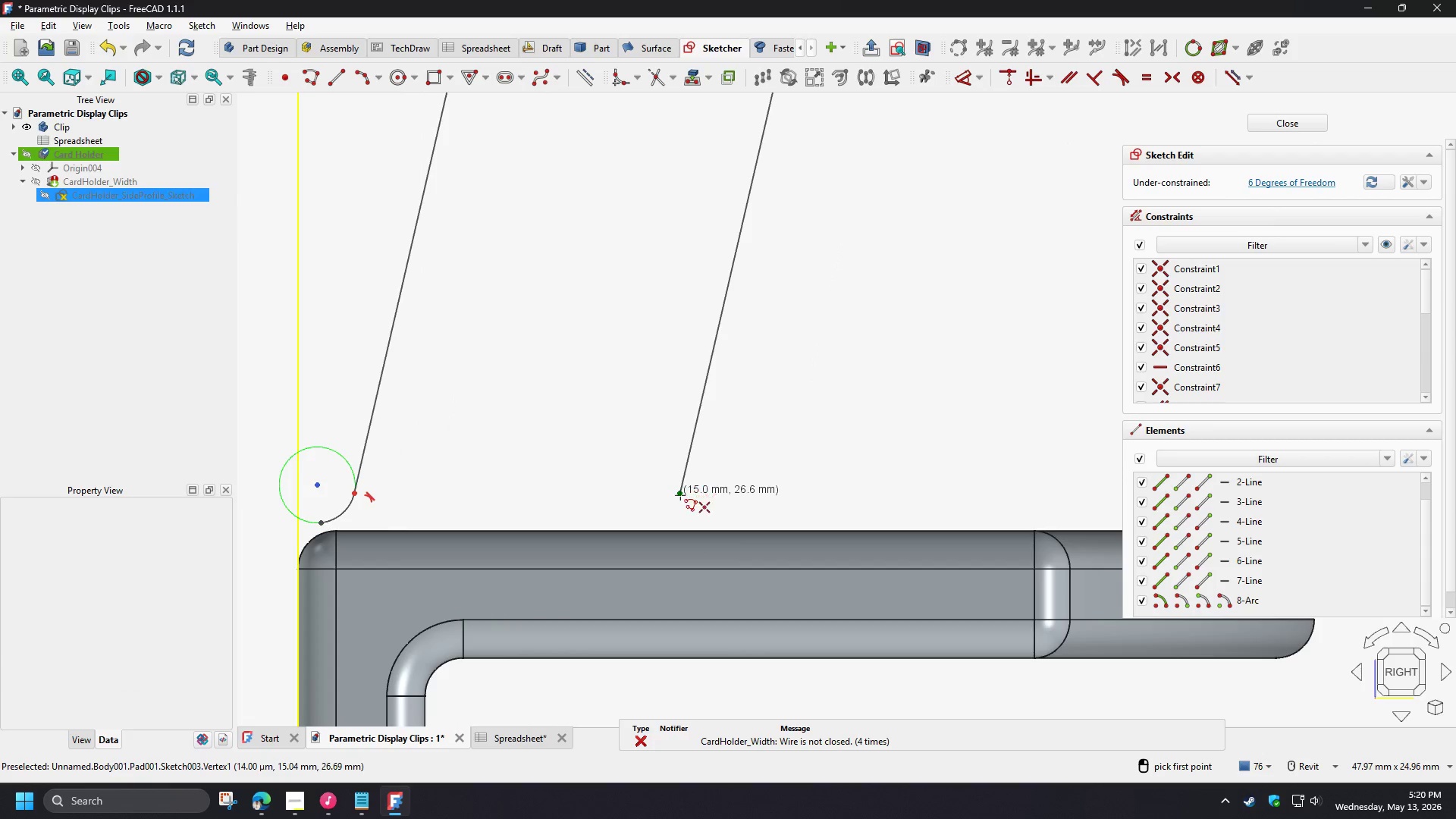 
left_click([680, 495])
 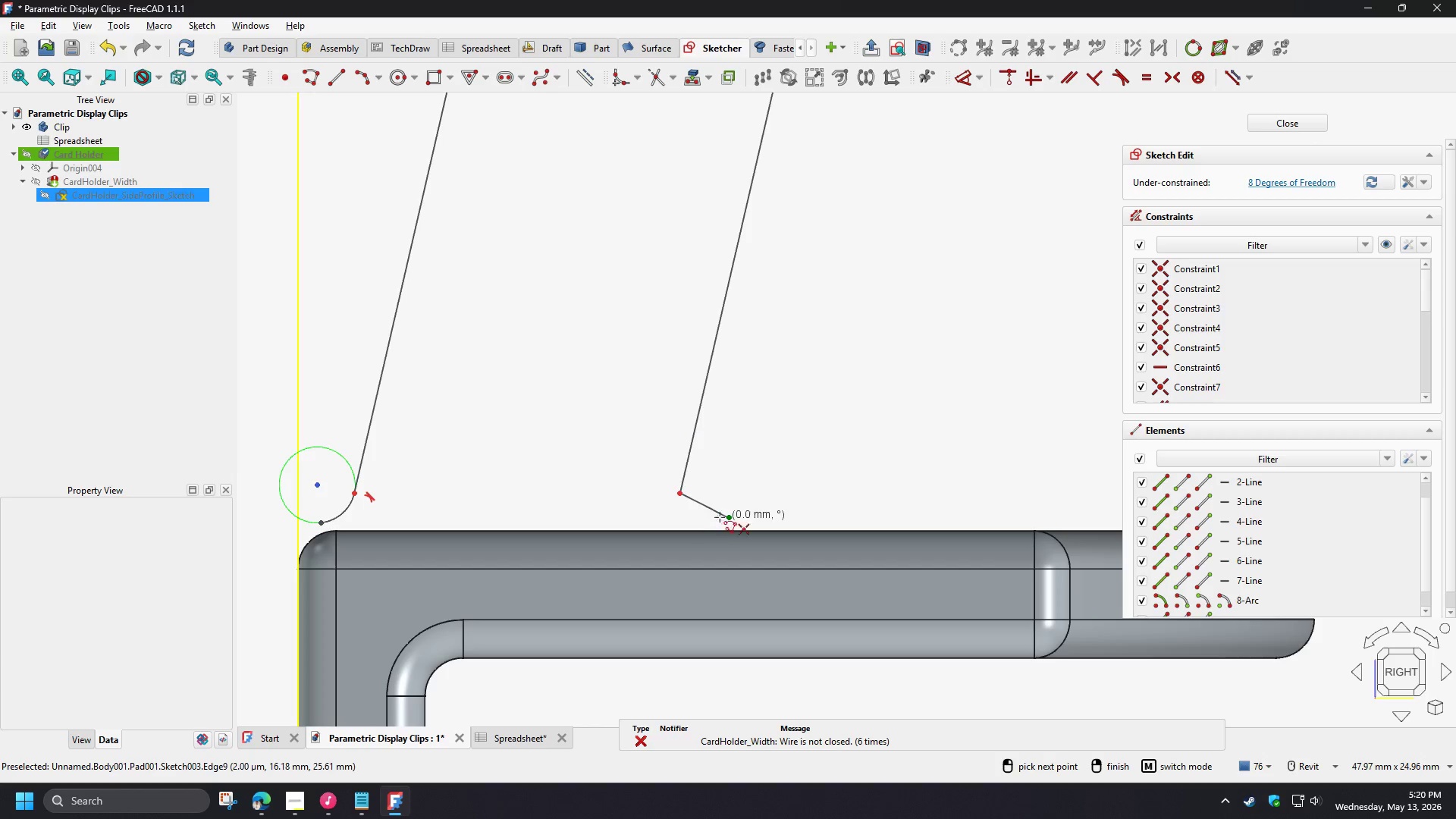 
double_click([726, 488])
 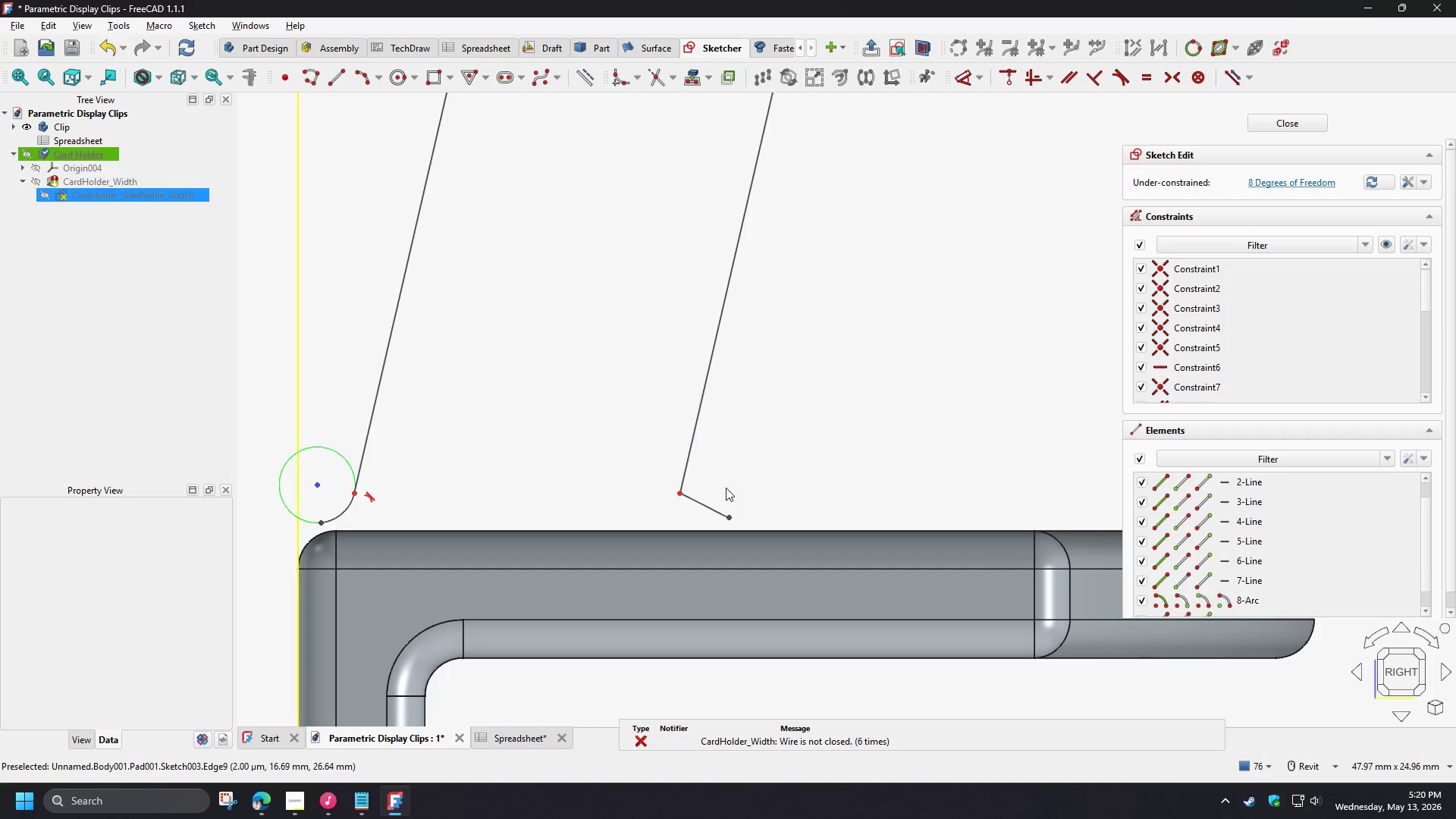 
key(Control+Z)
 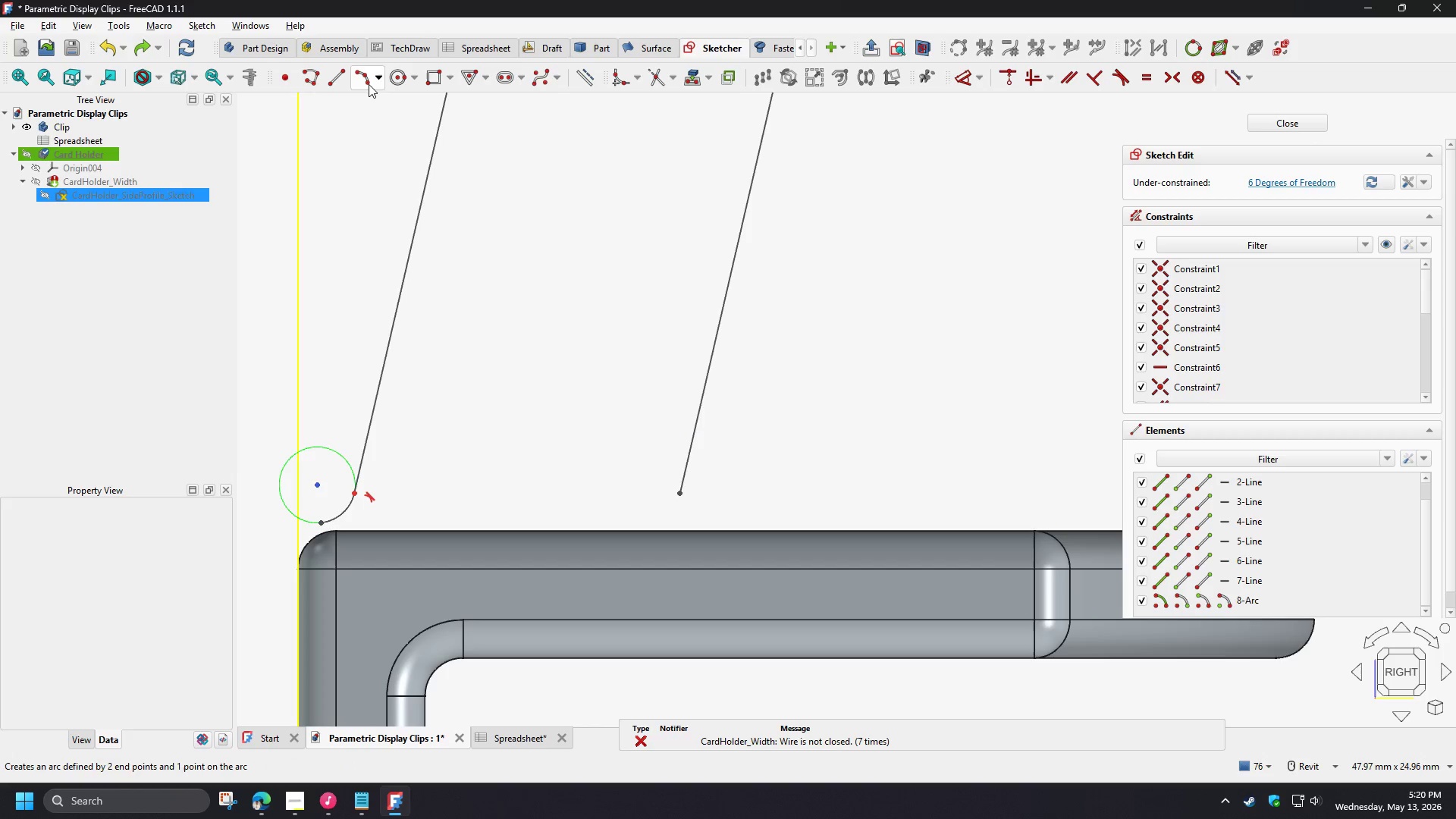 
left_click([366, 80])
 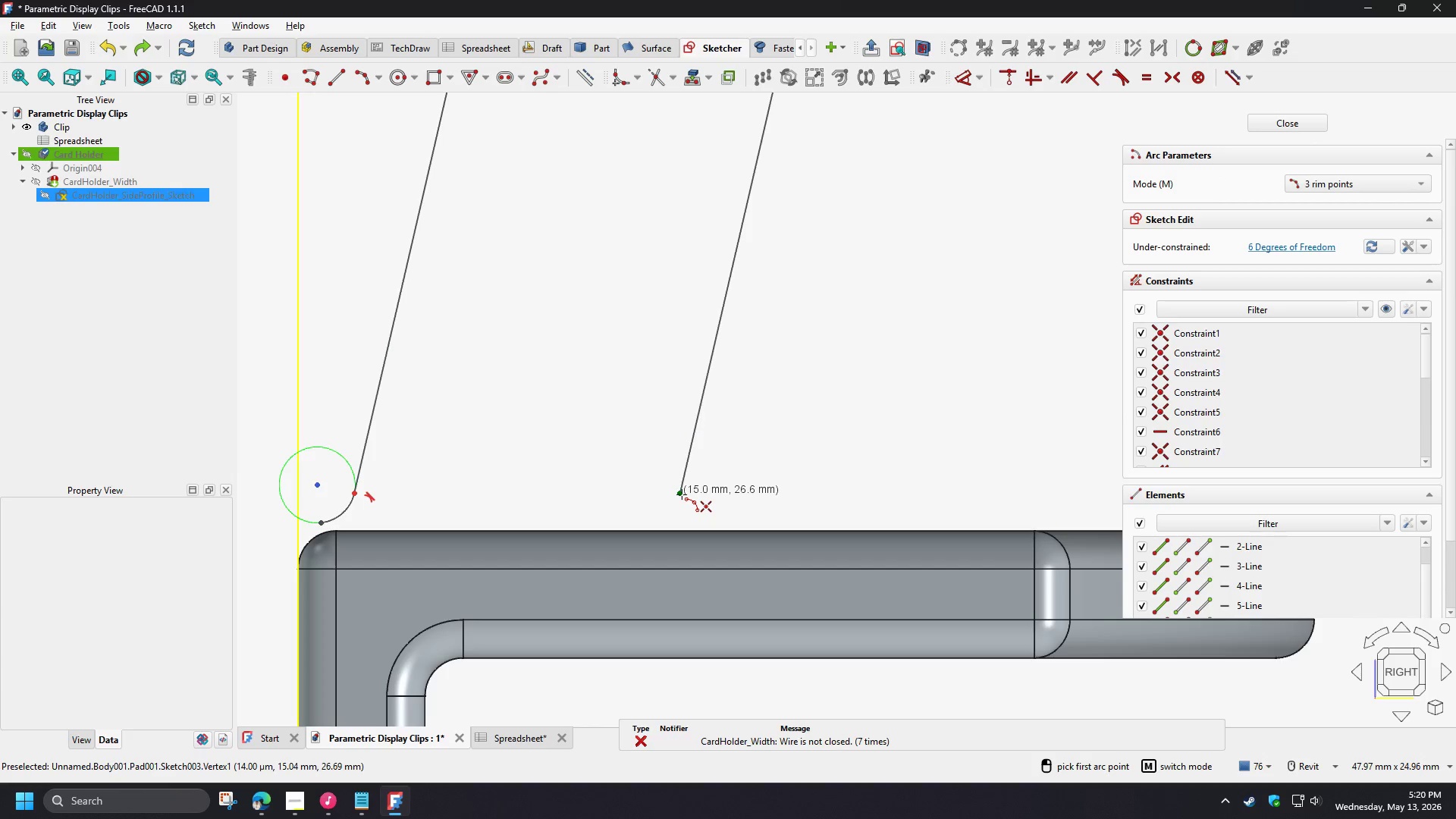 
left_click([682, 494])
 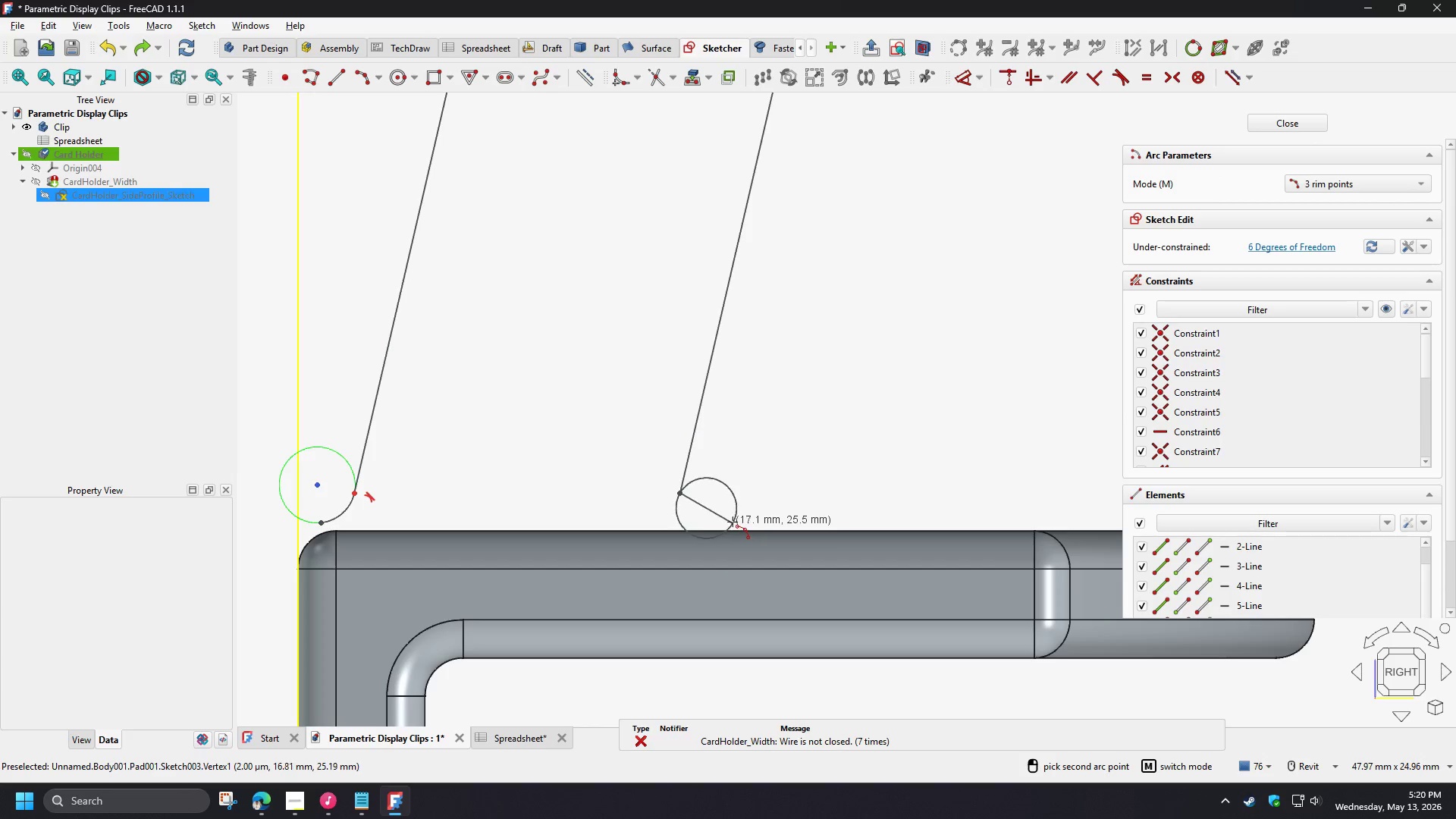 
left_click([733, 522])
 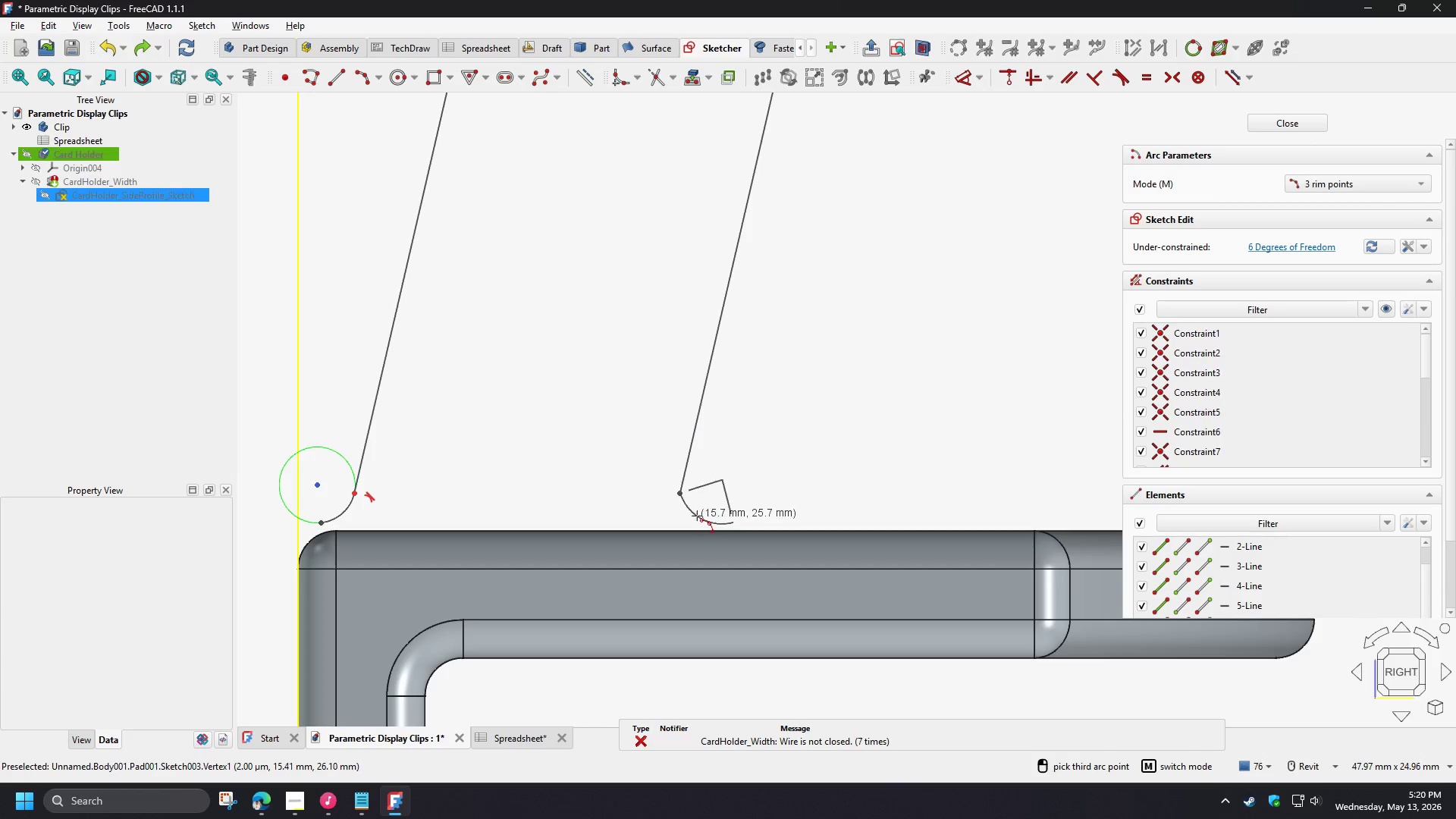 
left_click([694, 517])
 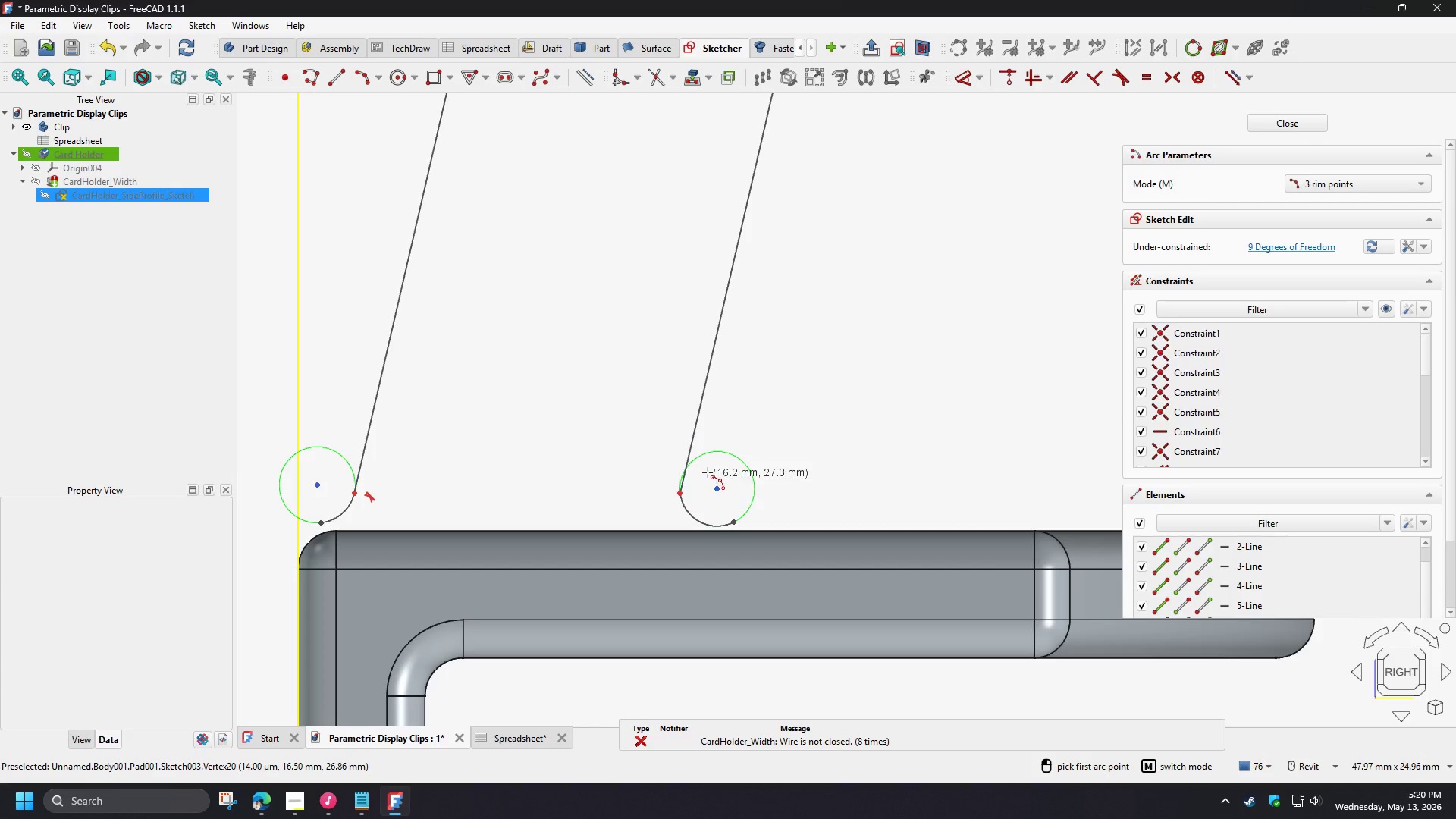 
right_click([704, 466])
 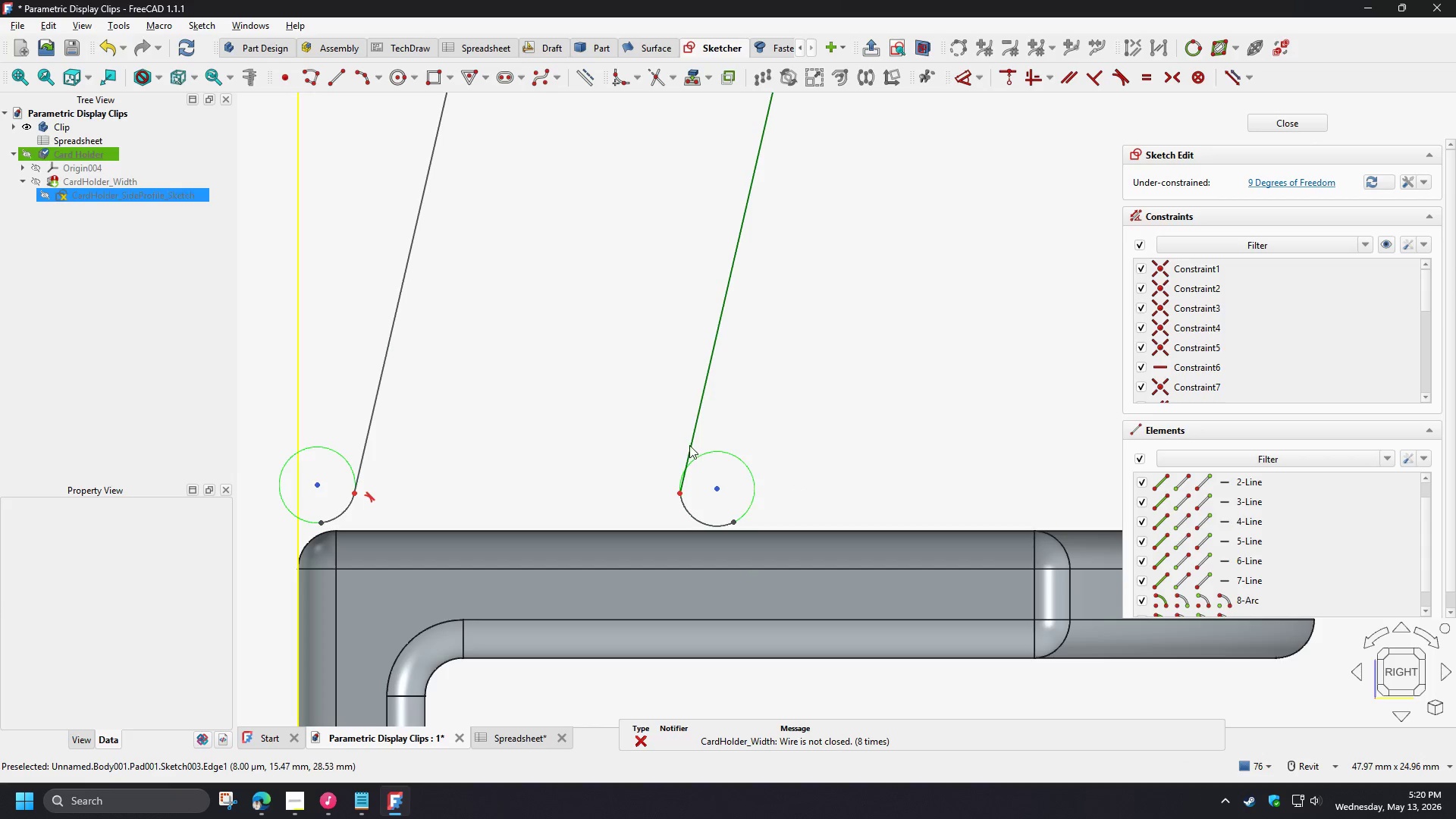 
left_click([689, 444])
 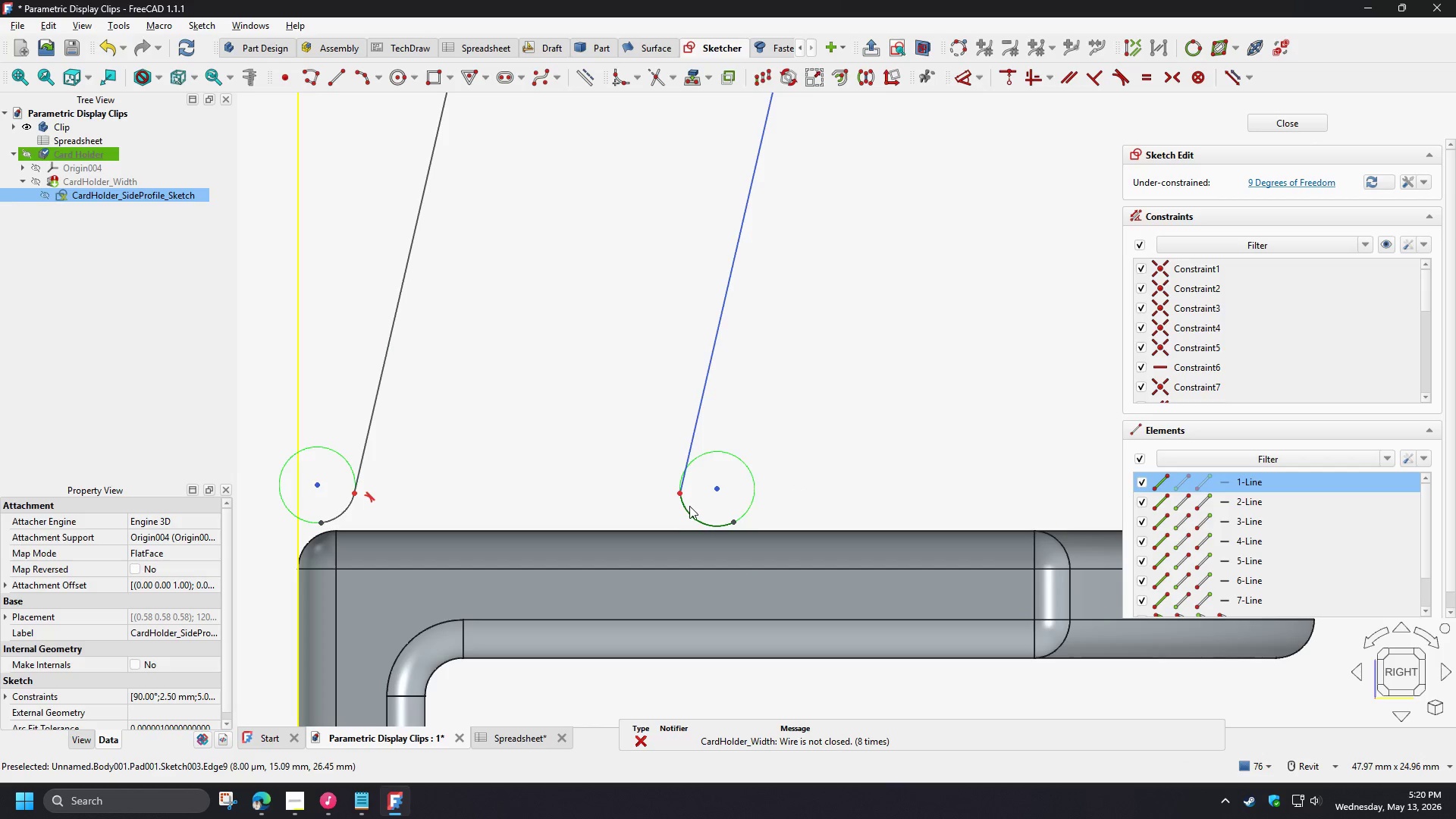 
left_click([689, 506])
 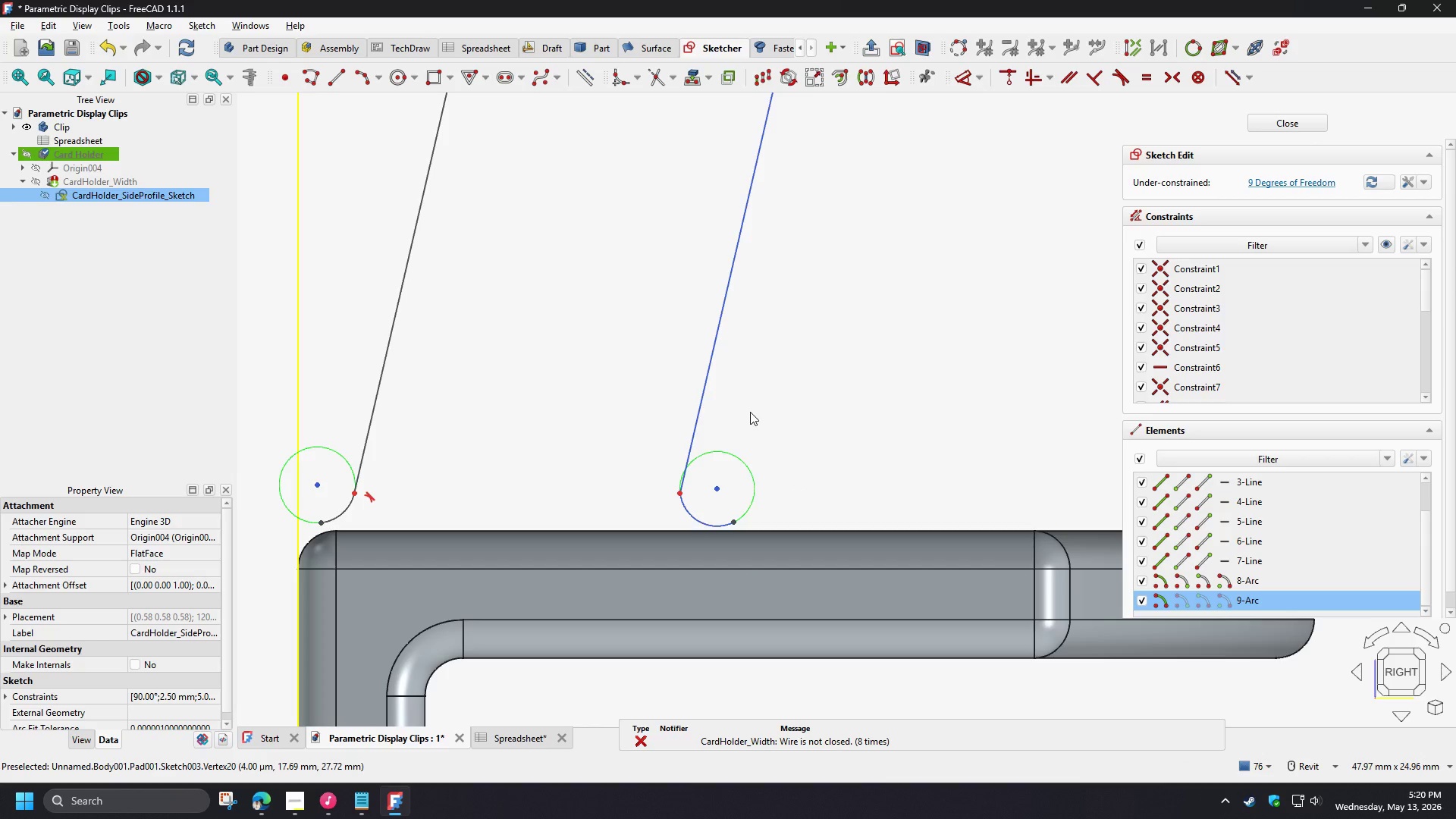 
key(T)
 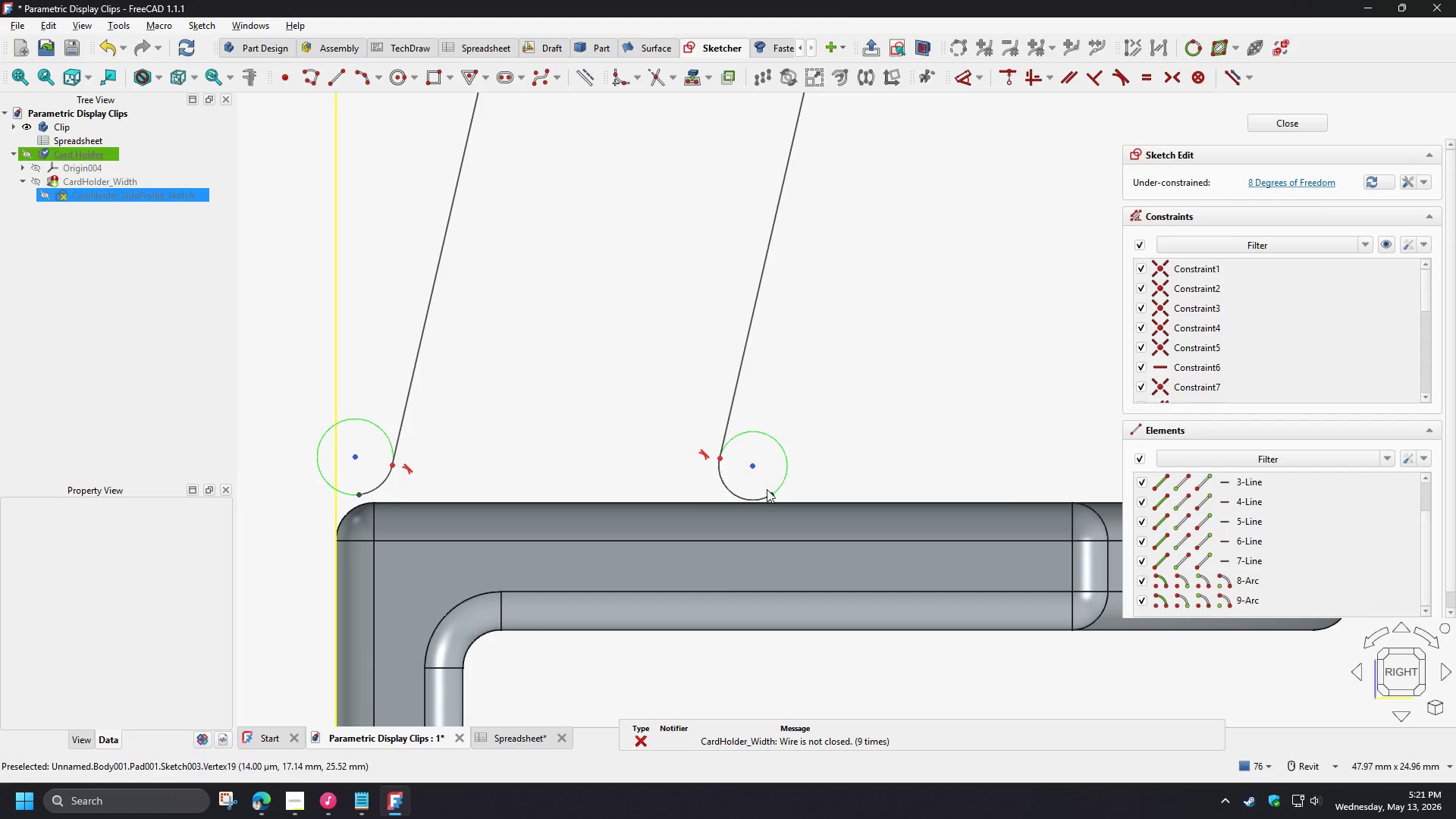 
left_click_drag(start_coordinate=[769, 491], to_coordinate=[732, 501])
 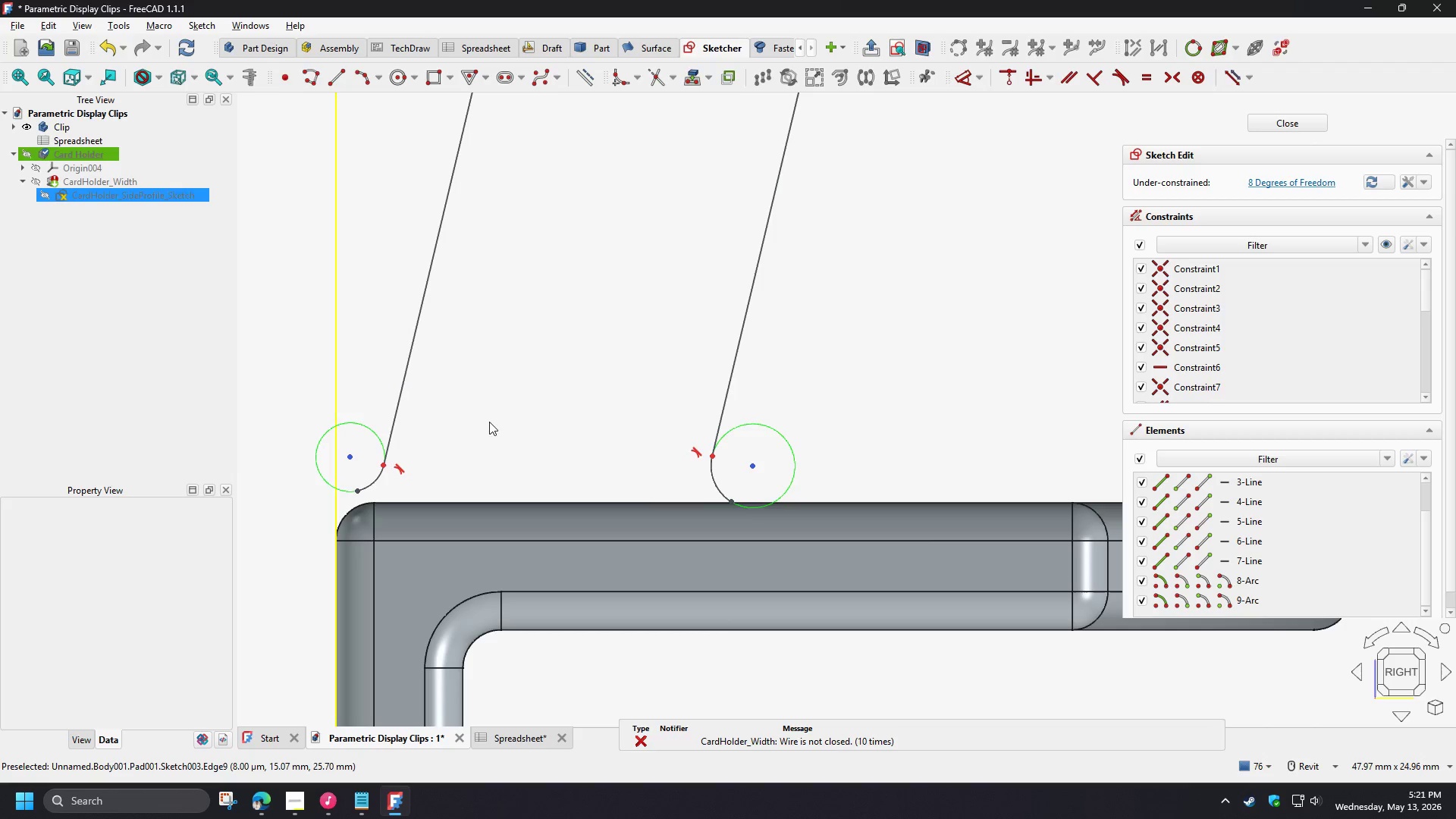 
left_click([489, 422])
 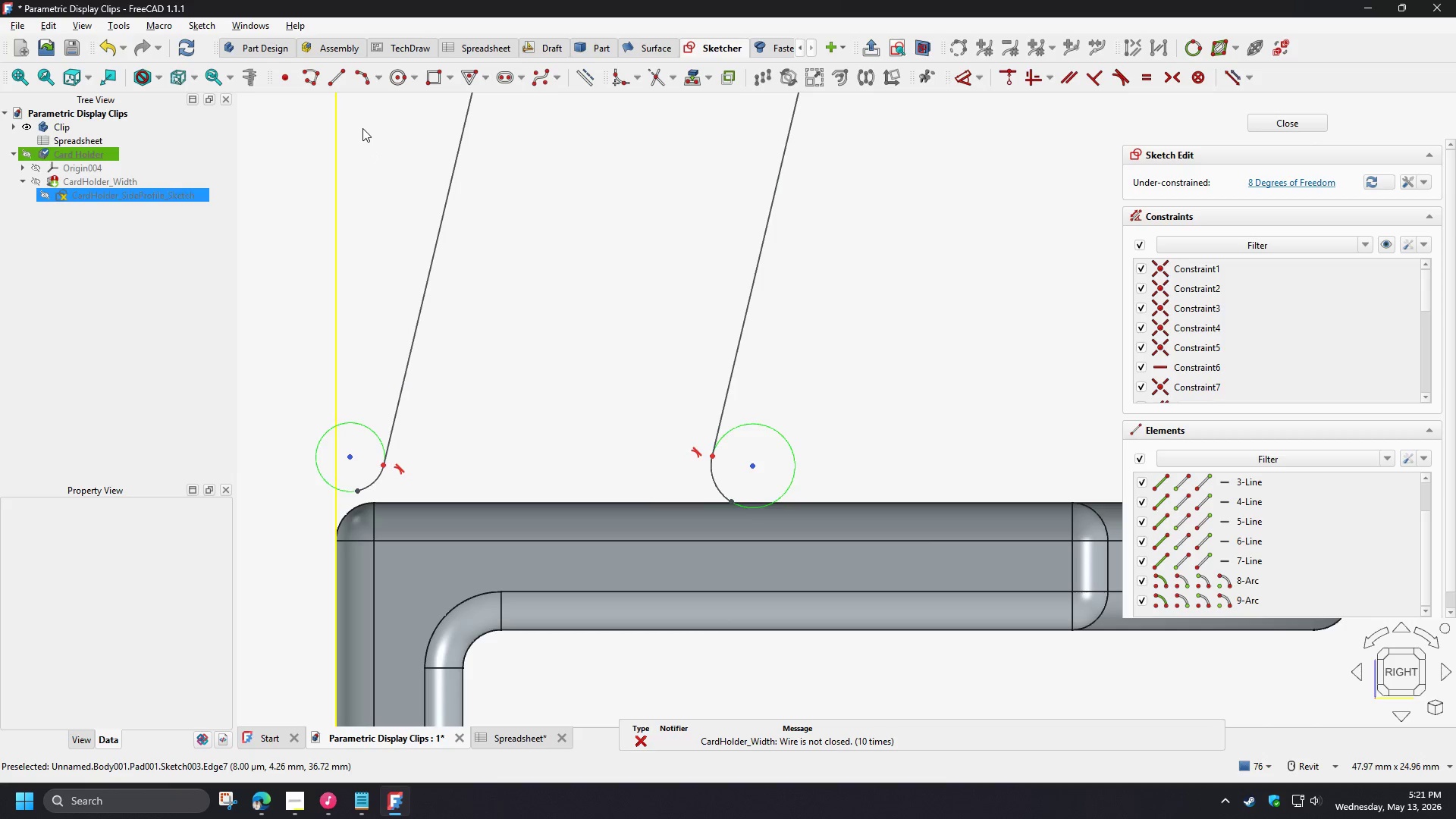 
left_click([338, 69])
 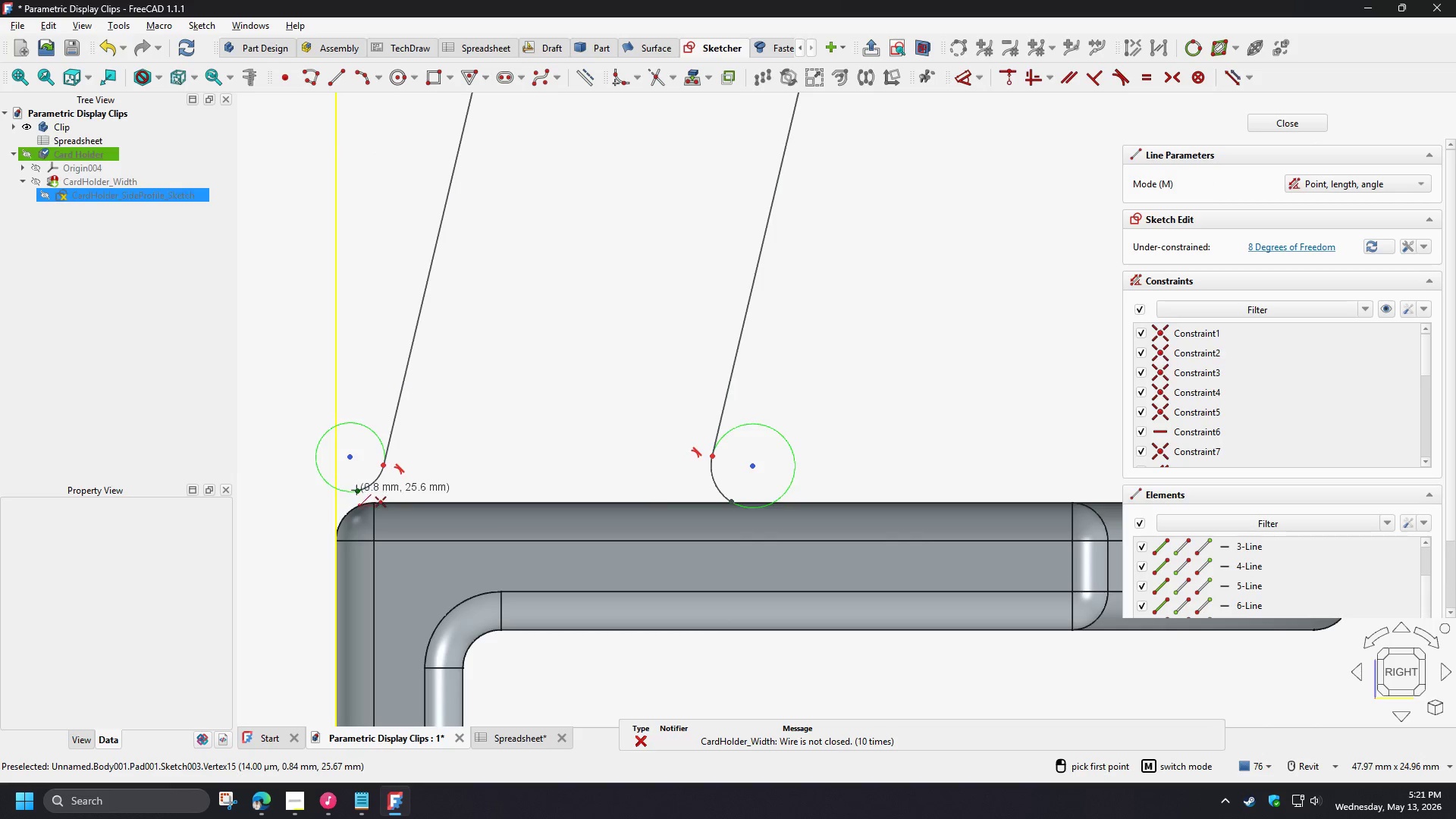 
left_click([358, 491])
 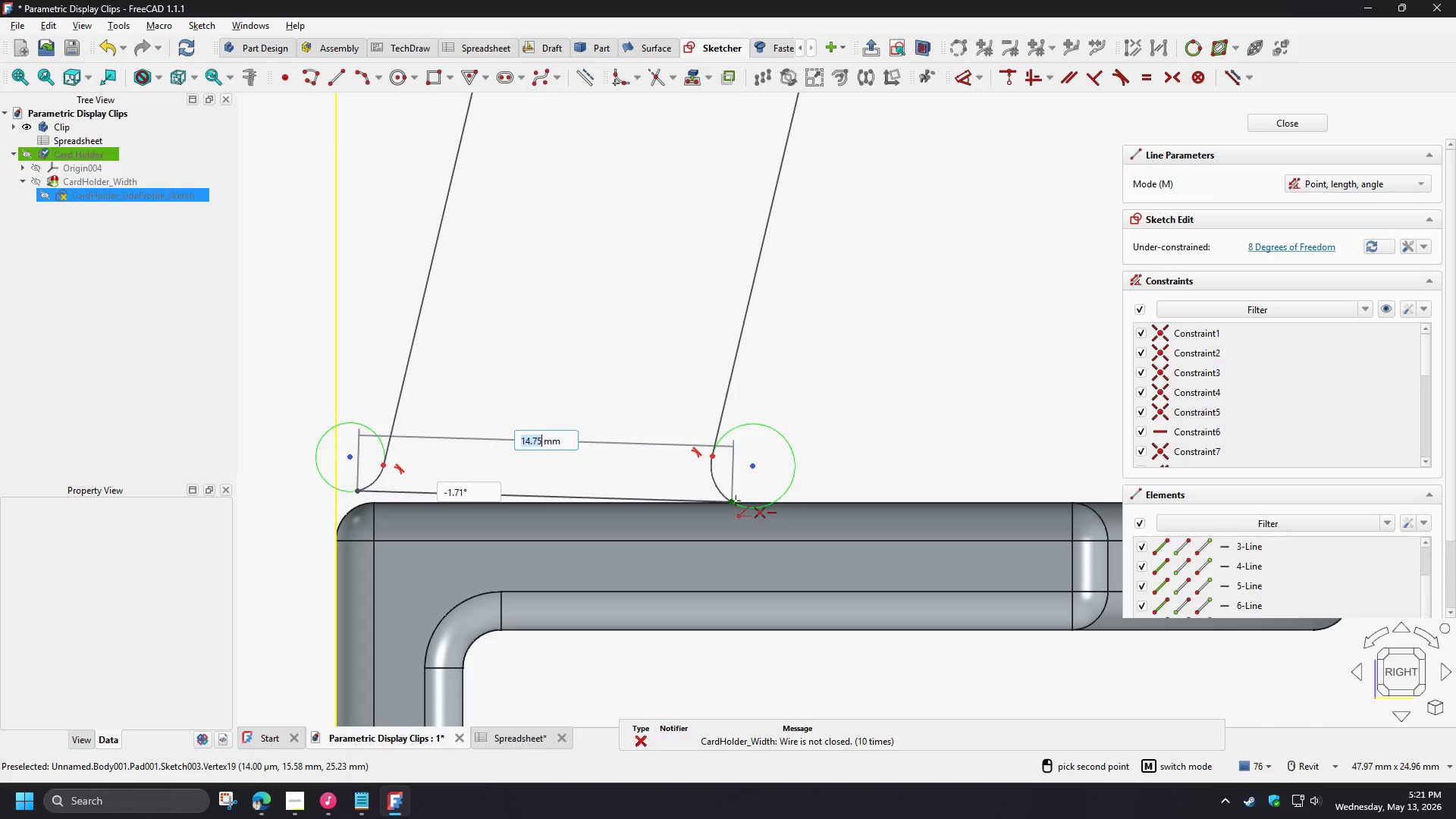 
left_click([732, 500])
 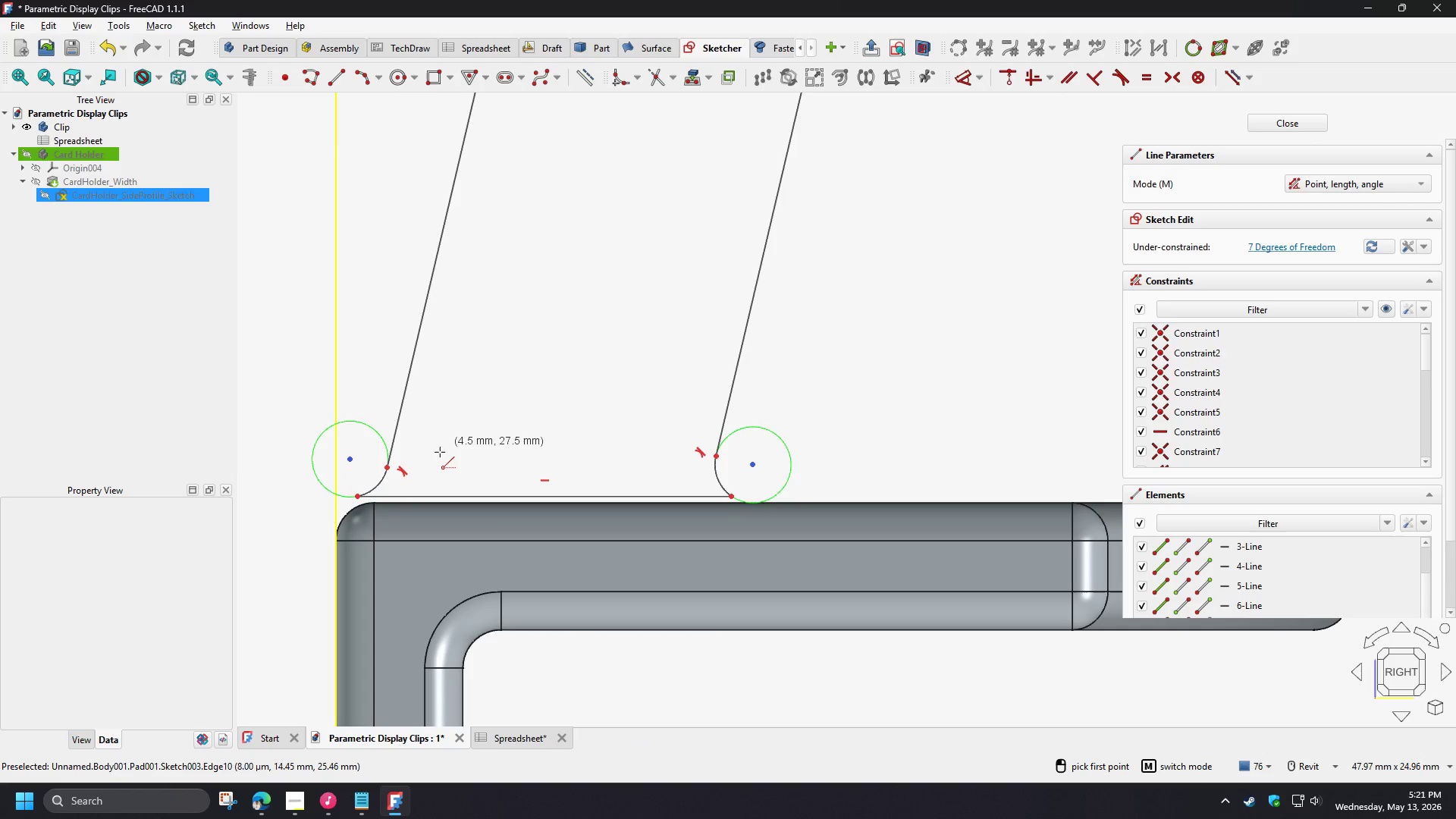 
right_click([438, 452])
 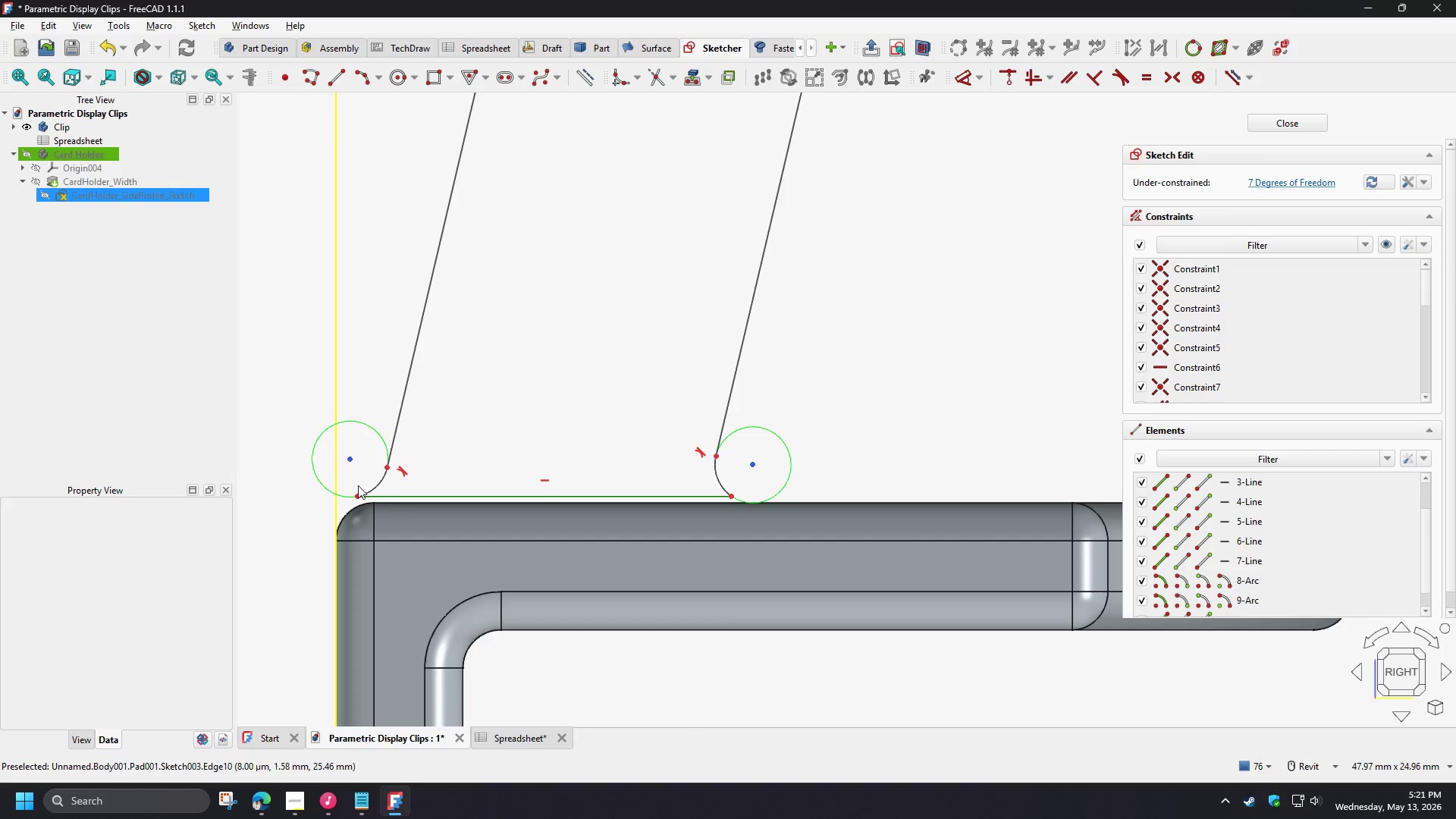 
scroll: coordinate [357, 485], scroll_direction: up, amount: 1.0
 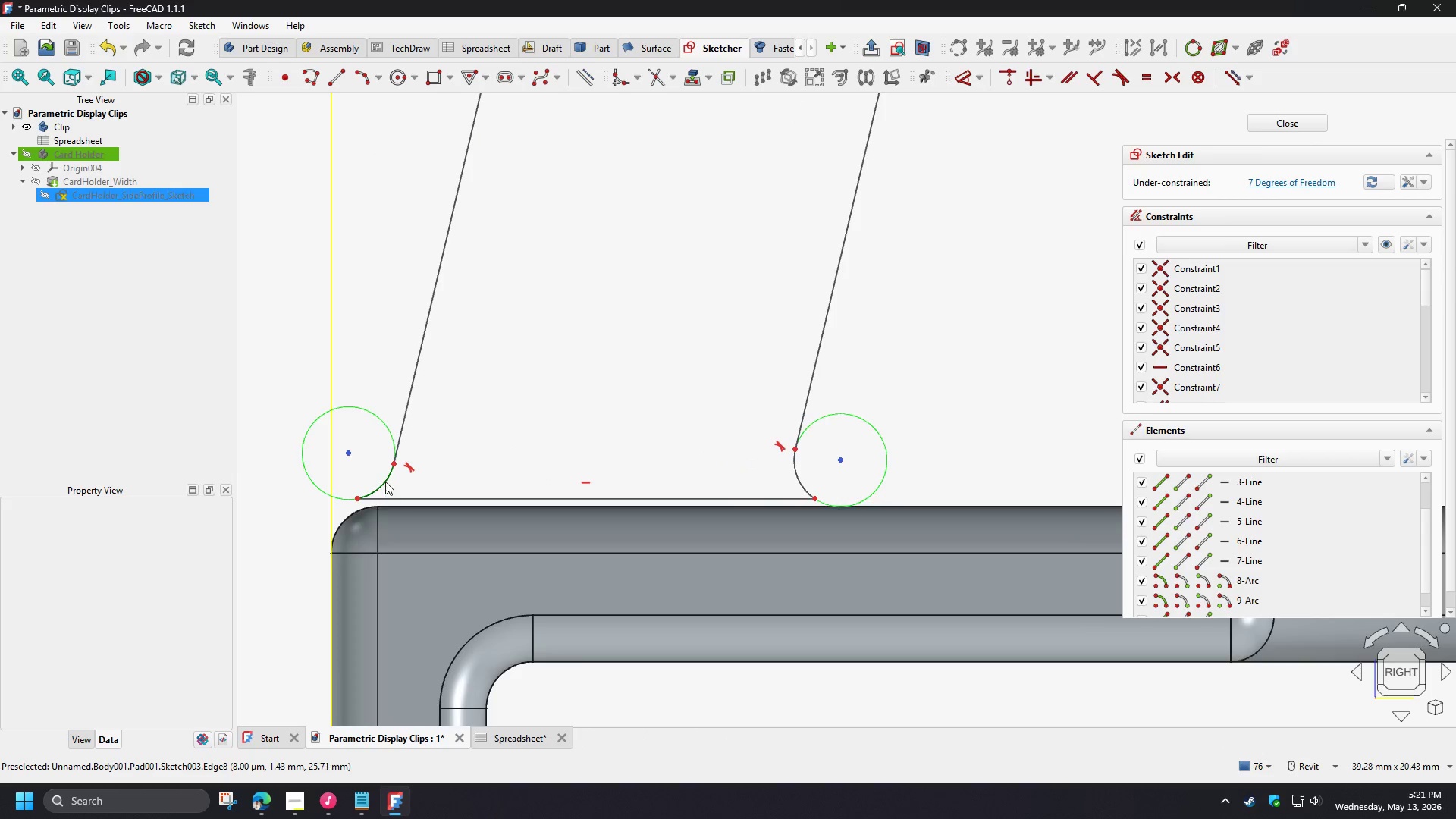 
left_click([385, 481])
 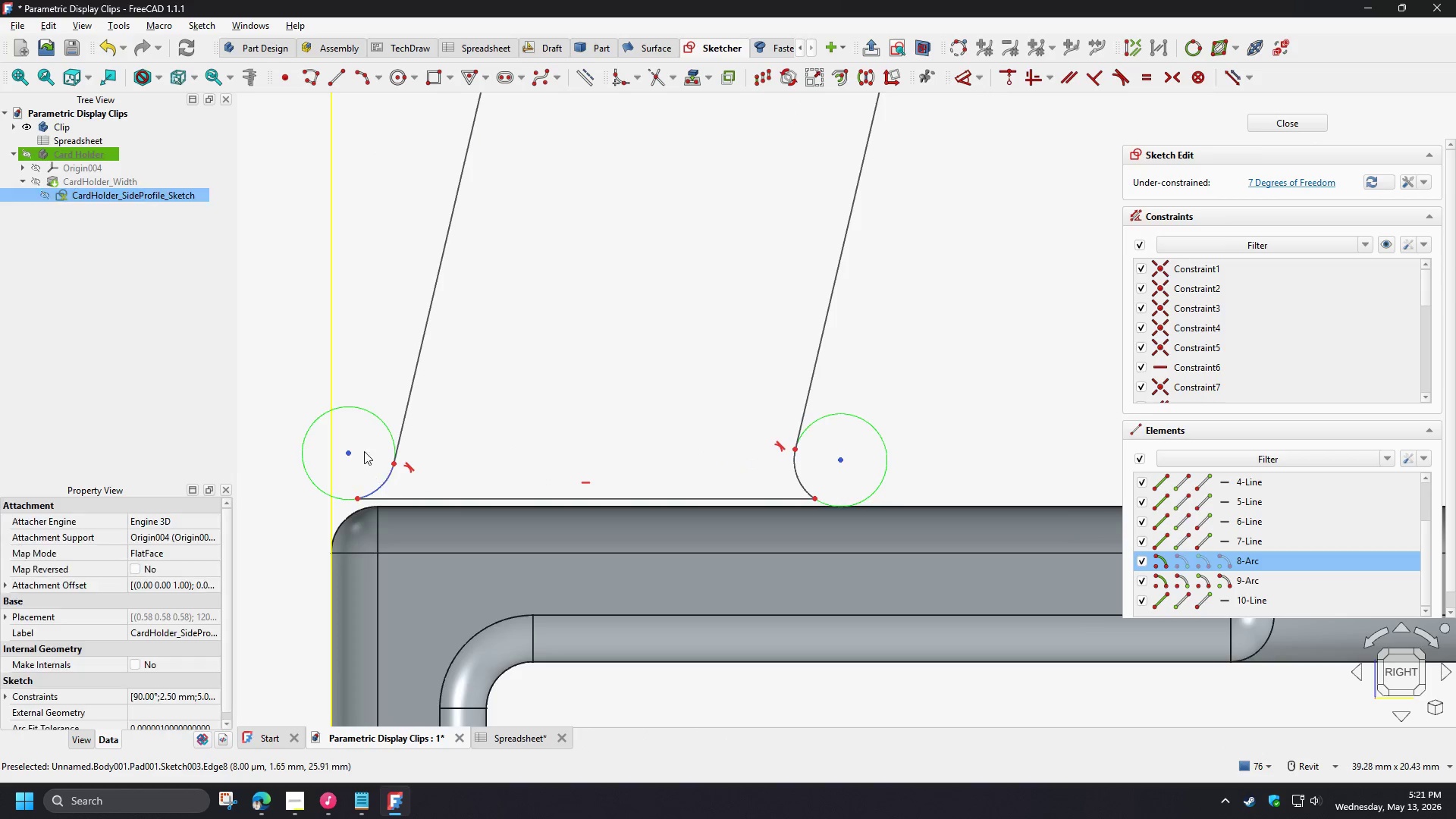 
key(D)
 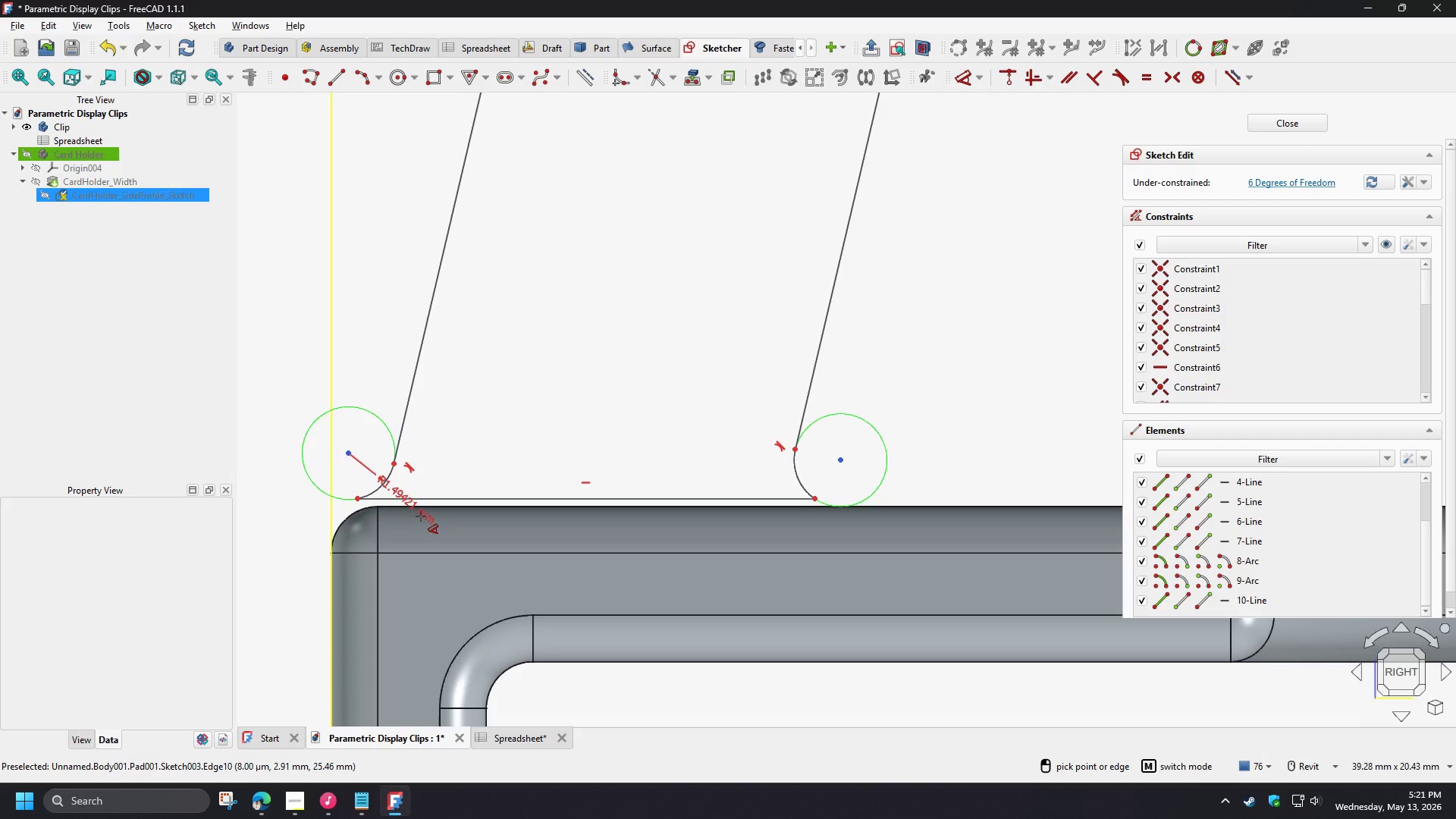 
right_click([522, 438])
 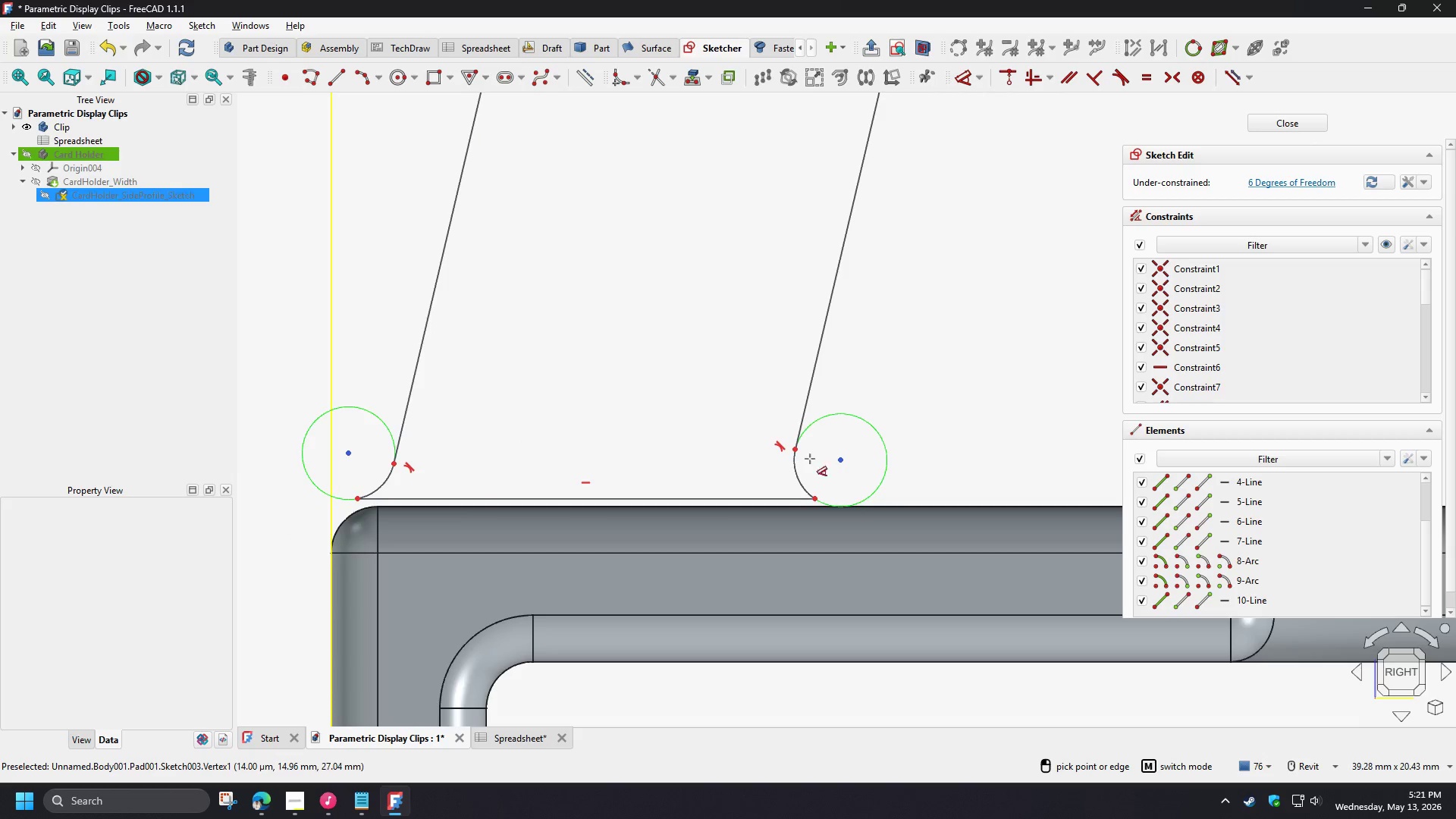 
right_click([802, 468])
 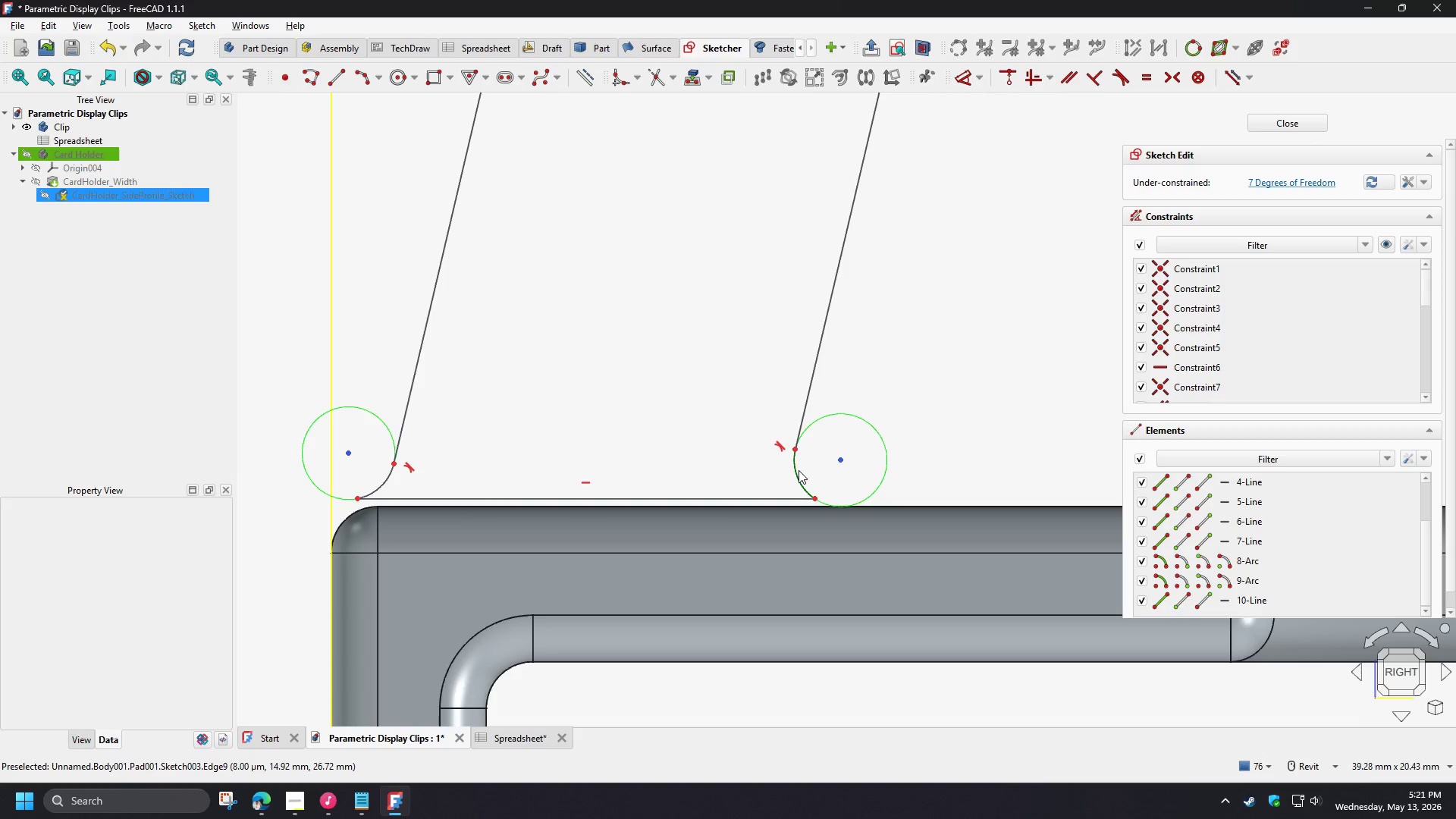 
left_click([797, 471])
 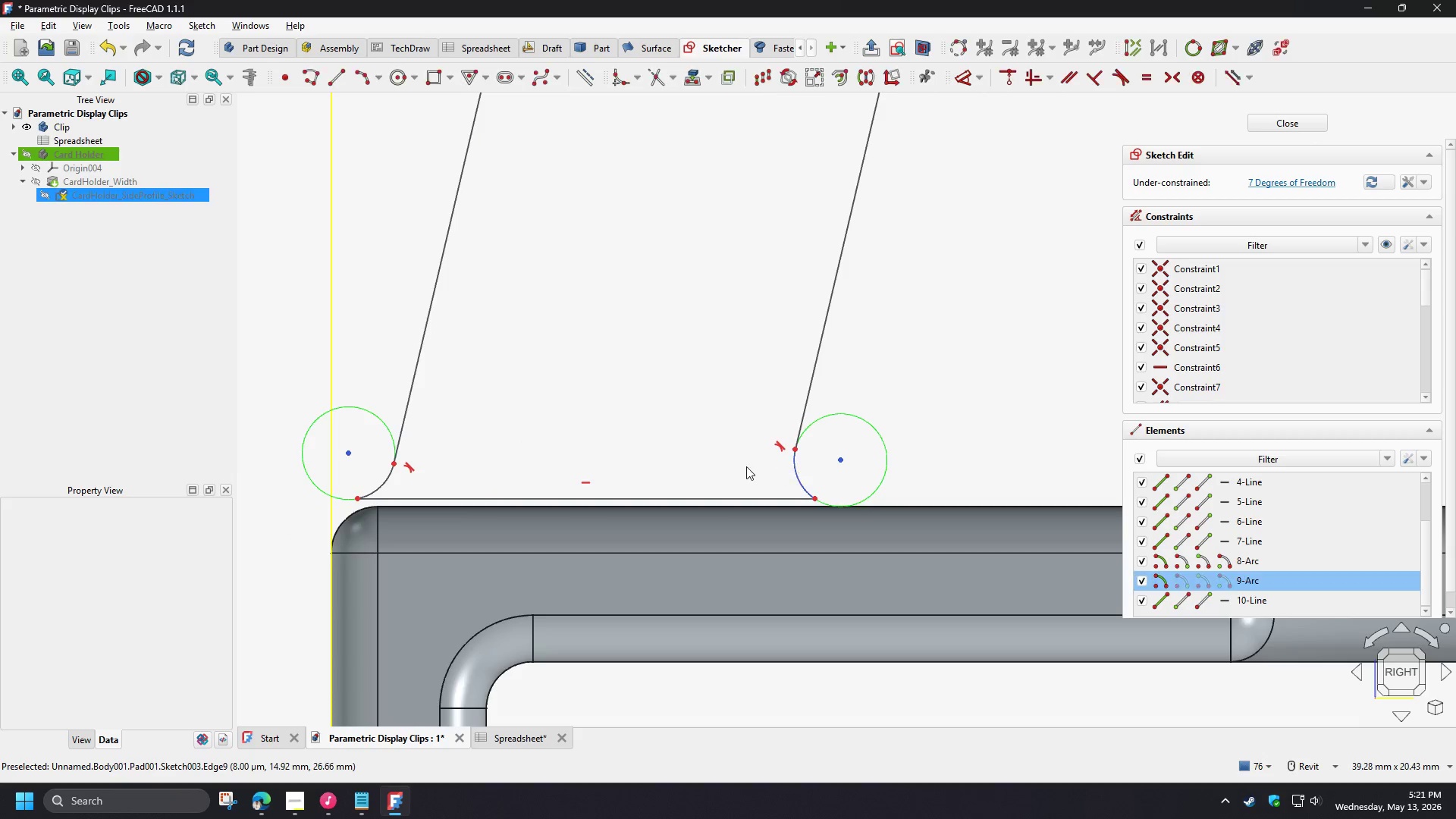 
key(D)
 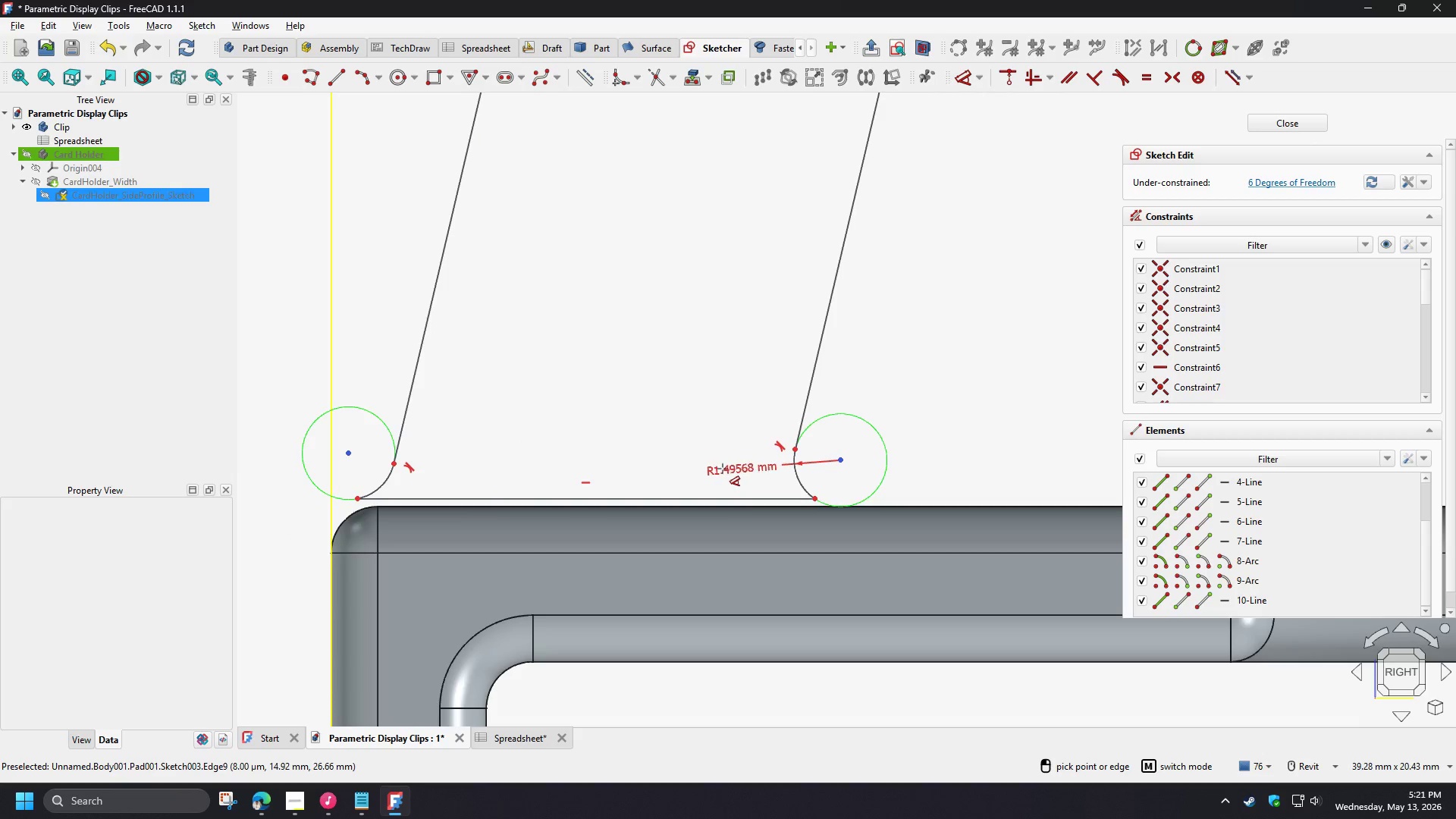 
left_click([721, 473])
 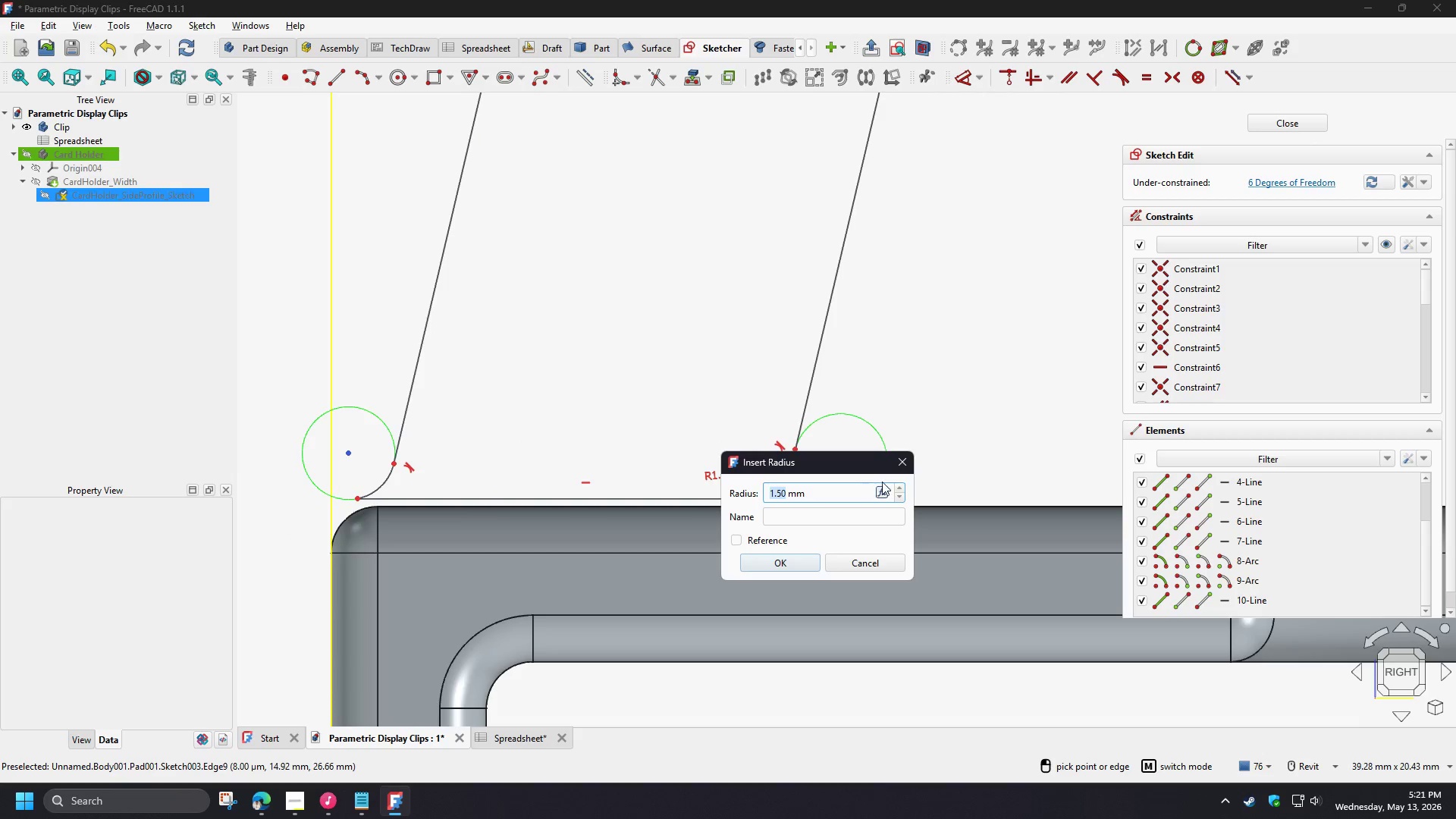 
left_click([885, 488])
 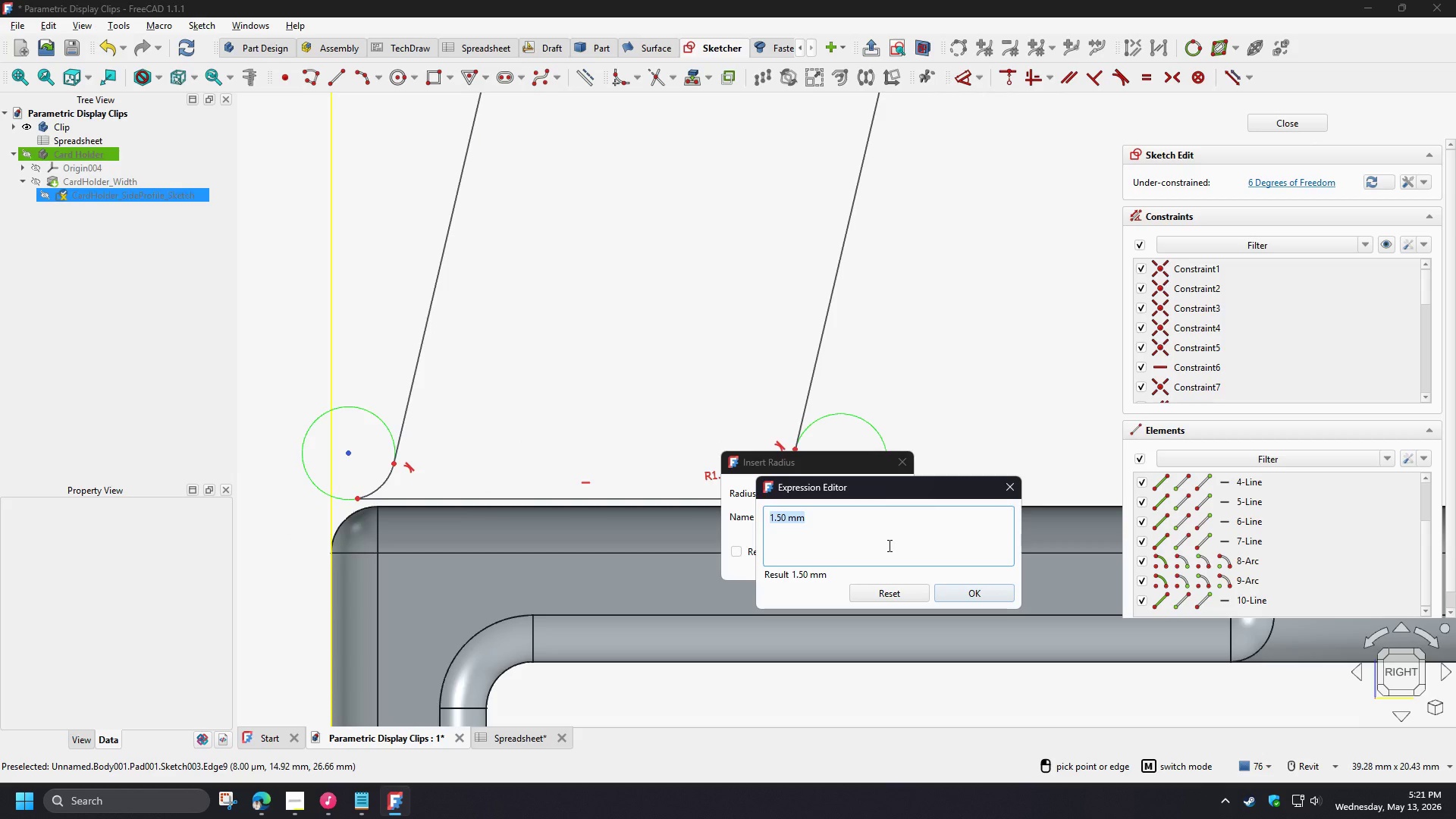 
type(sp)
 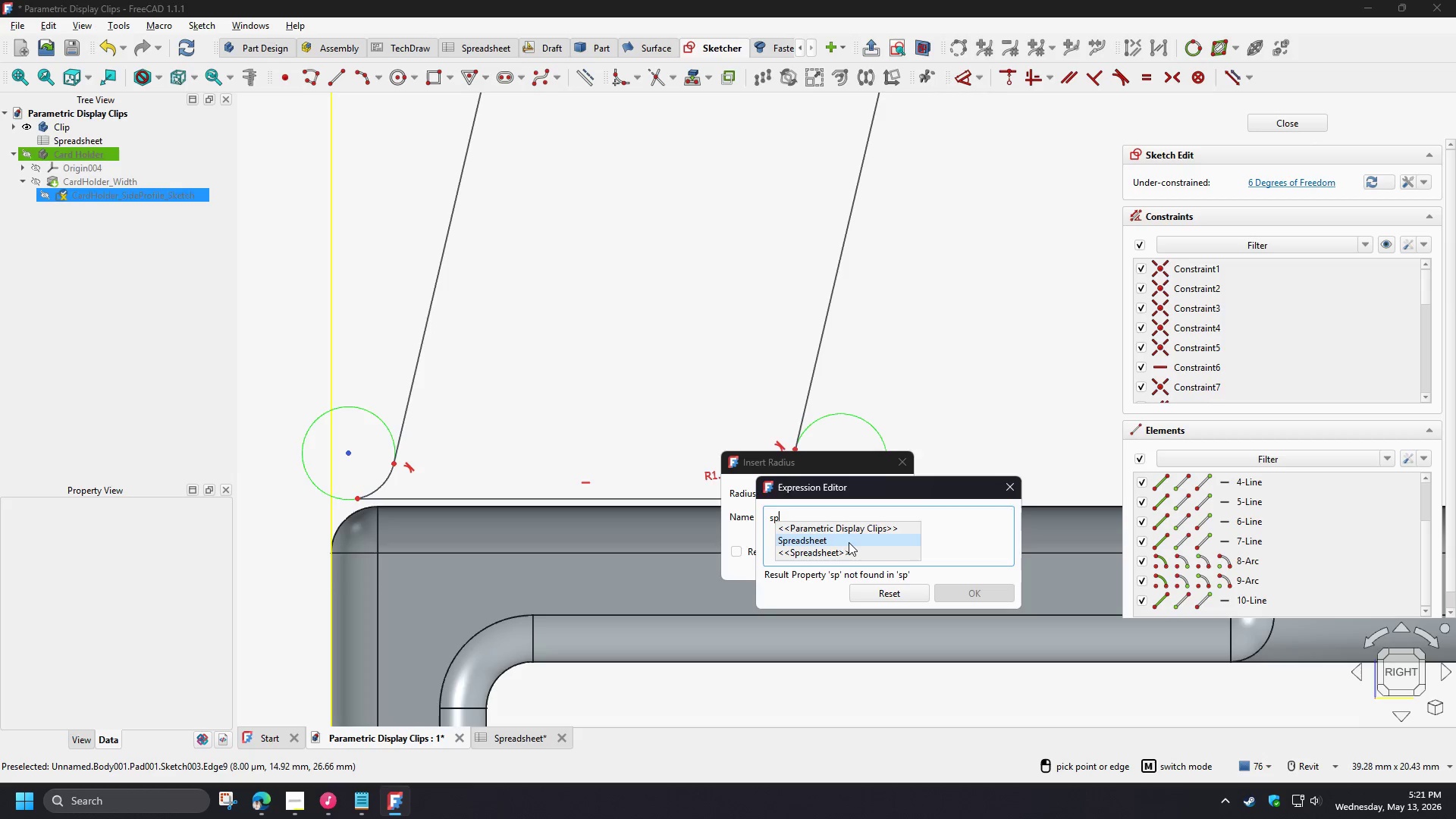 
left_click([847, 541])
 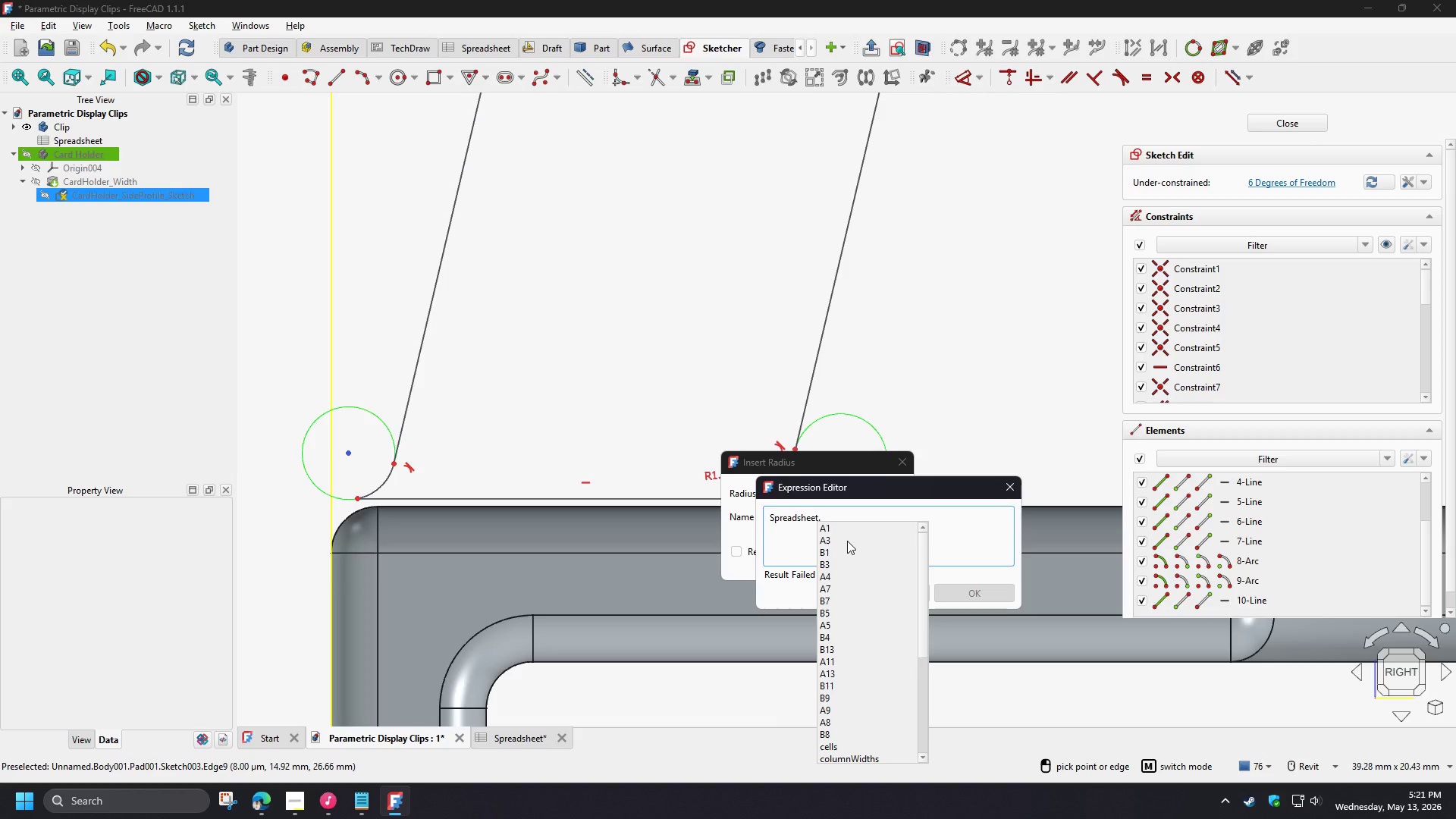 
key(F)
 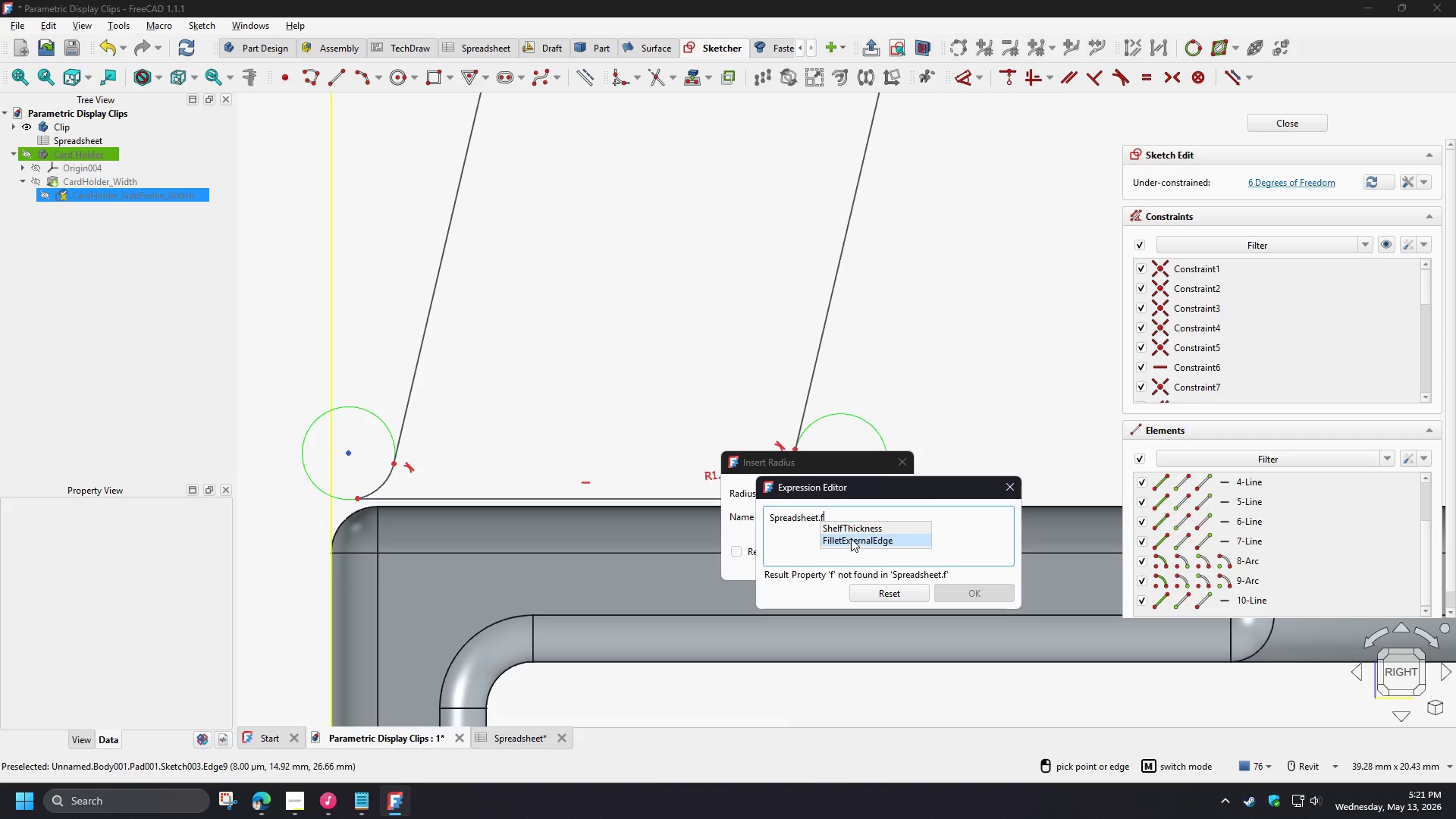 
left_click([851, 538])
 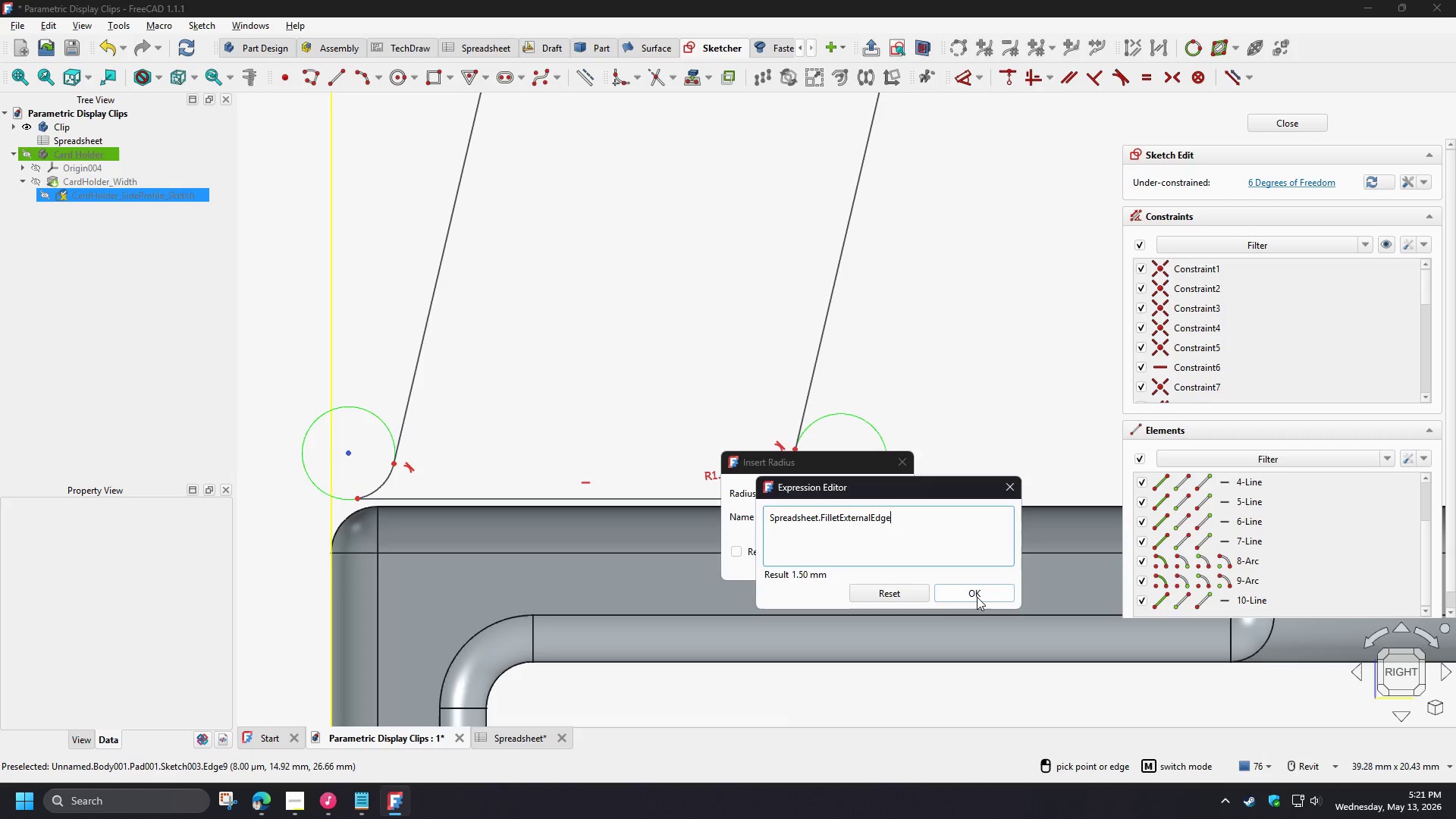 
left_click([977, 597])
 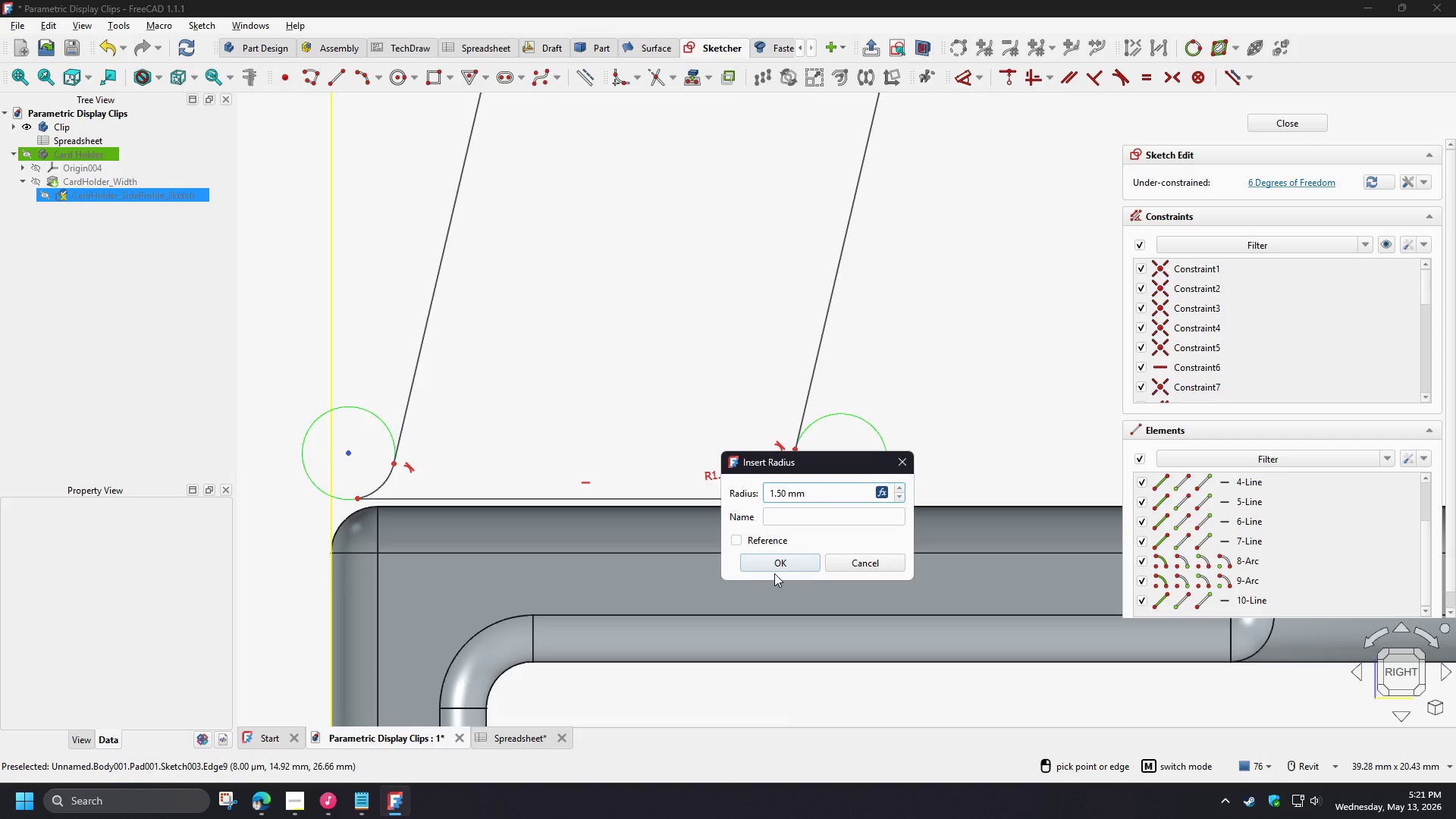 
double_click([773, 561])
 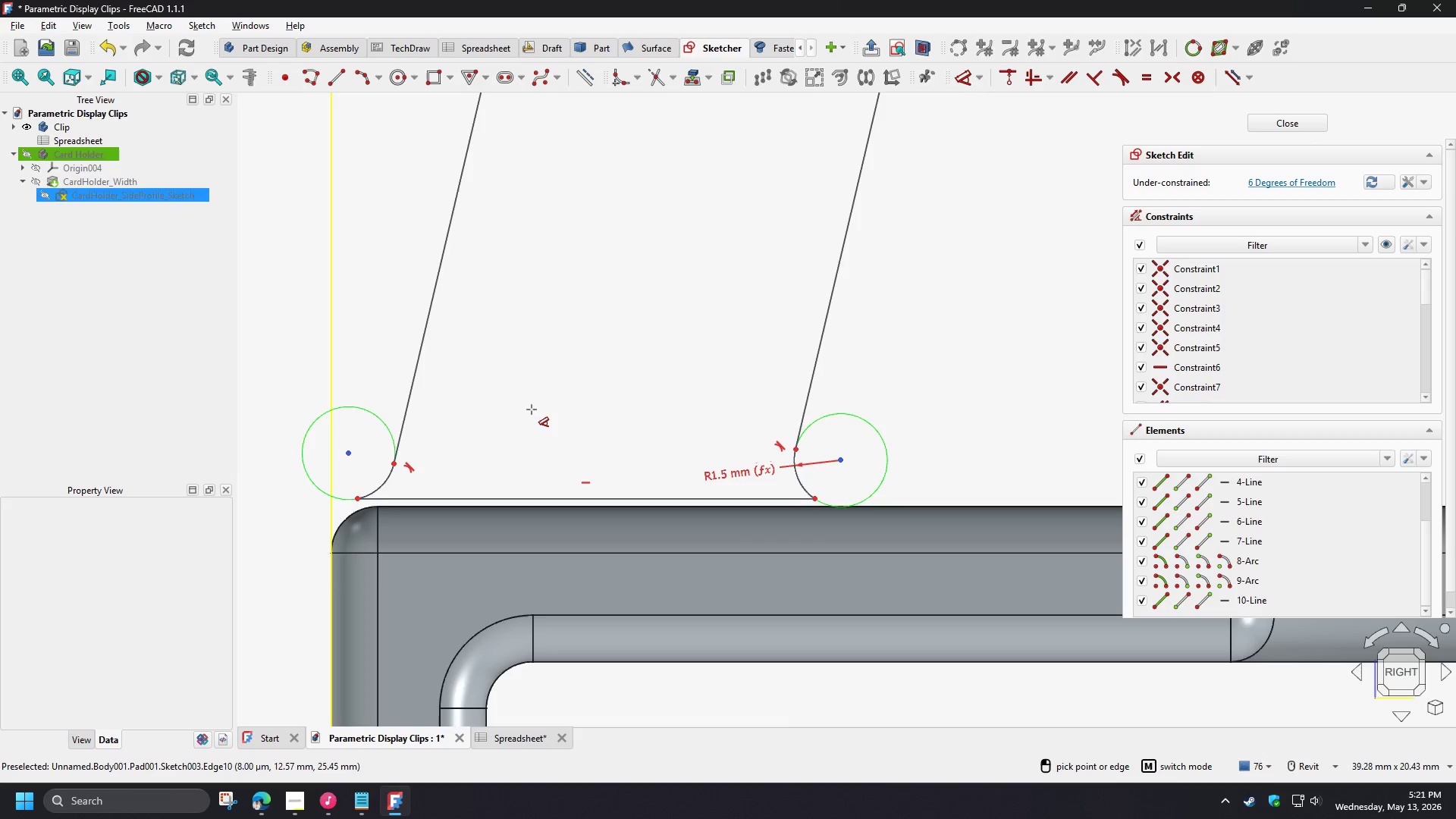 
right_click([532, 412])
 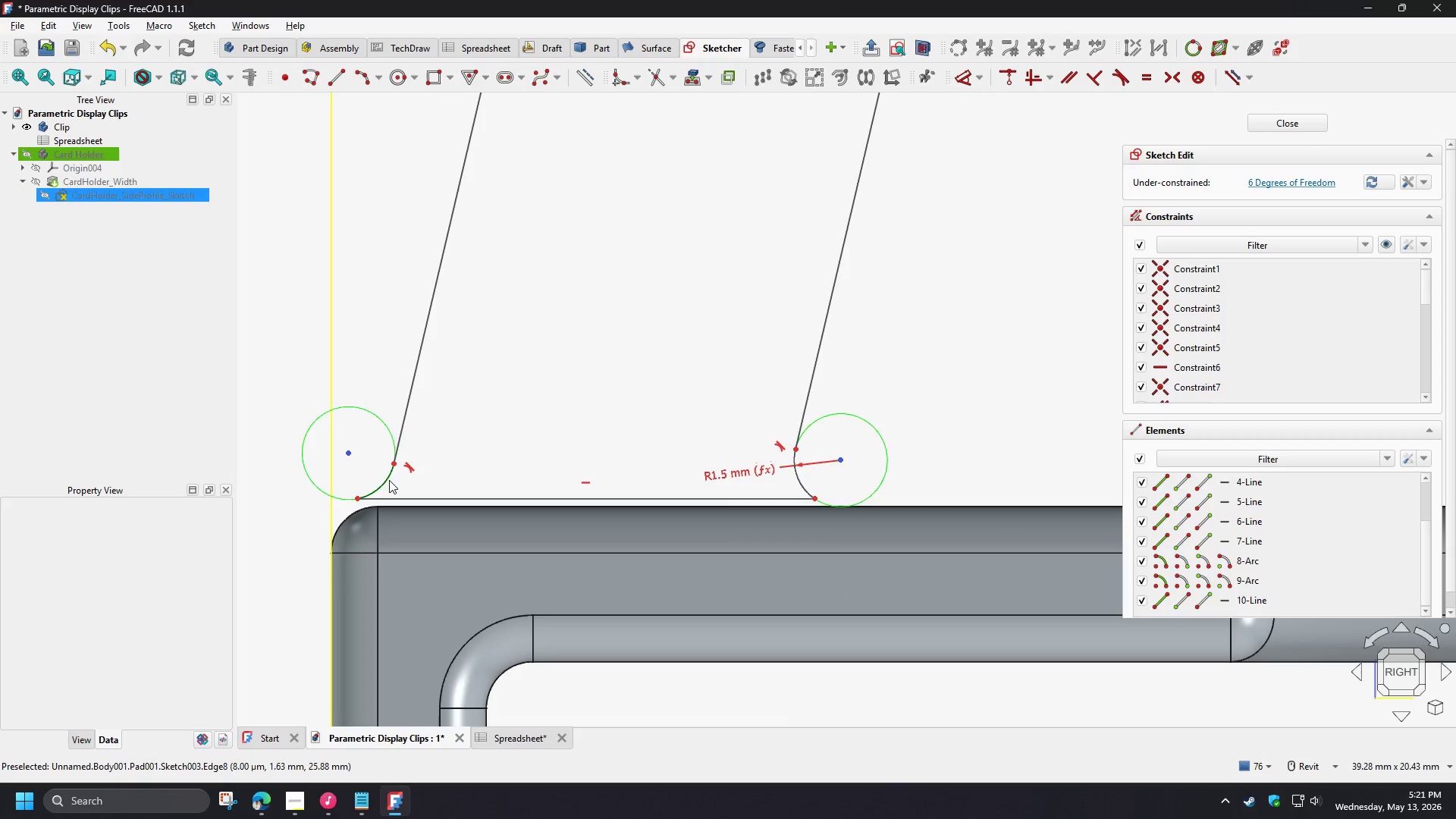 
left_click([386, 480])
 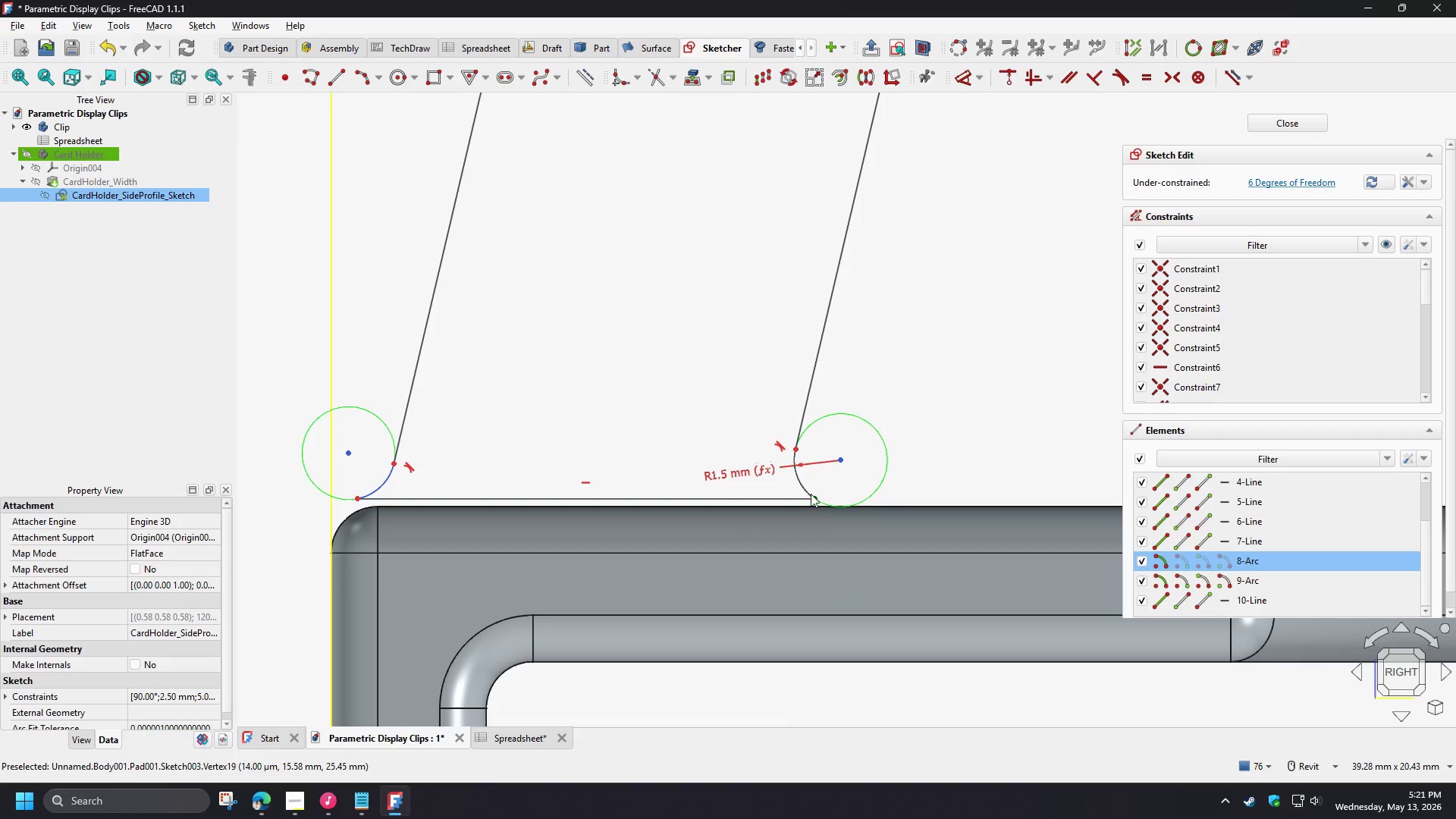 
left_click([803, 486])
 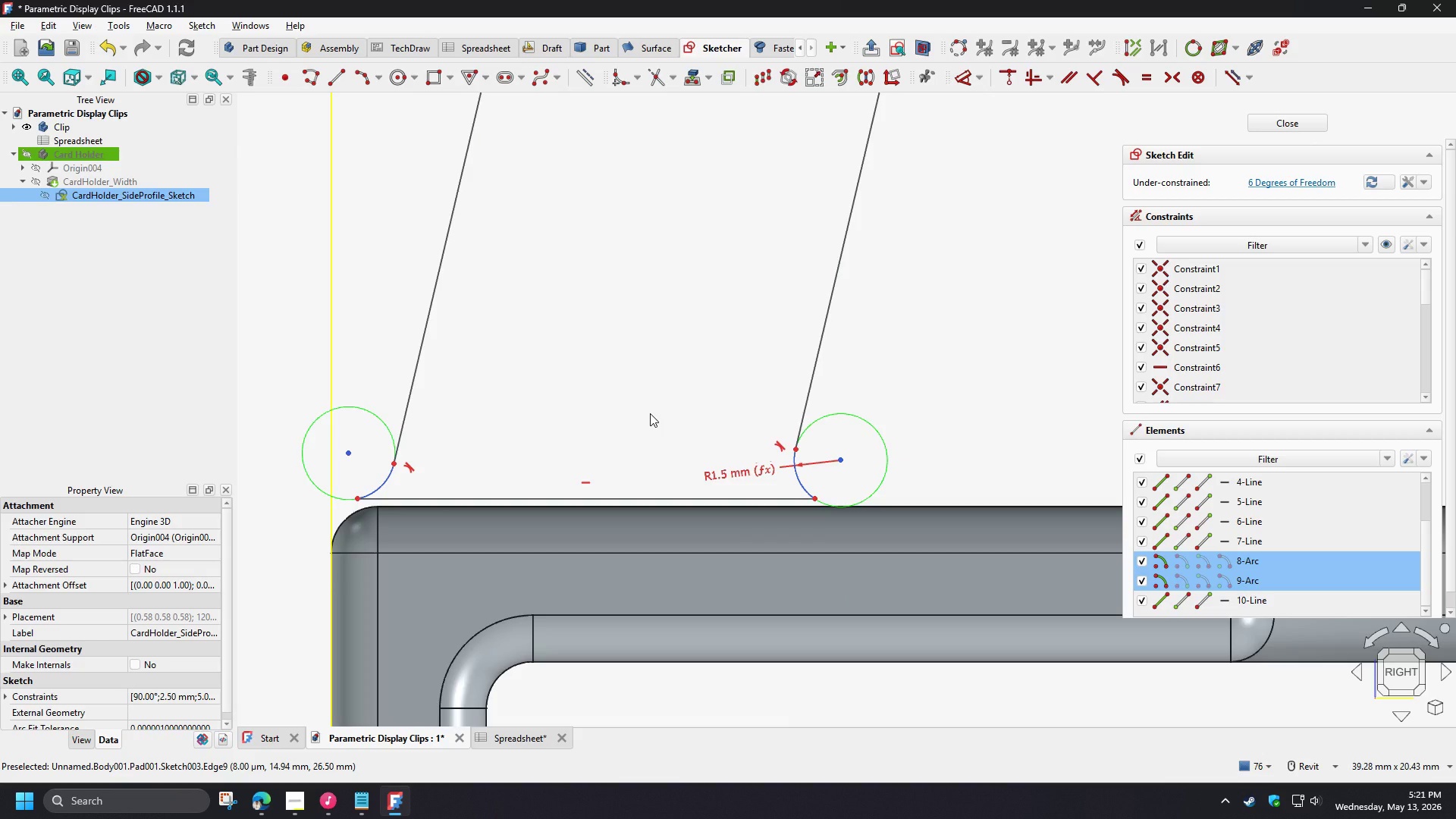 
key(E)
 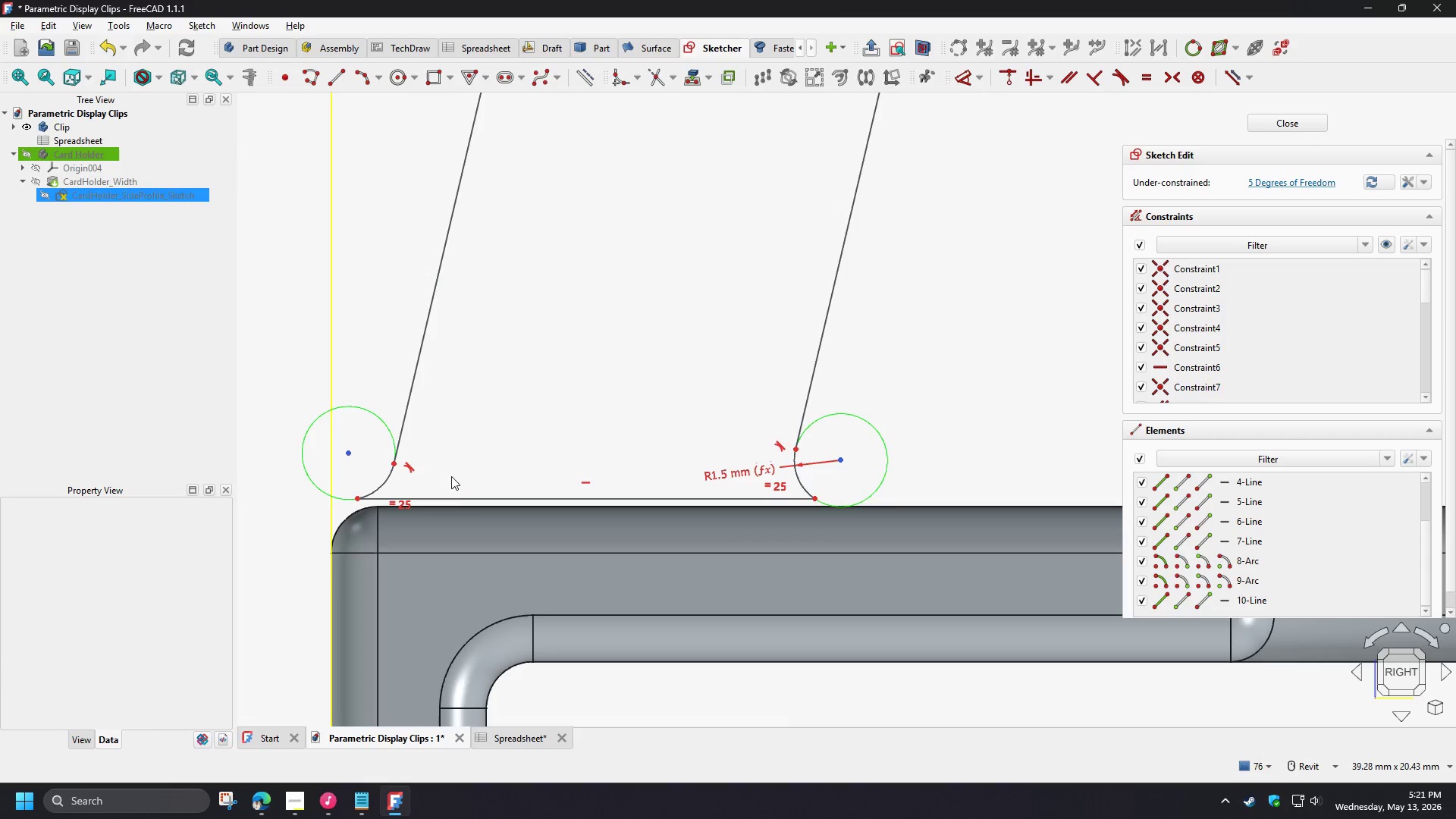 
left_click([446, 497])
 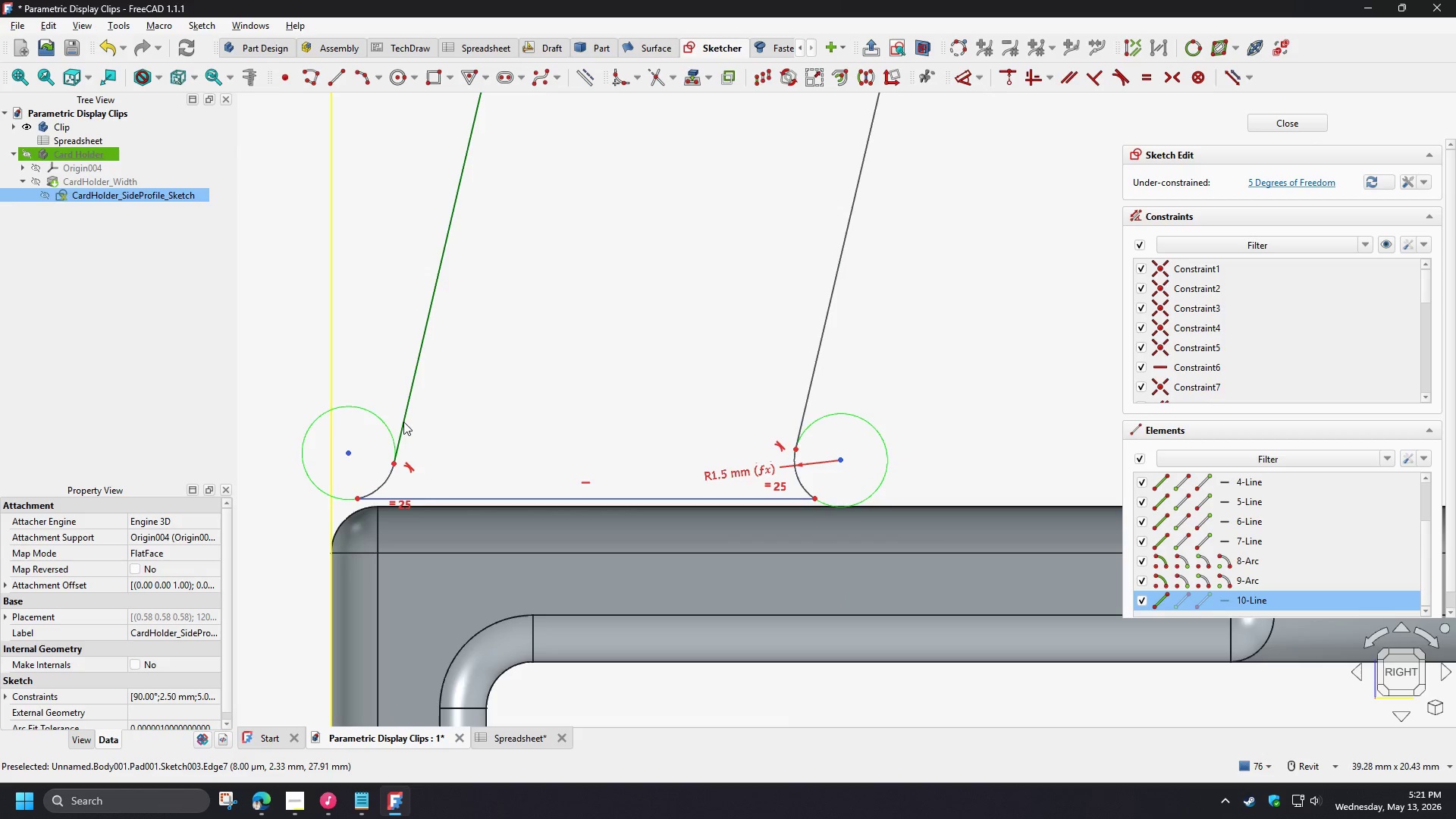 
left_click([403, 422])
 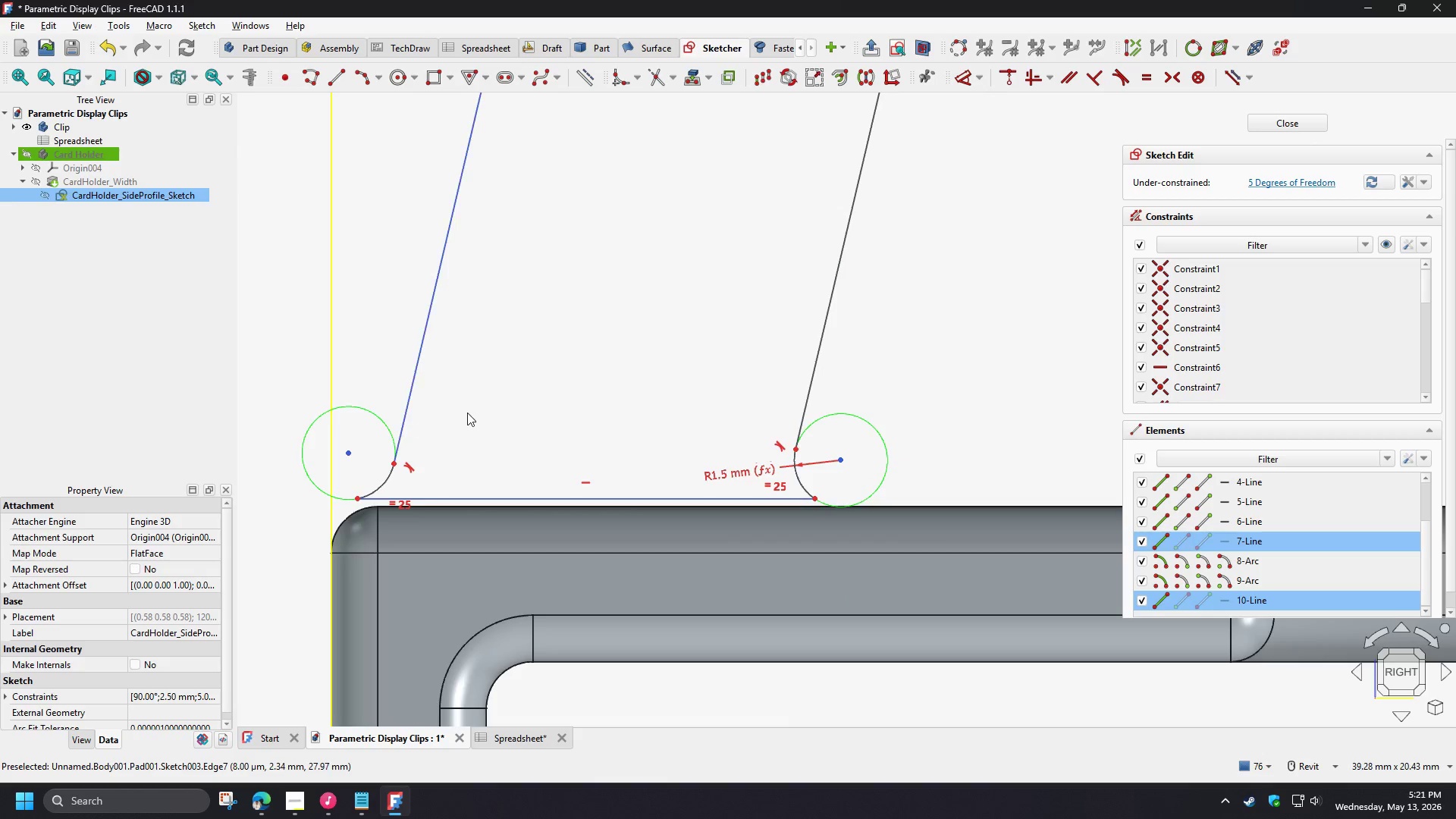 
key(D)
 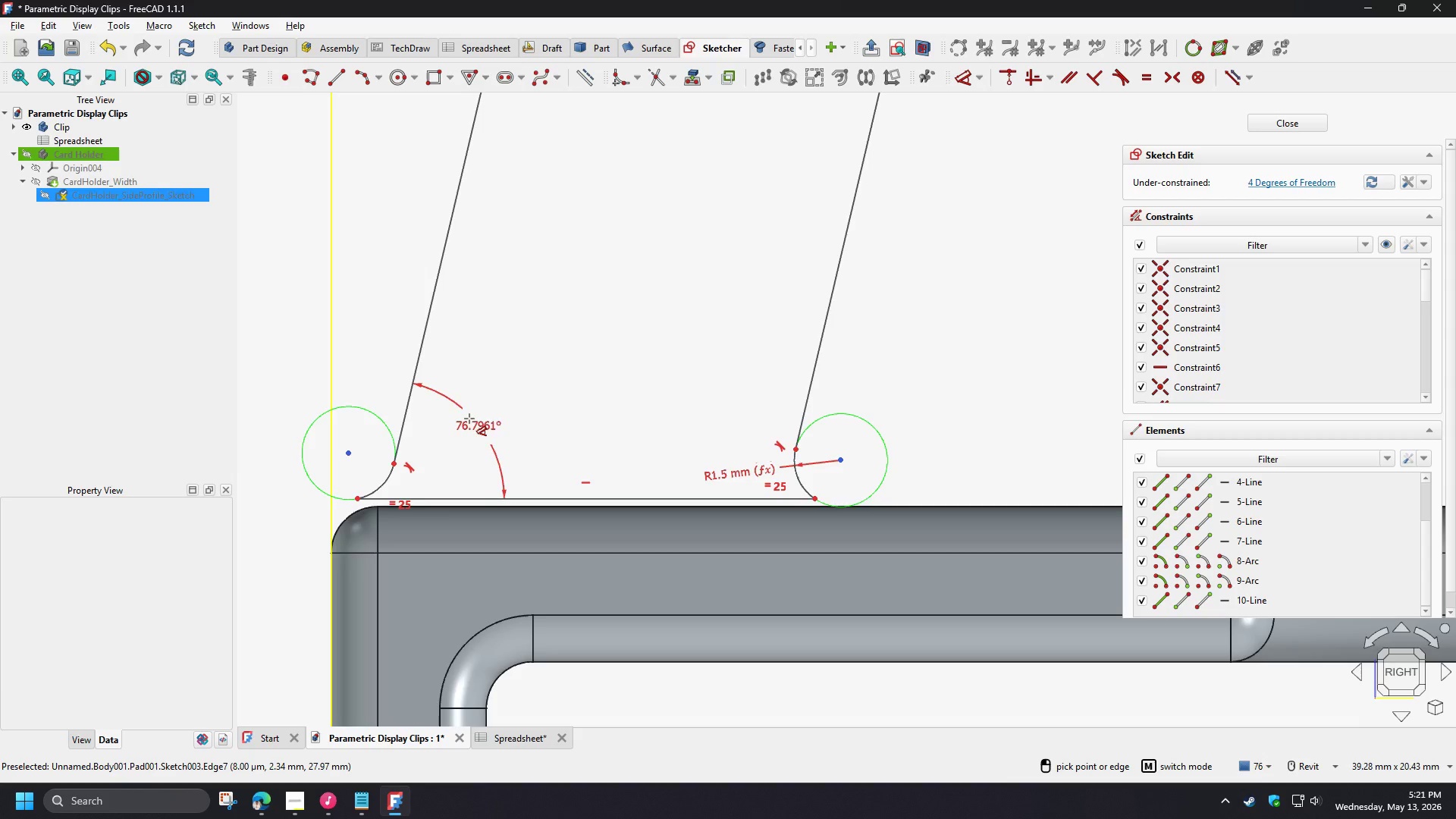 
left_click([469, 420])
 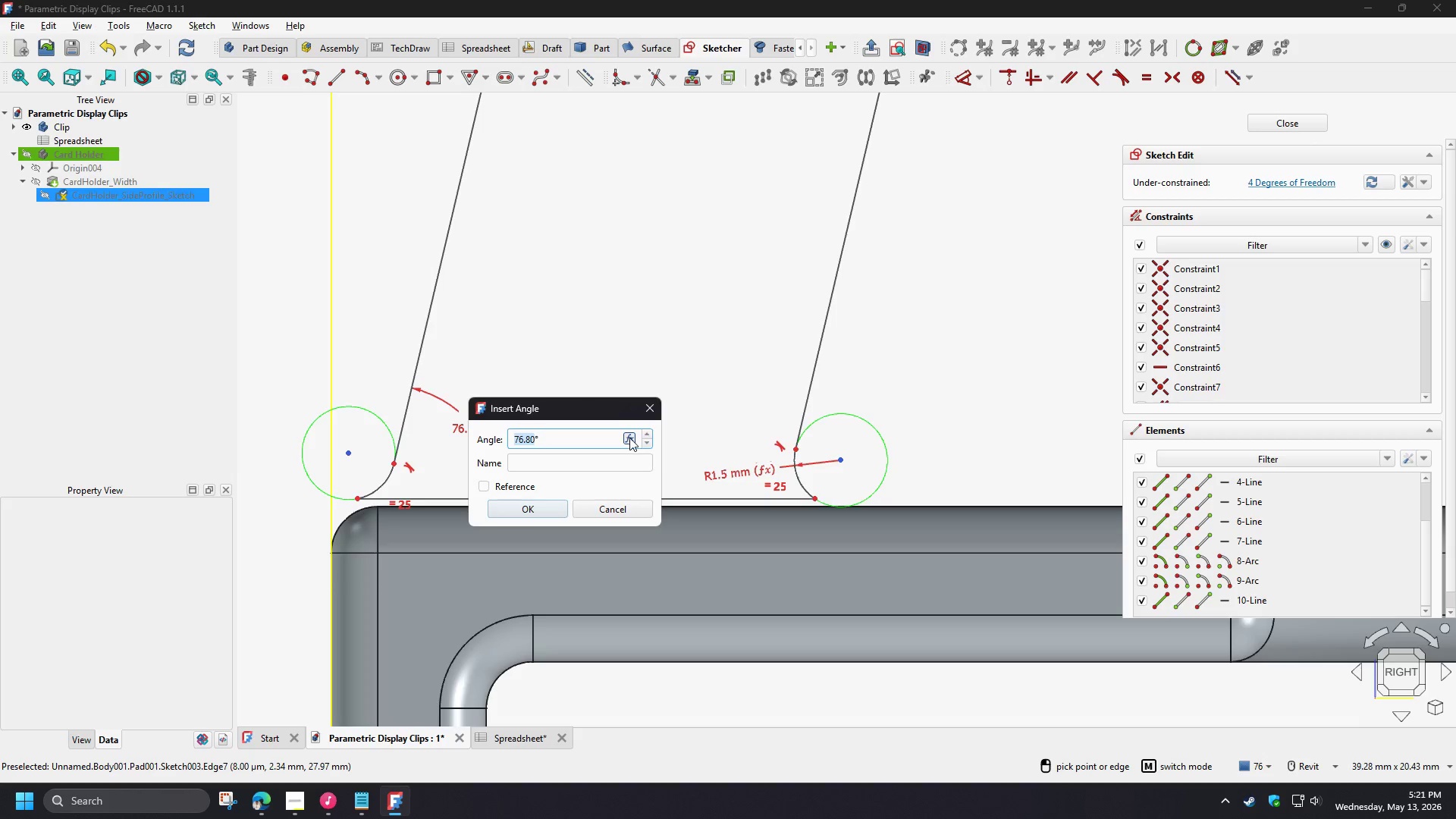 
left_click([629, 437])
 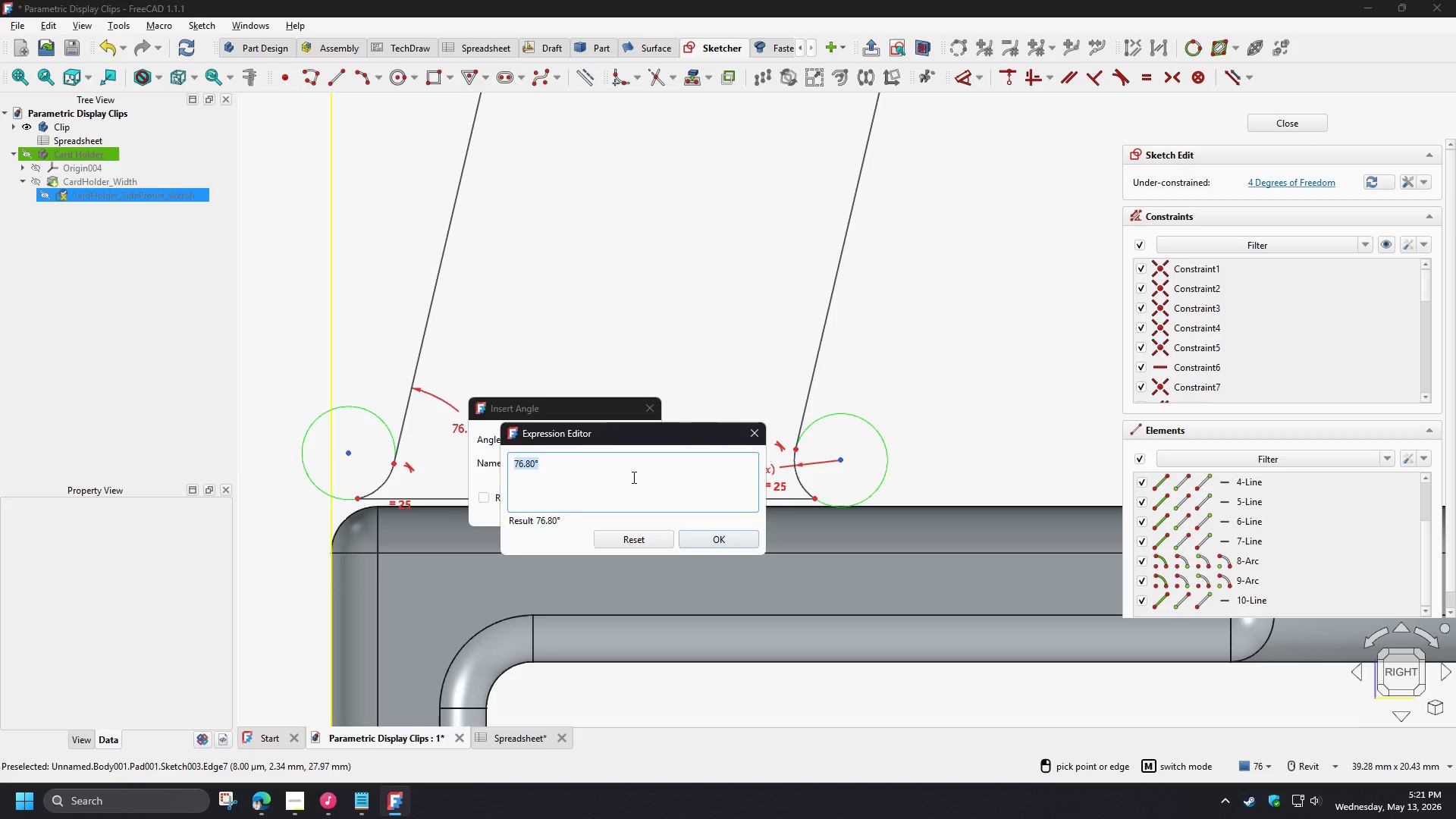 
type(90def)
key(Backspace)
type(g)
 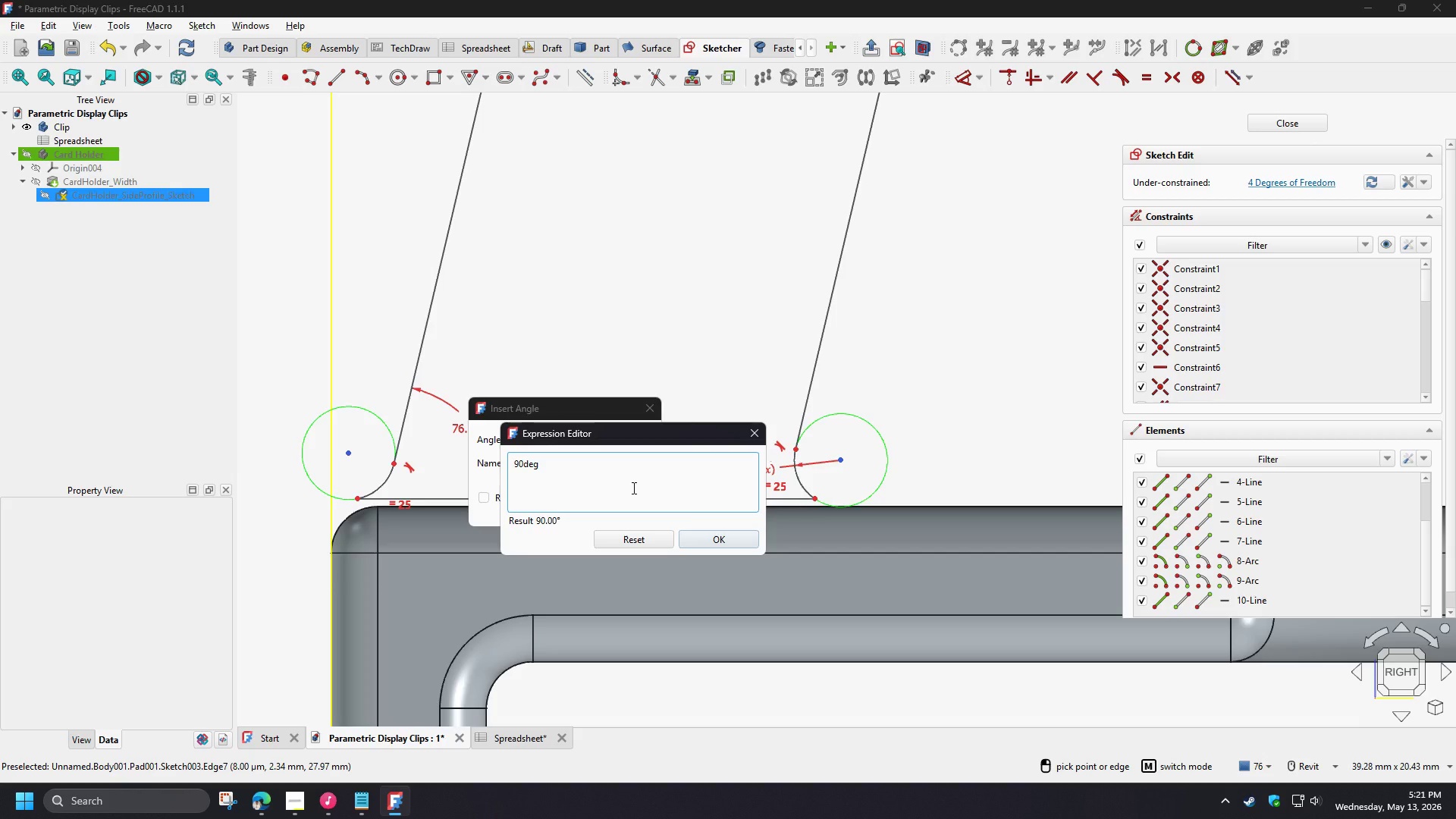 
wait(14.06)
 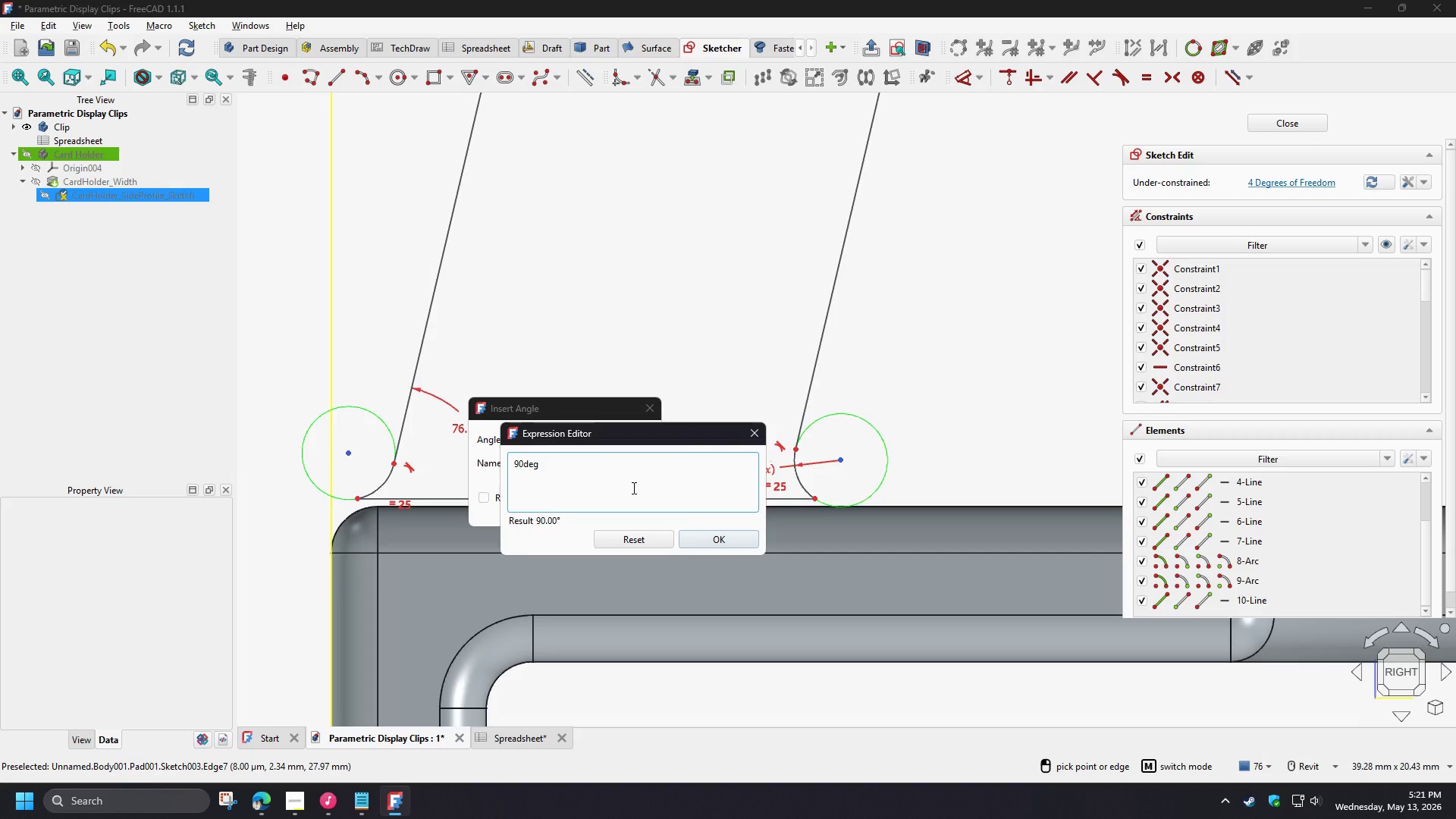 
type(-sp)
 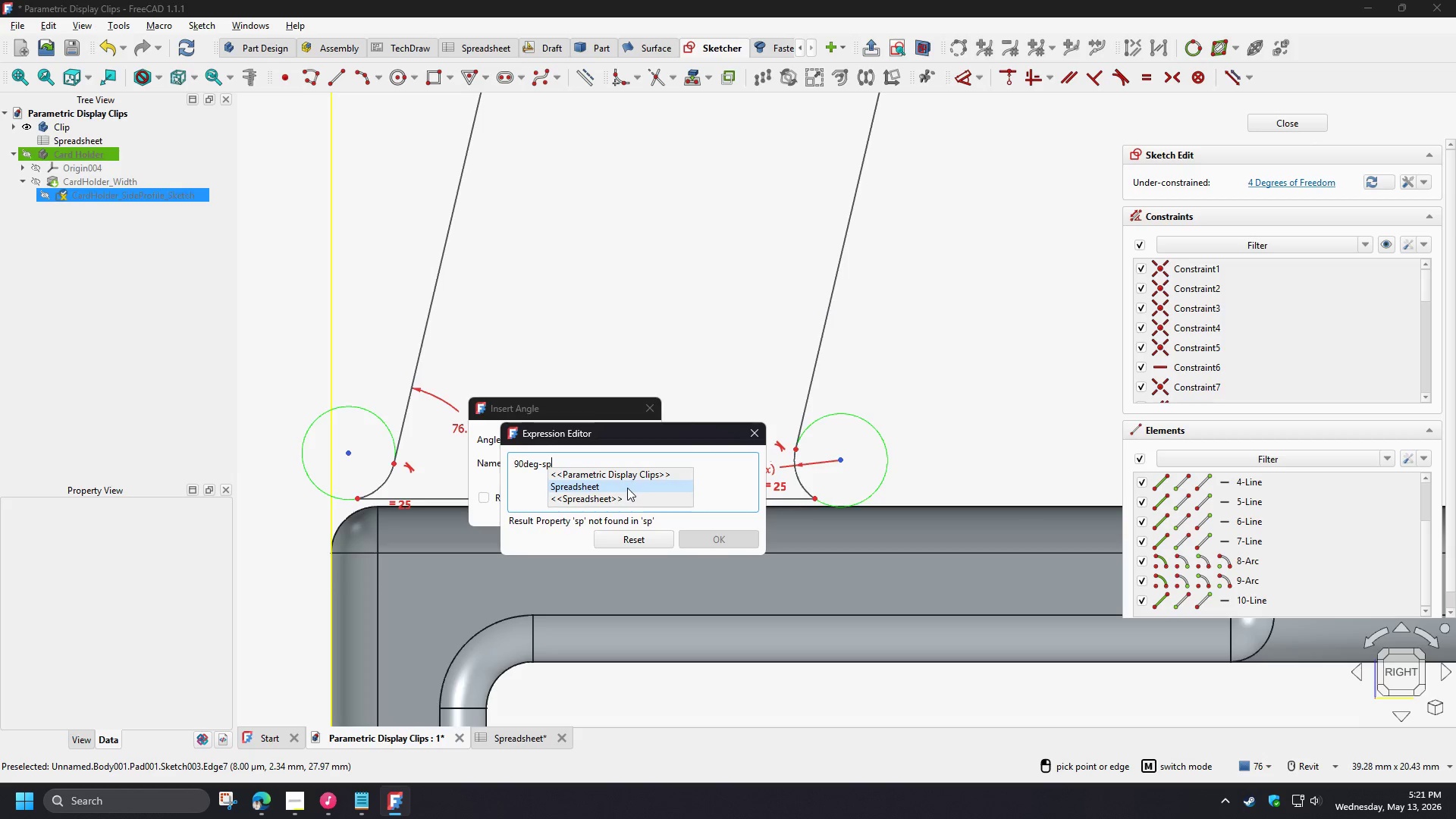 
left_click([627, 488])
 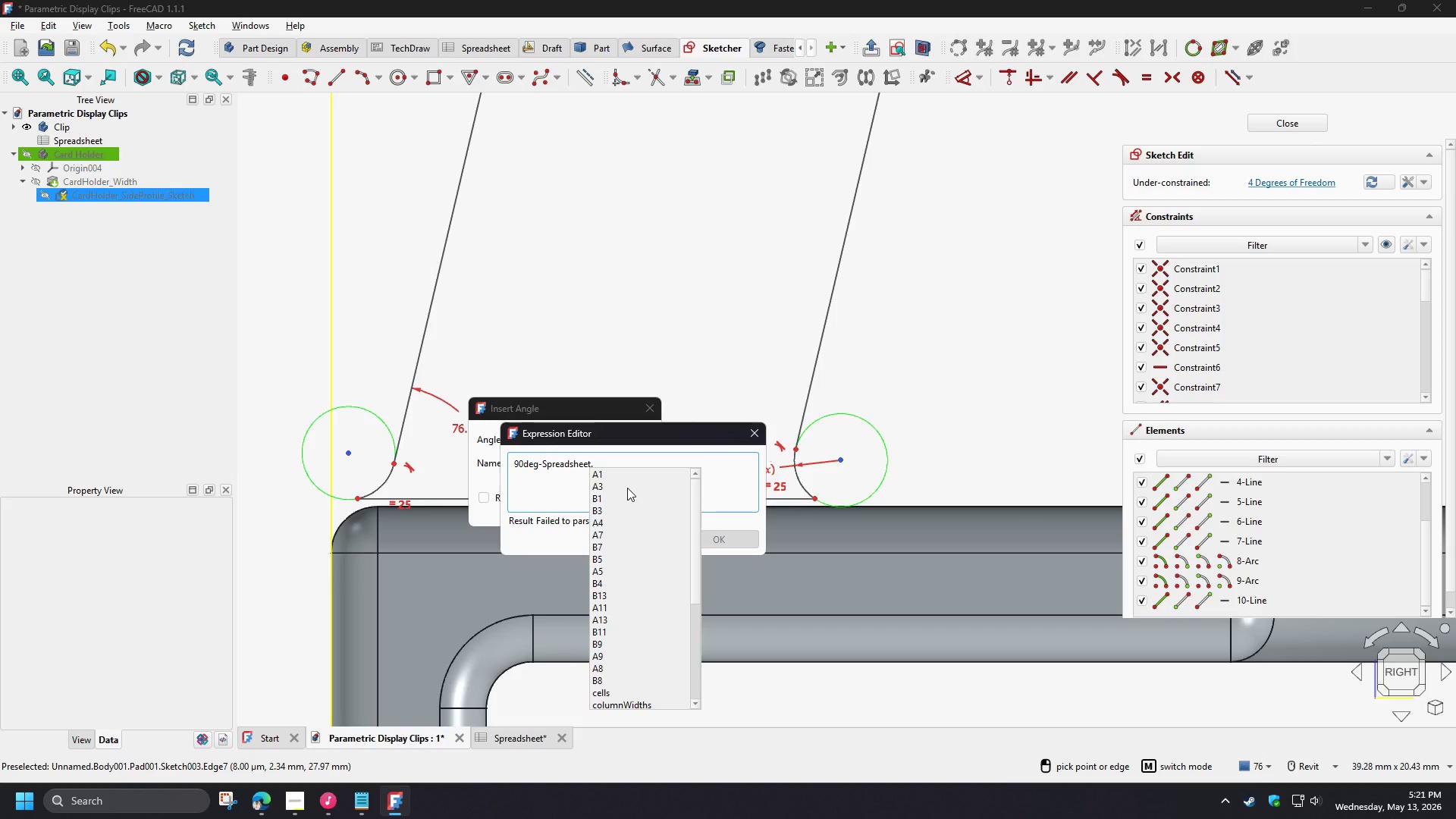 
type(an)
 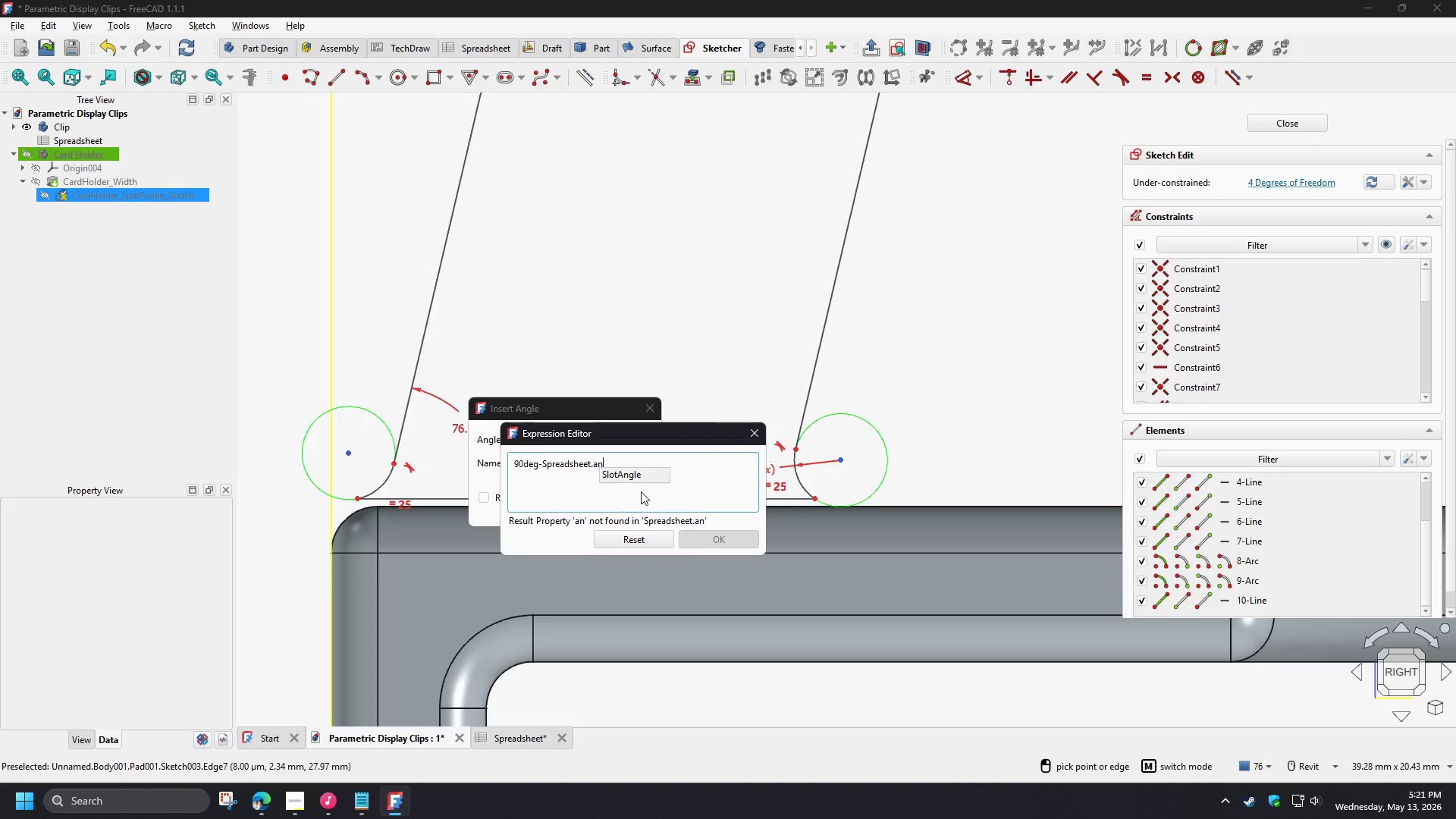 
key(G)
 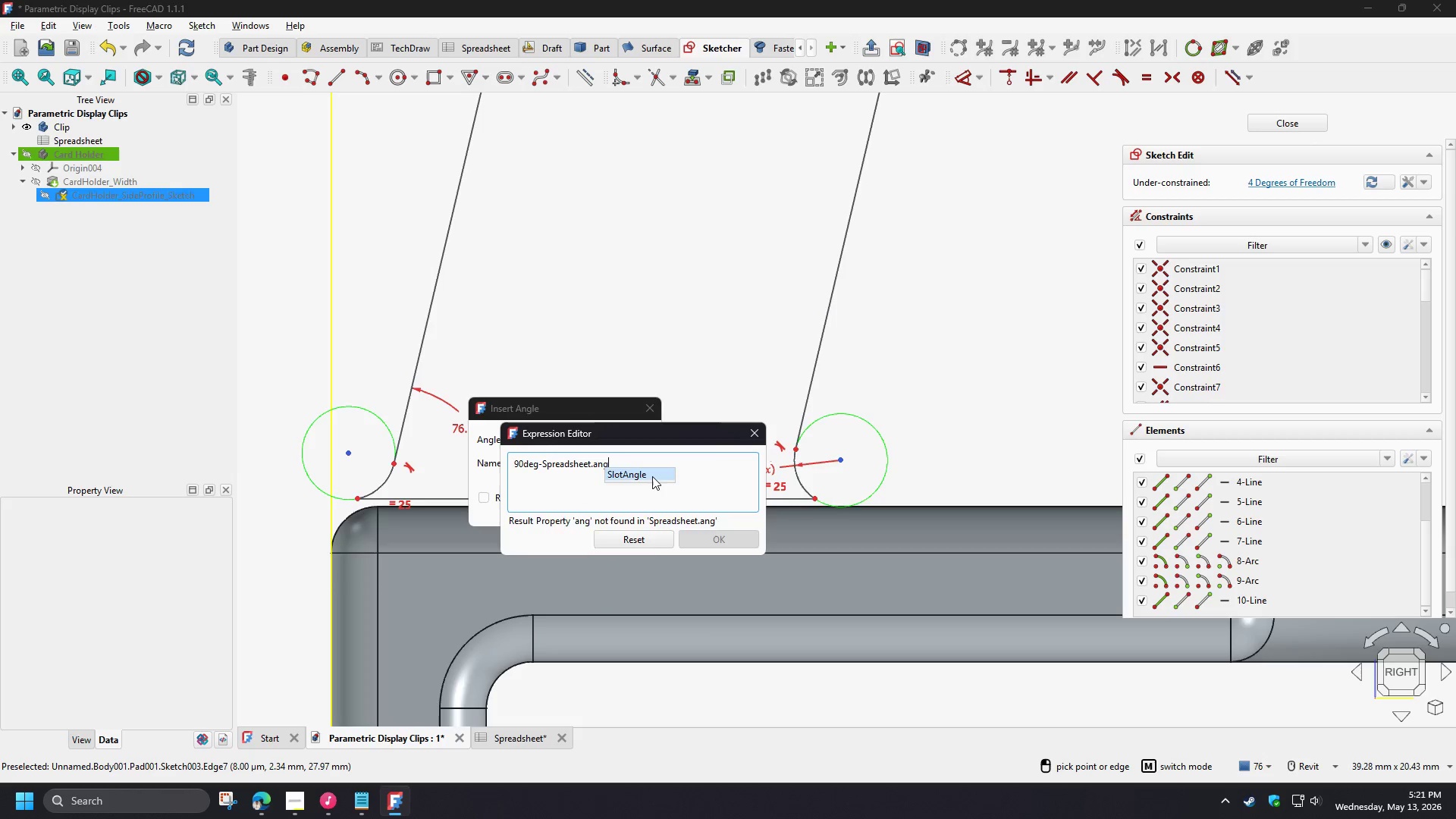 
left_click([652, 476])
 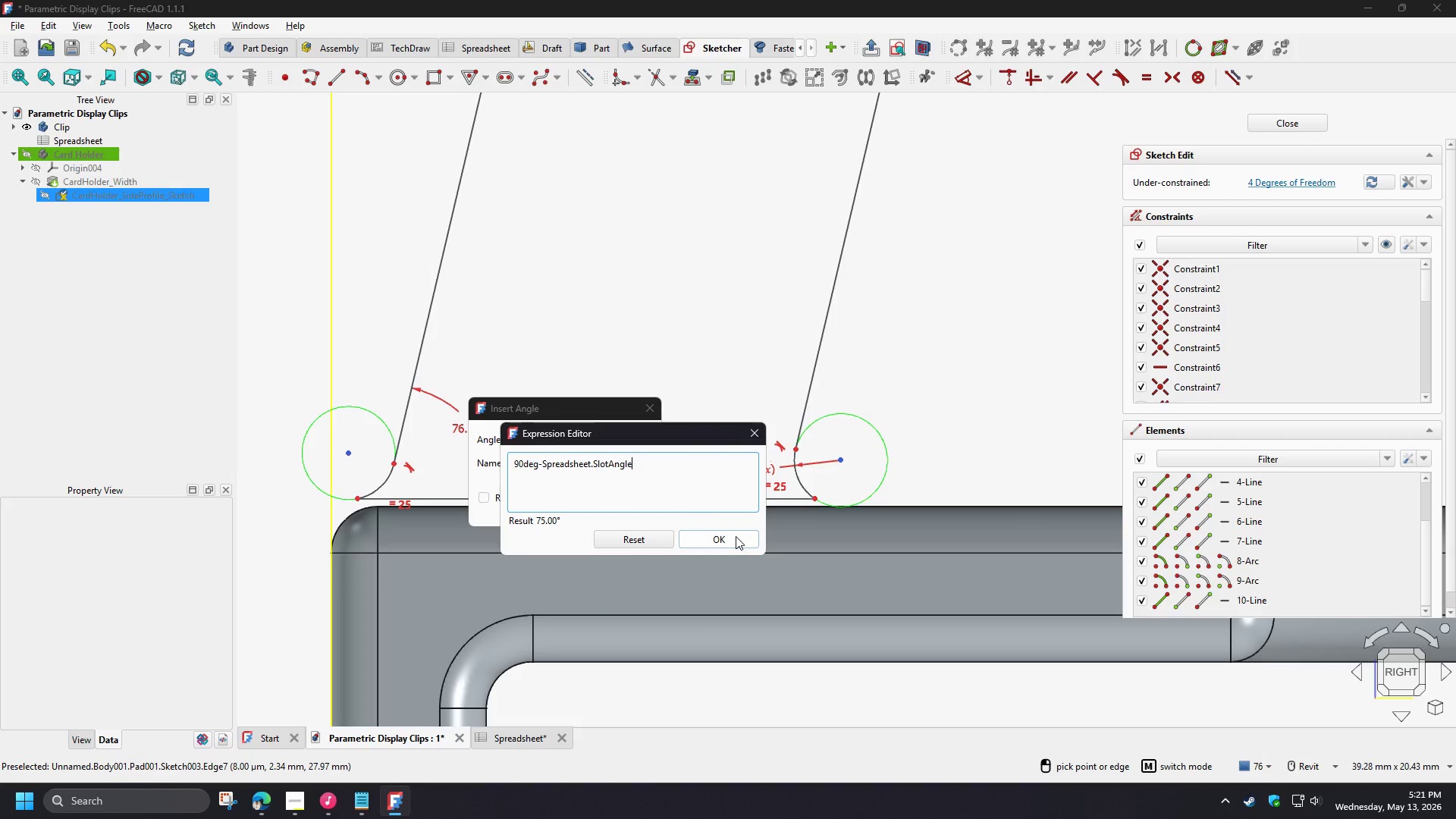 
left_click([733, 535])
 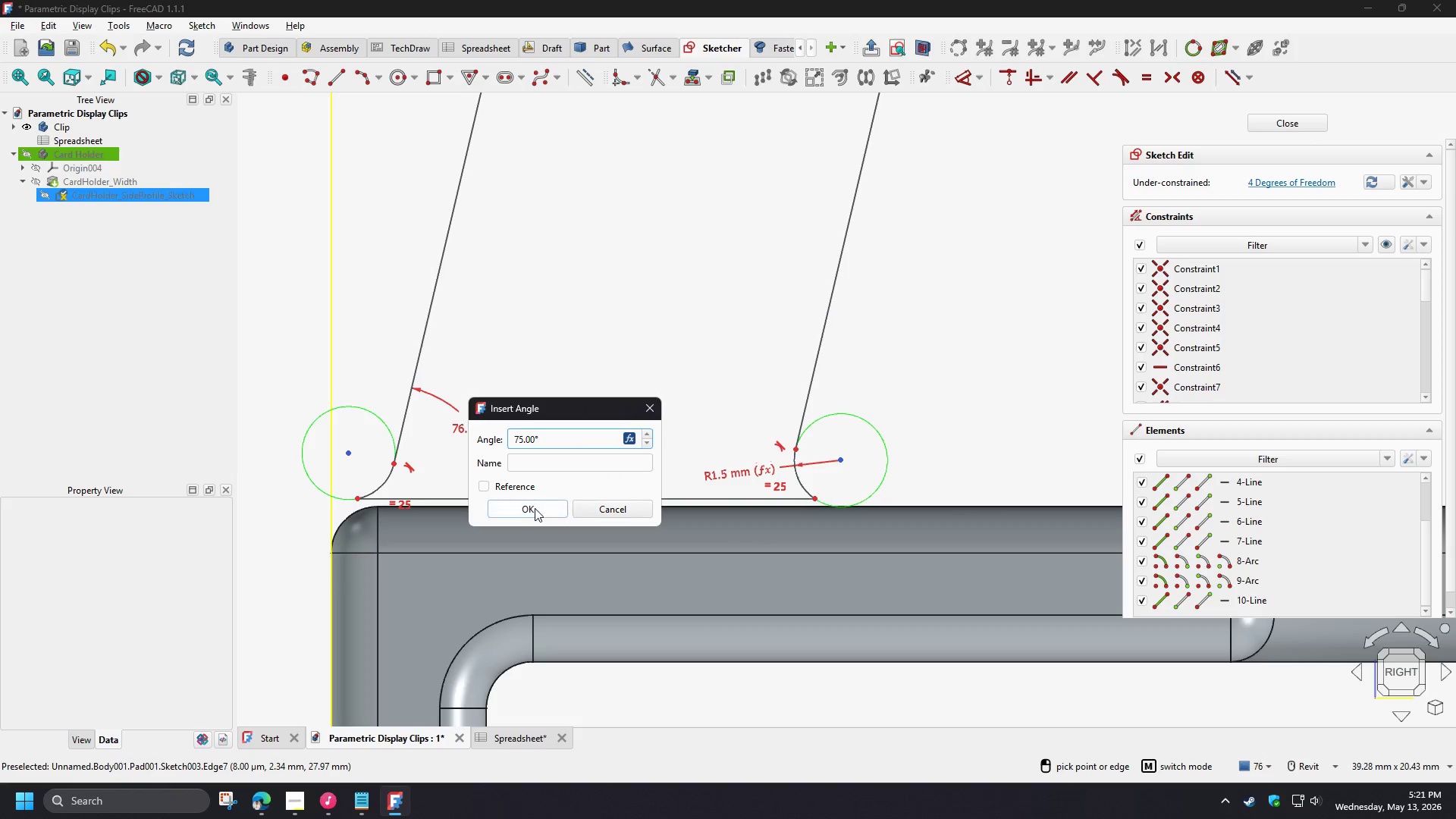 
left_click([535, 508])
 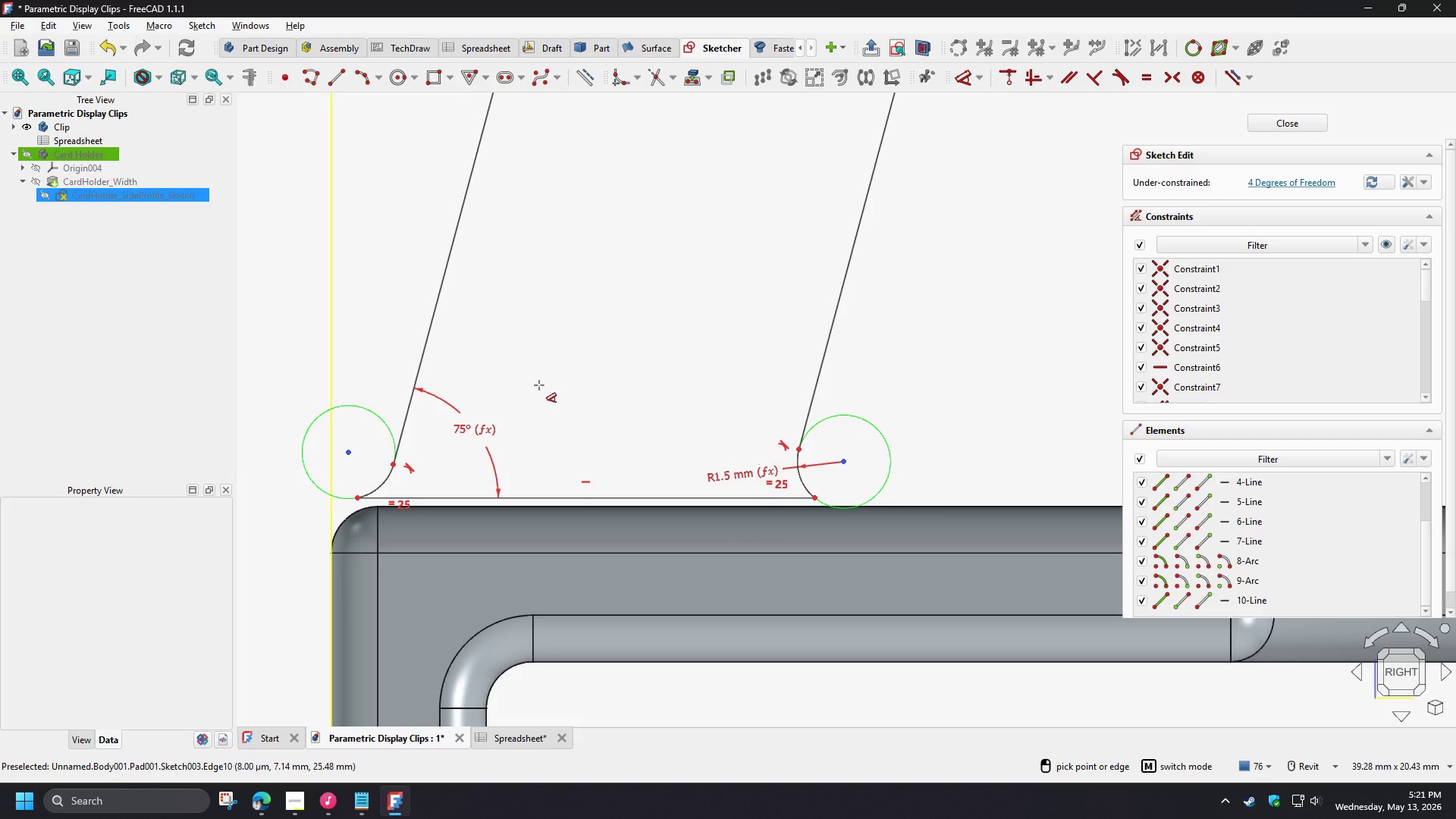 
scroll: coordinate [459, 572], scroll_direction: down, amount: 8.0
 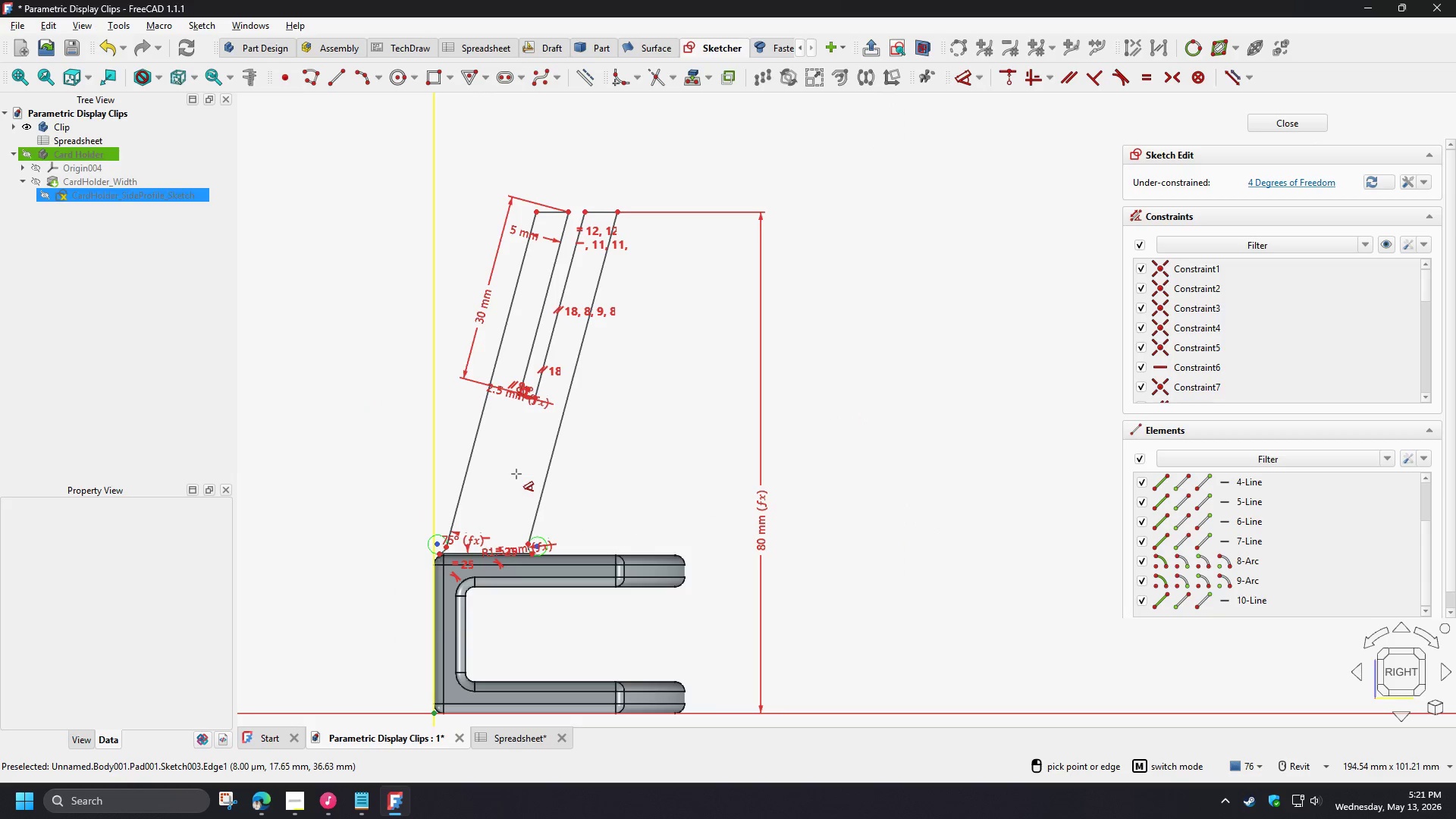 
right_click([516, 474])
 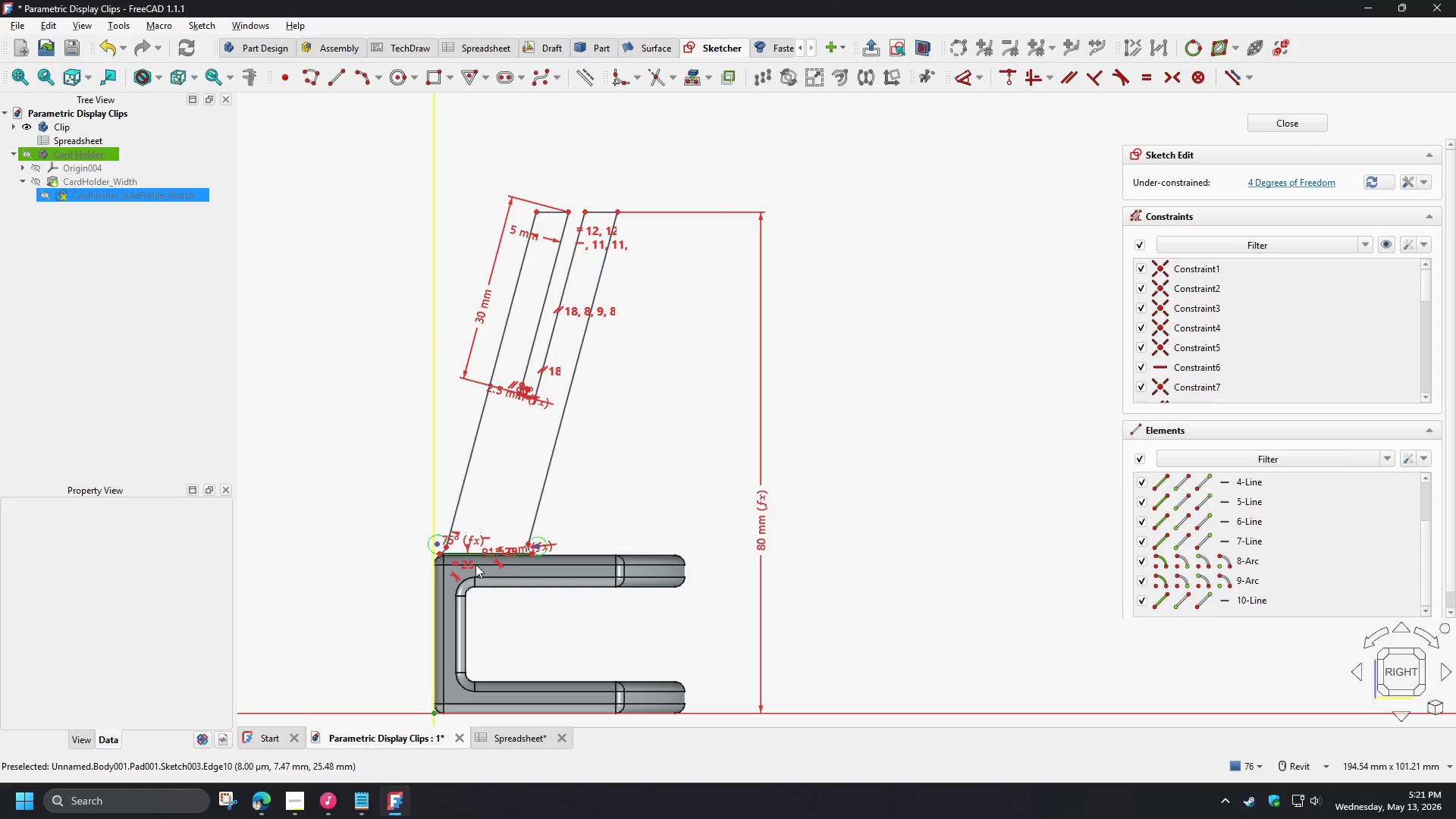 
scroll: coordinate [469, 548], scroll_direction: up, amount: 4.0
 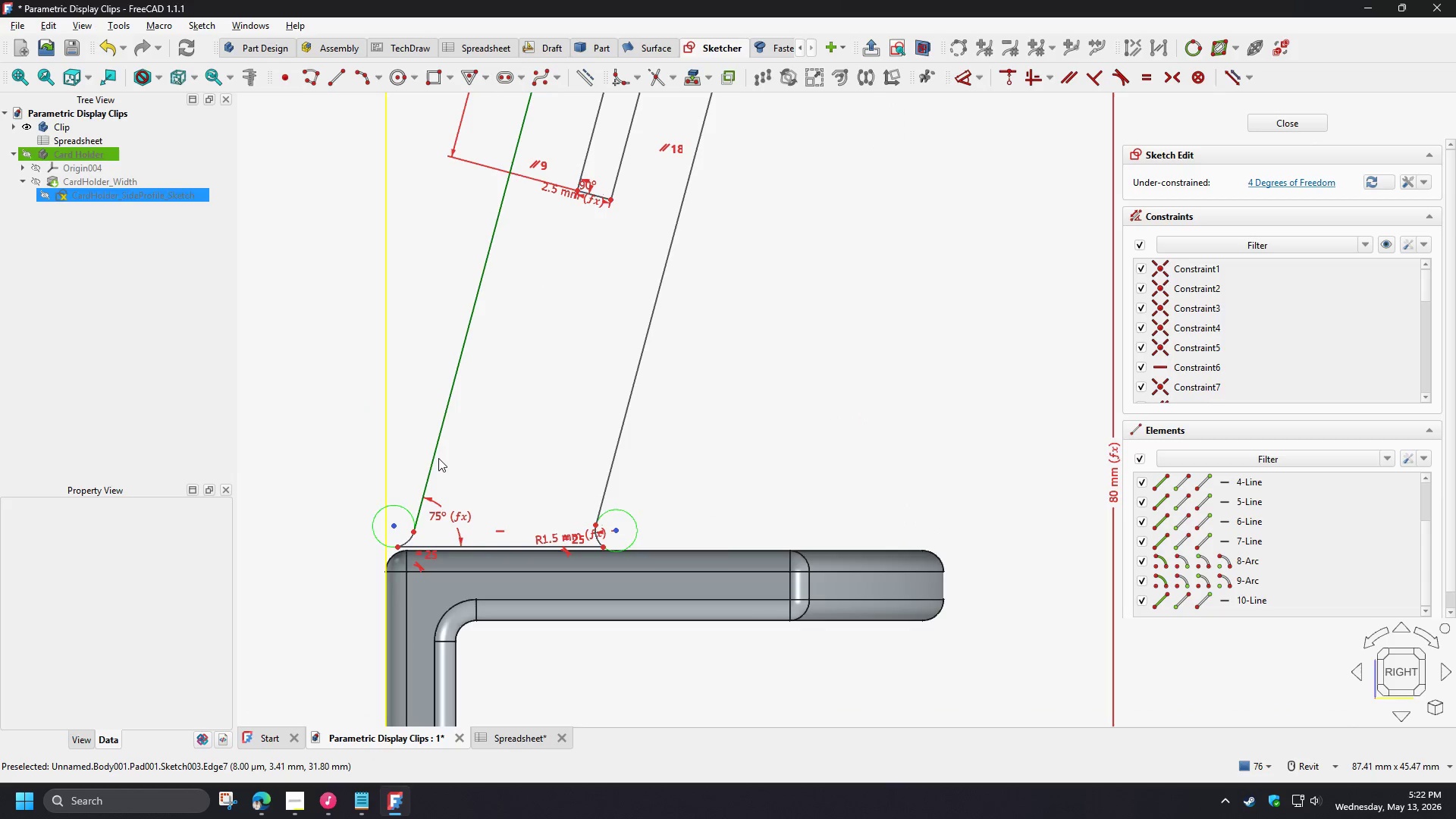 
left_click_drag(start_coordinate=[435, 455], to_coordinate=[475, 492])
 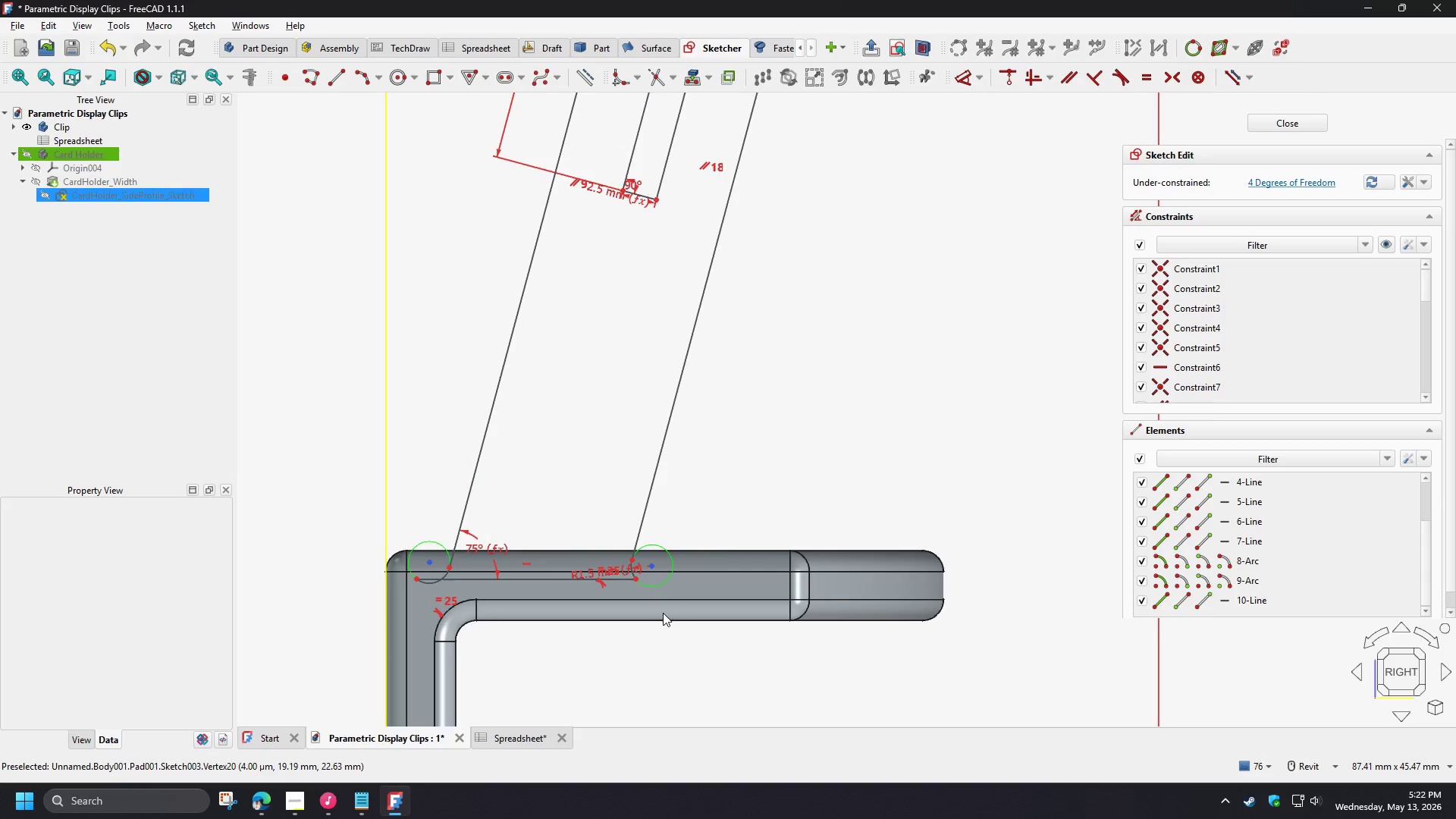 
scroll: coordinate [627, 571], scroll_direction: up, amount: 9.0
 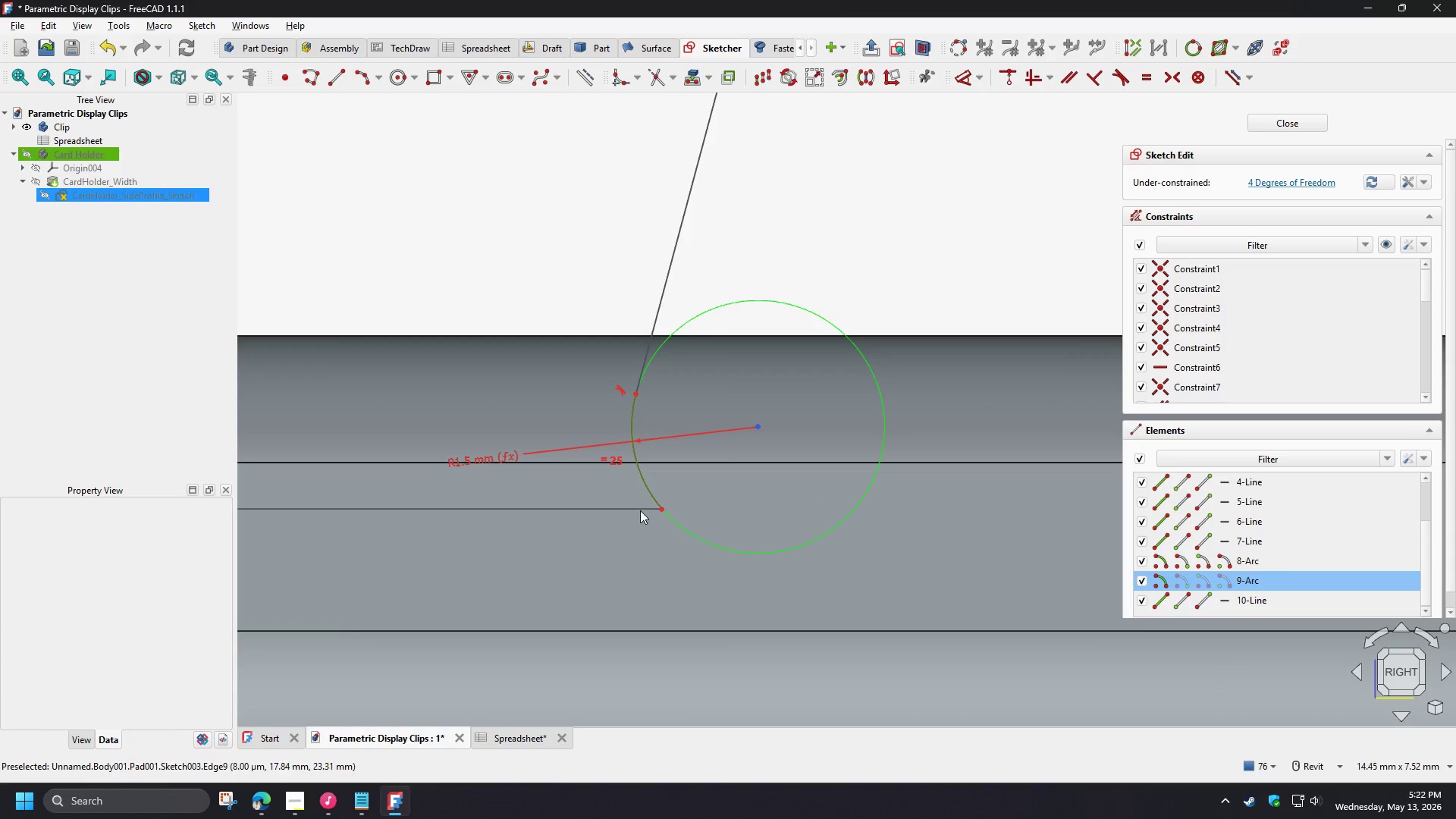 
double_click([640, 510])
 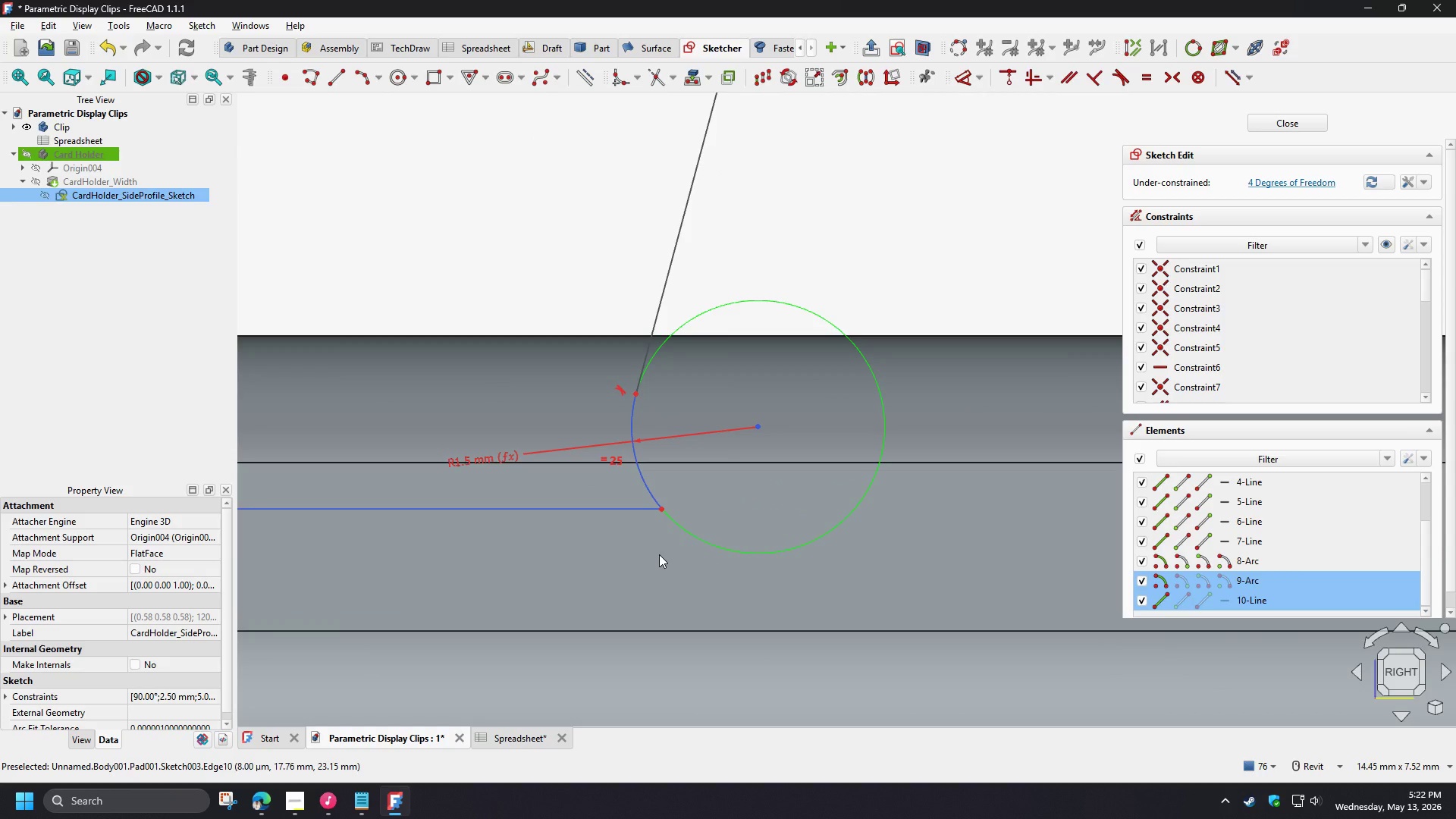 
key(T)
 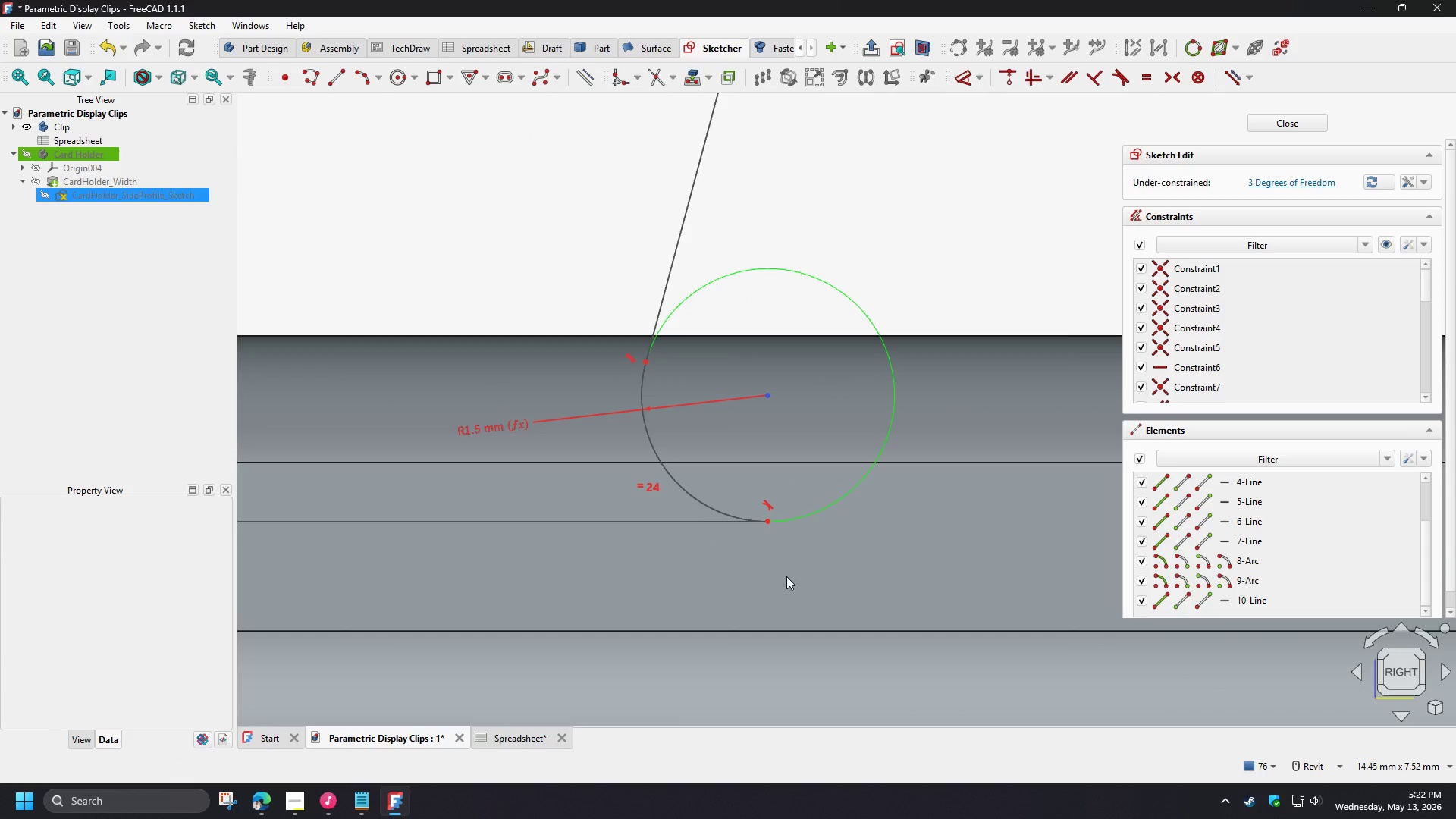 
scroll: coordinate [811, 591], scroll_direction: down, amount: 6.0
 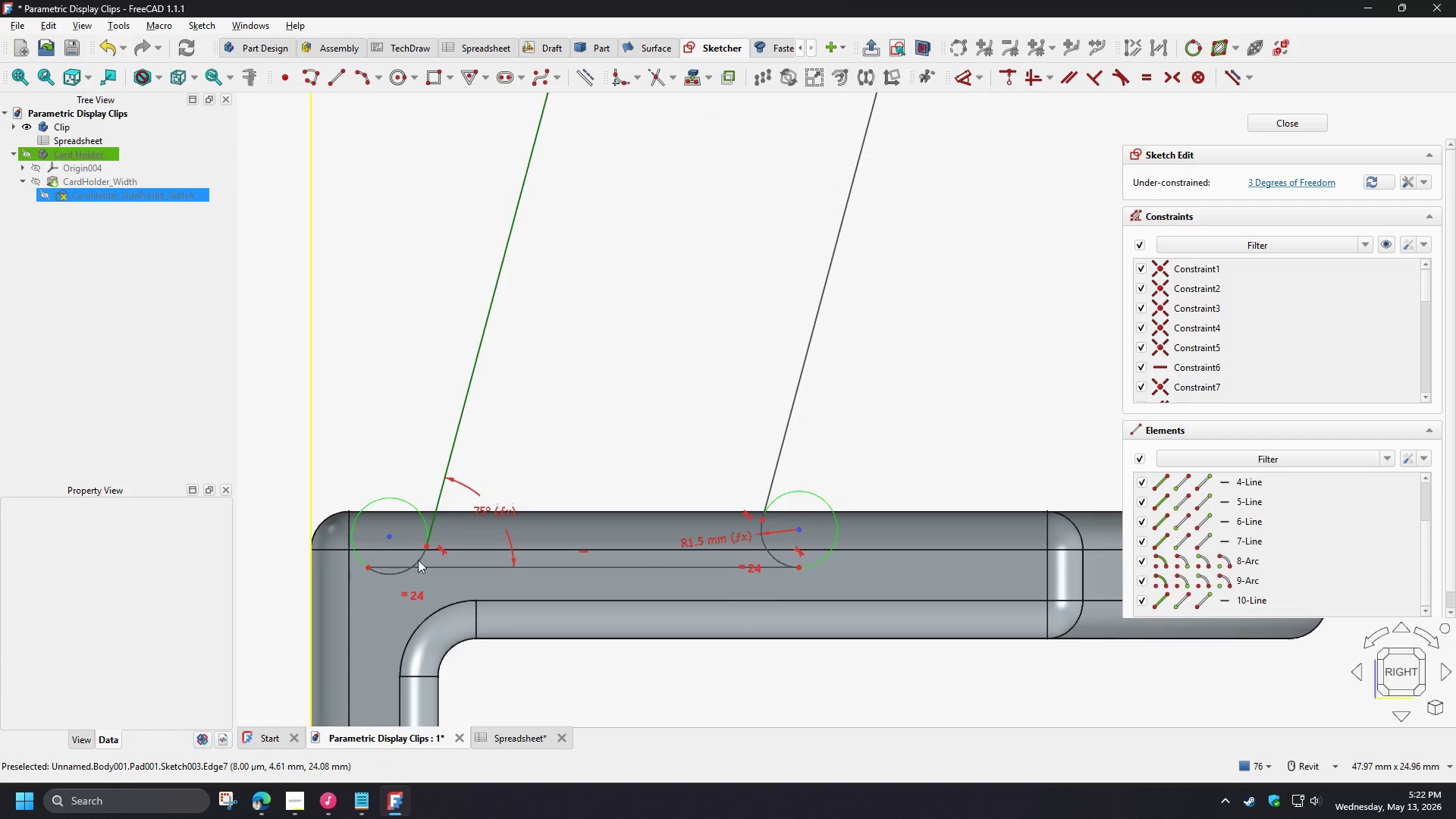 
left_click([388, 571])
 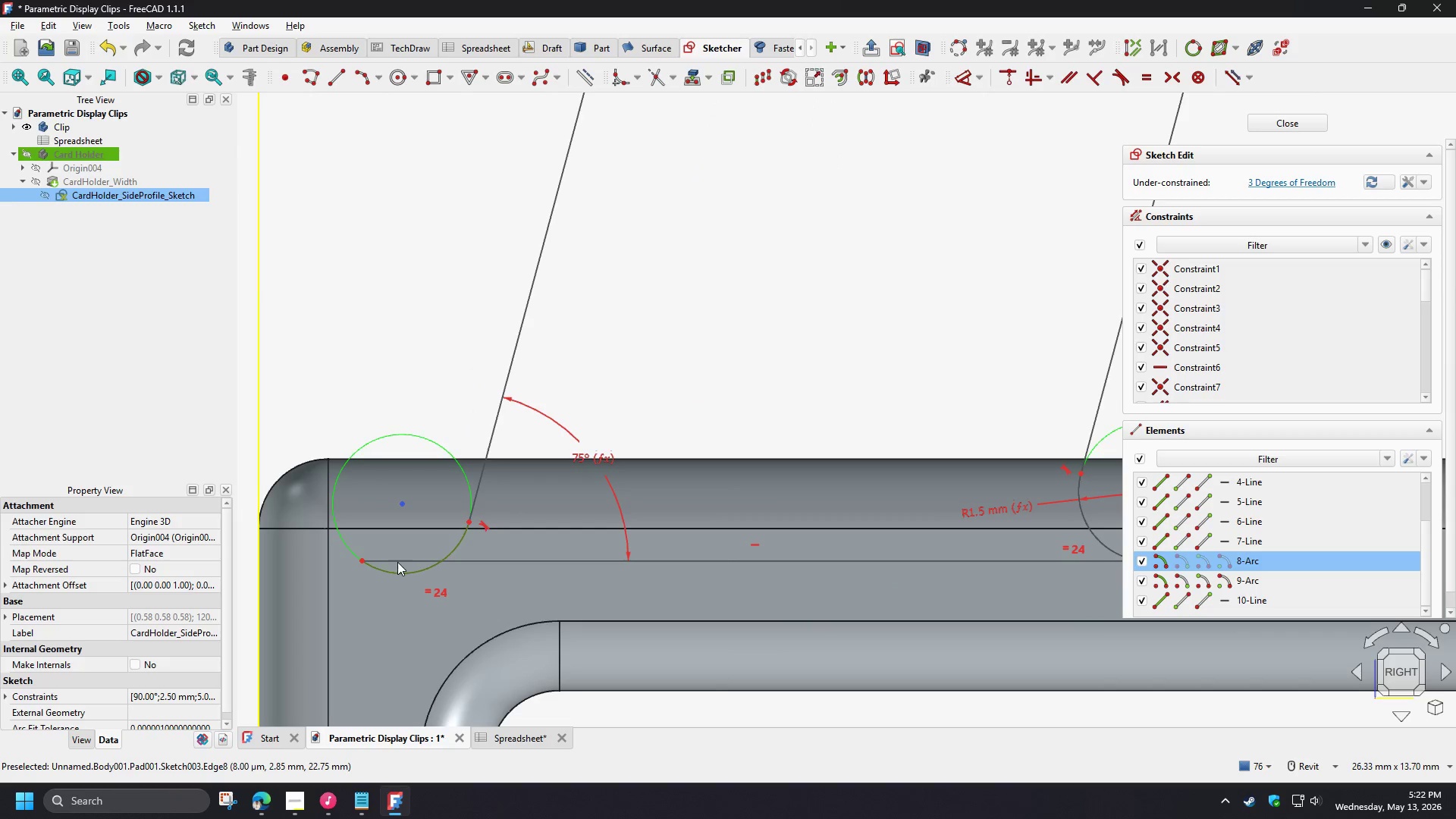 
scroll: coordinate [375, 575], scroll_direction: up, amount: 3.0
 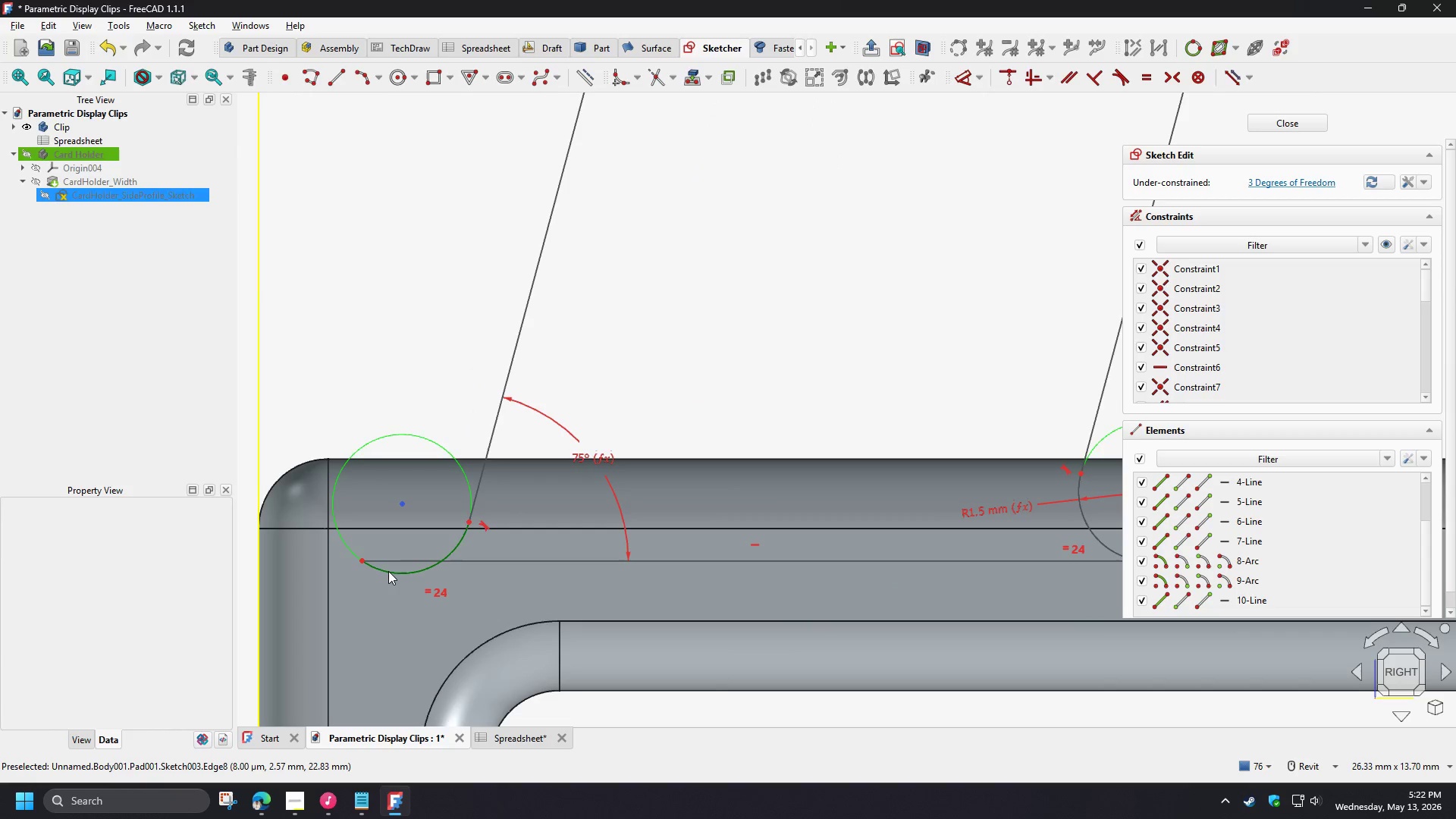 
double_click([398, 560])
 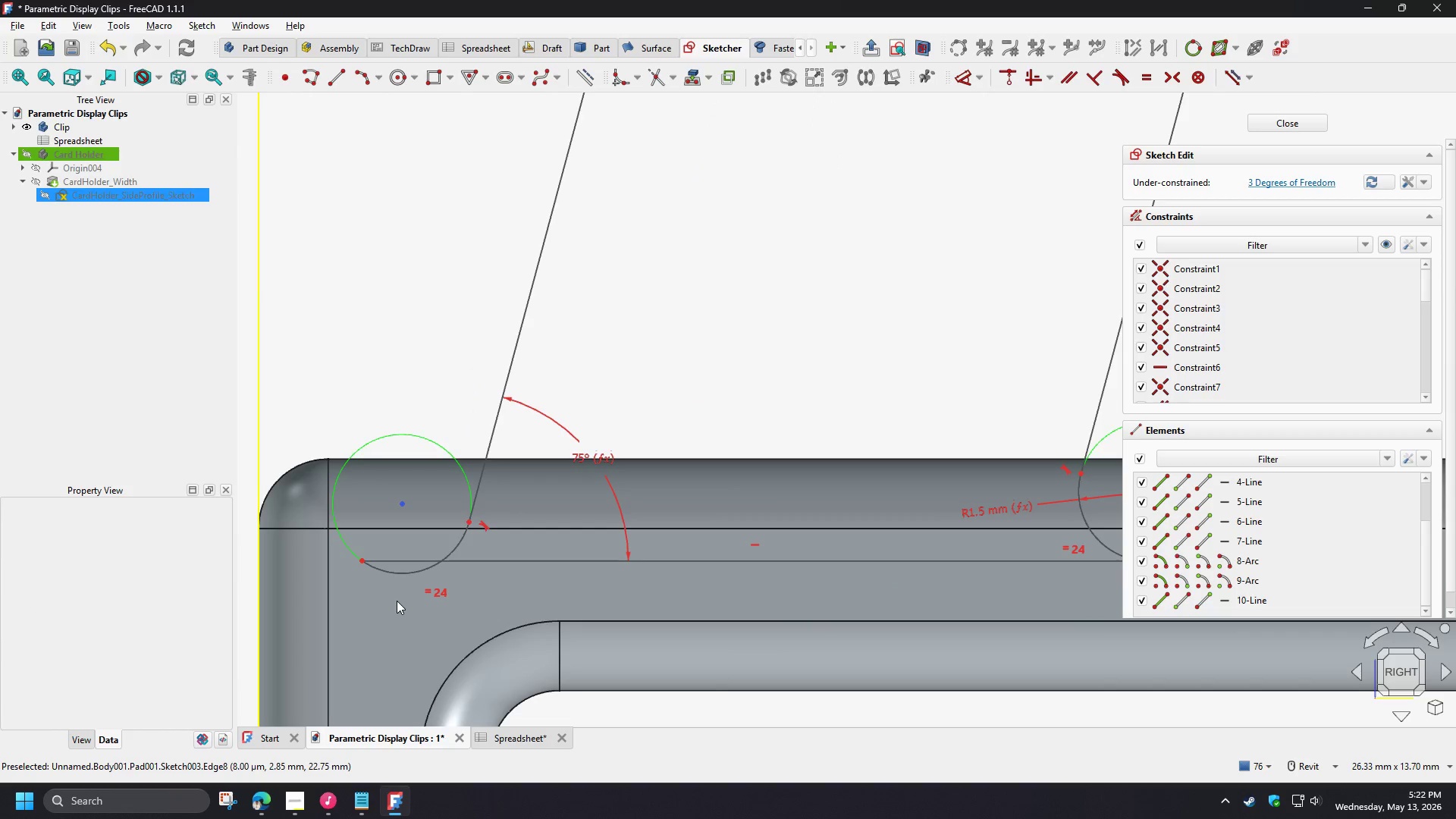 
left_click([397, 602])
 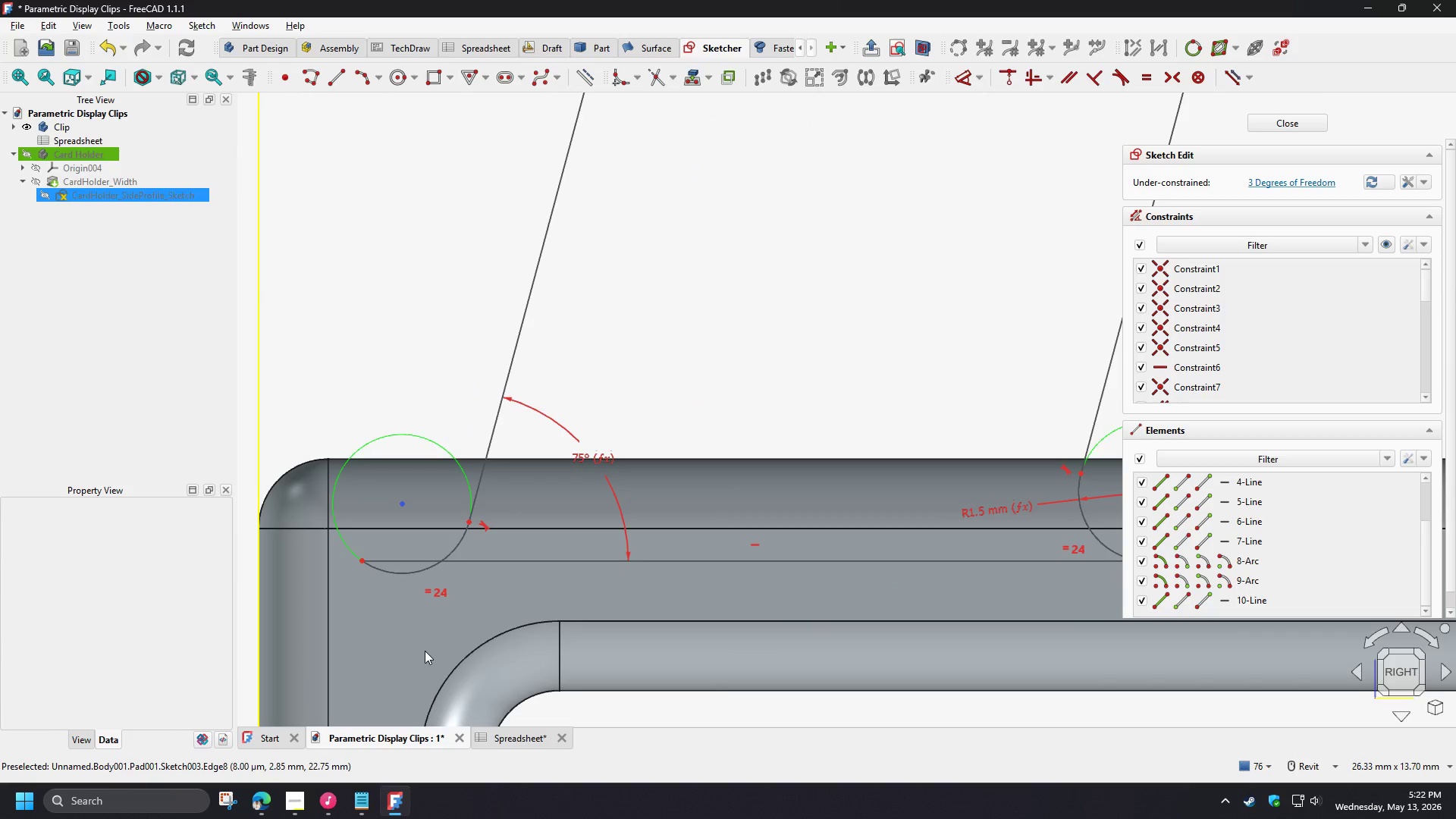 
left_click_drag(start_coordinate=[423, 649], to_coordinate=[391, 550])
 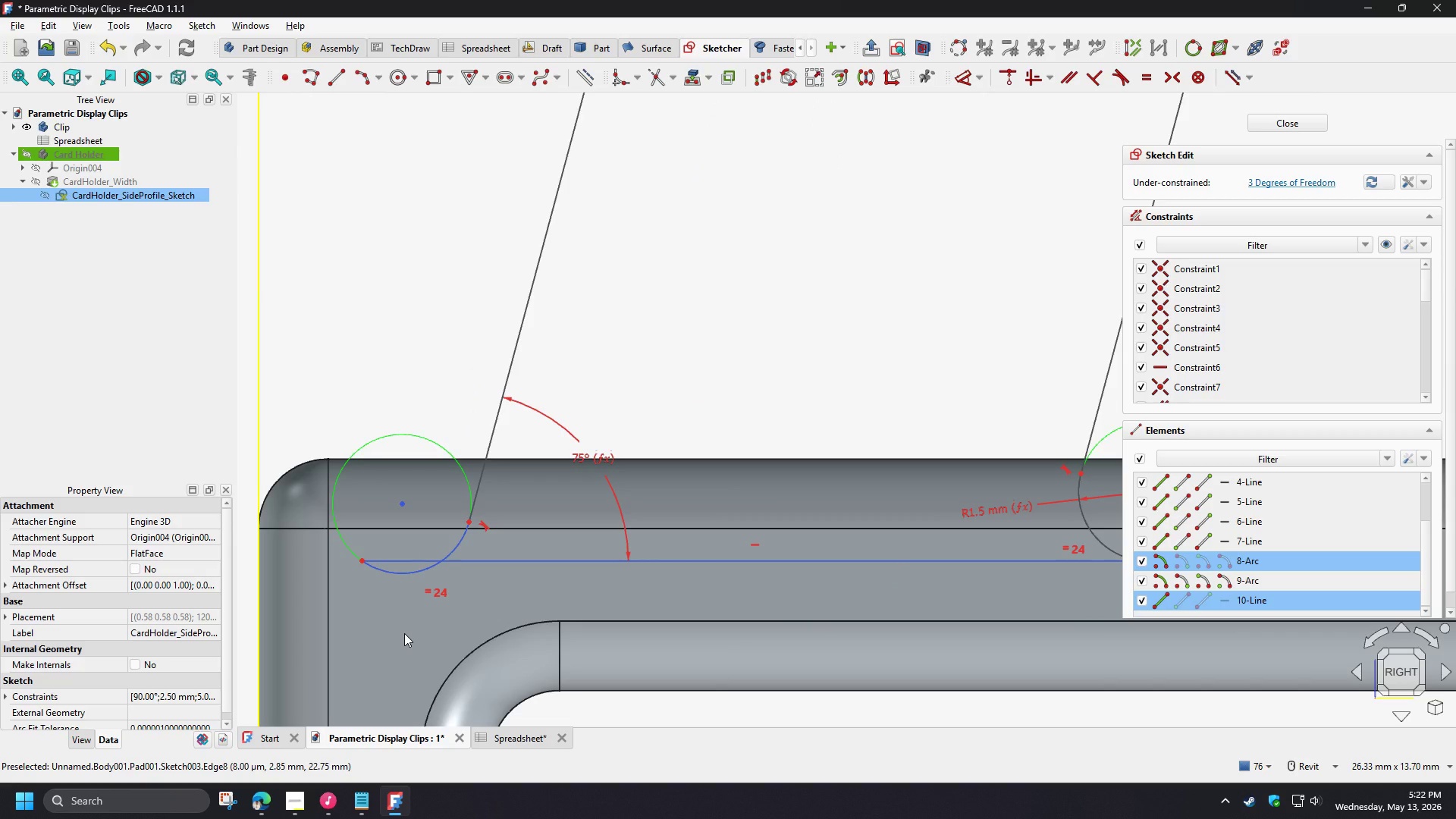 
key(T)
 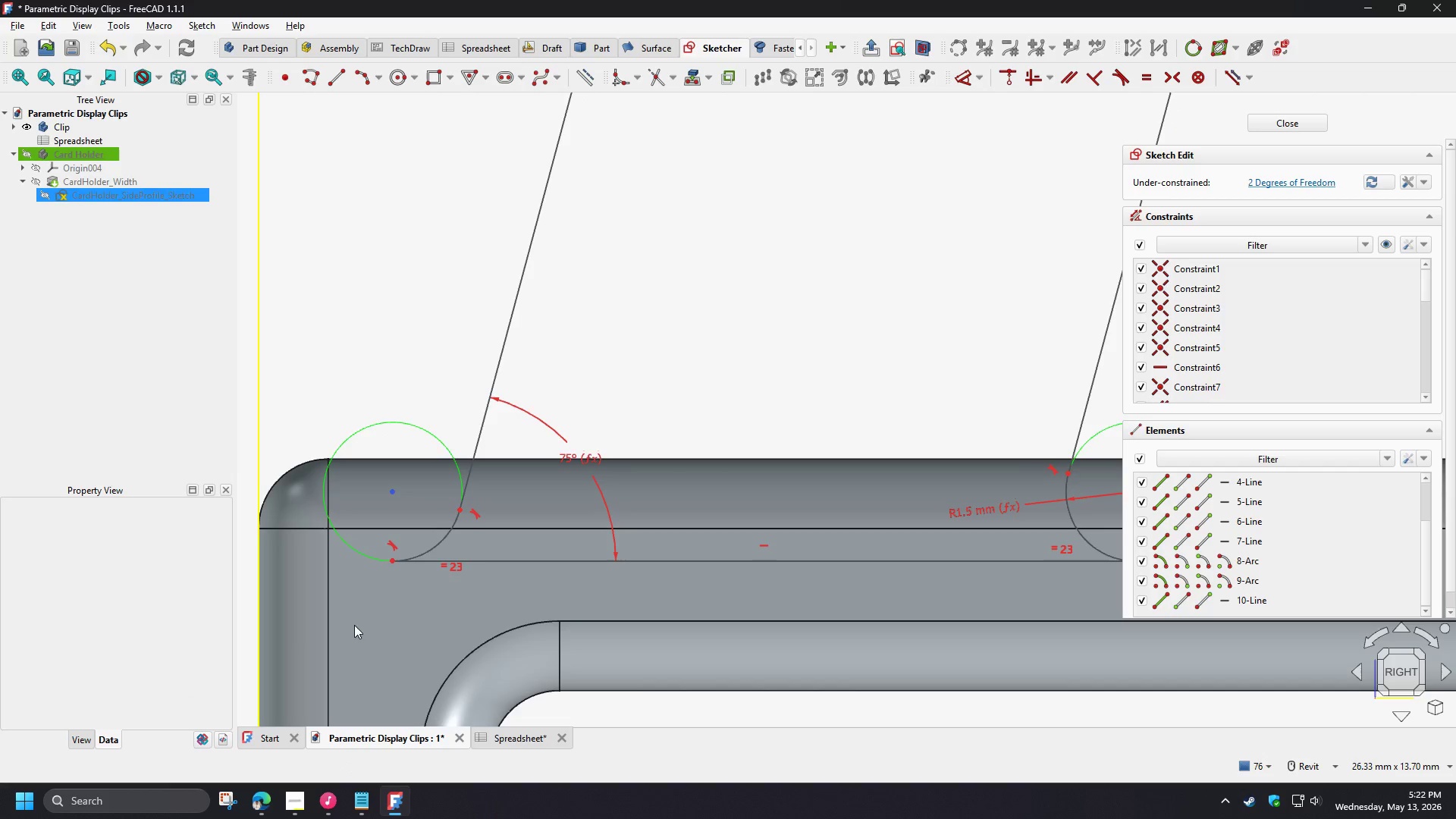 
scroll: coordinate [288, 637], scroll_direction: down, amount: 3.0
 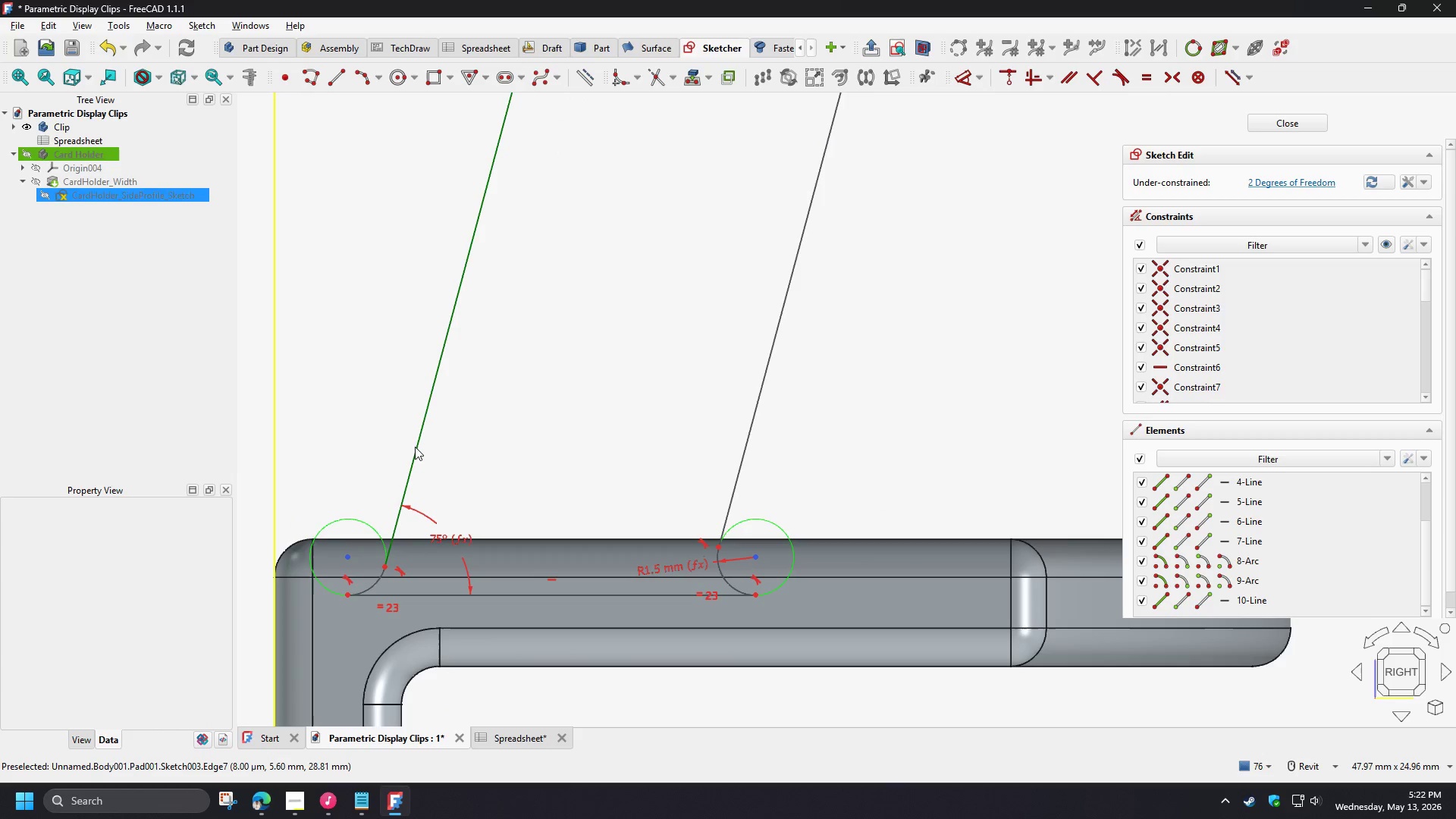 
left_click_drag(start_coordinate=[415, 446], to_coordinate=[414, 275])
 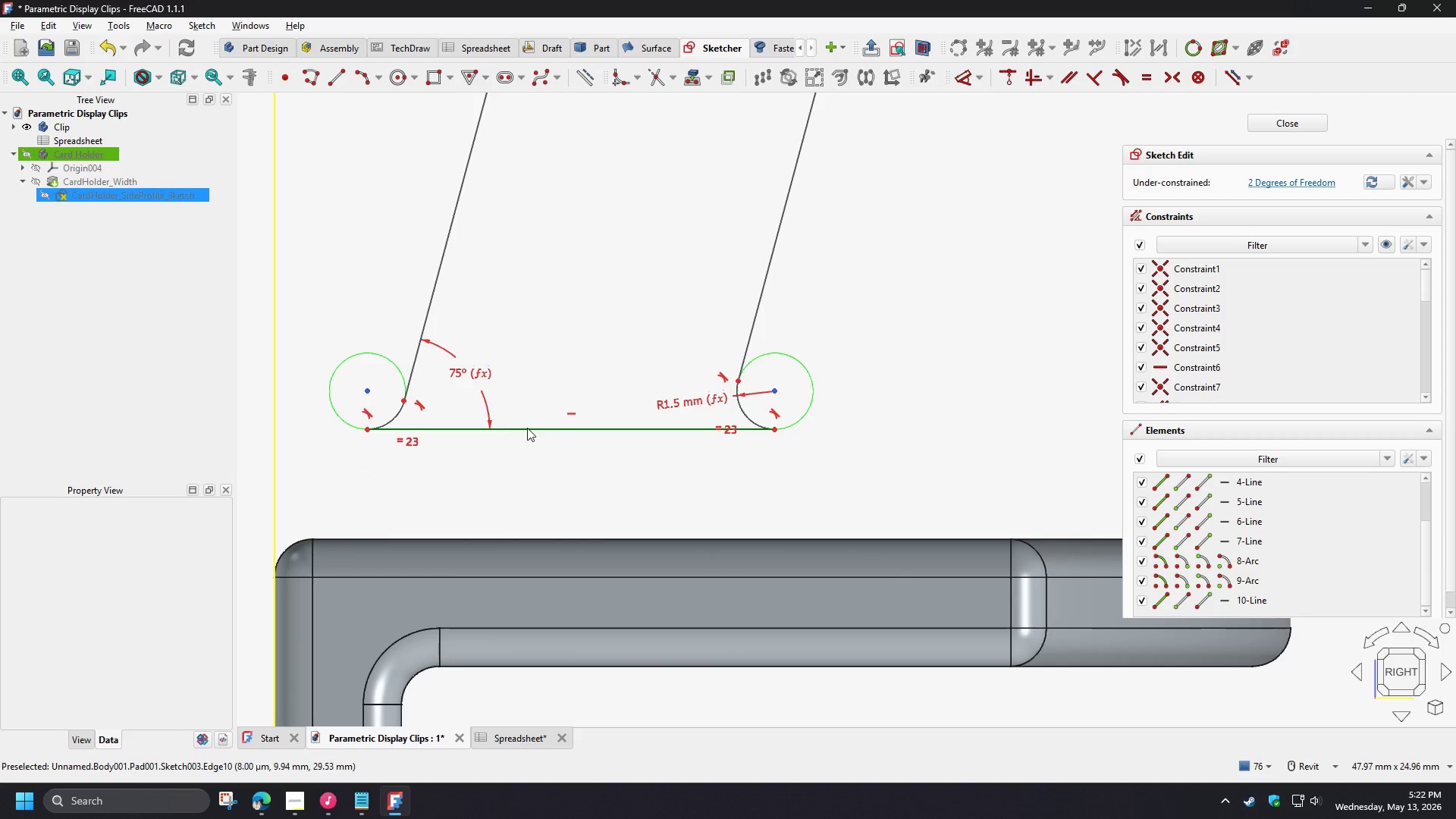 
left_click_drag(start_coordinate=[527, 428], to_coordinate=[551, 425])
 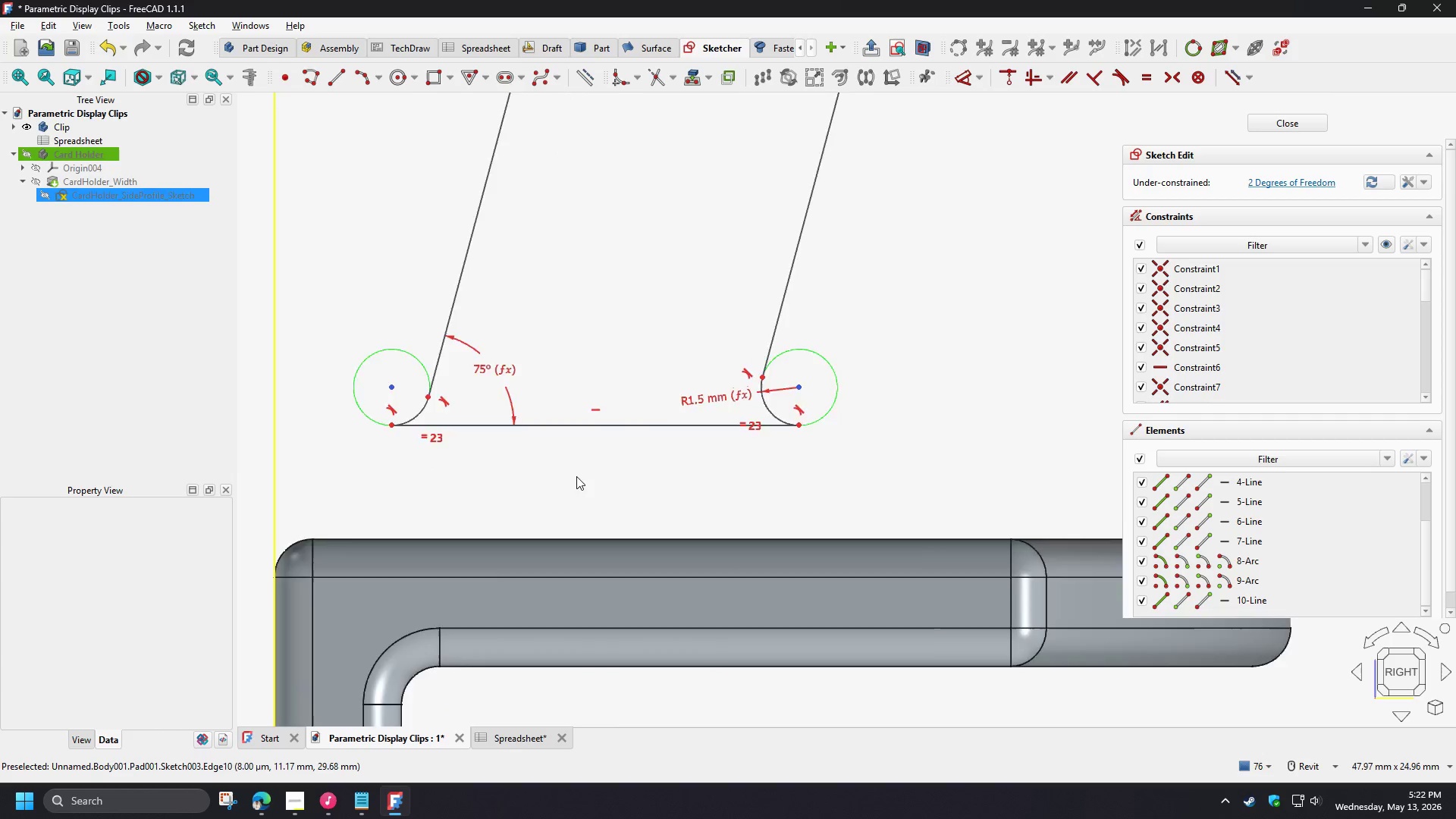 
scroll: coordinate [577, 481], scroll_direction: down, amount: 3.0
 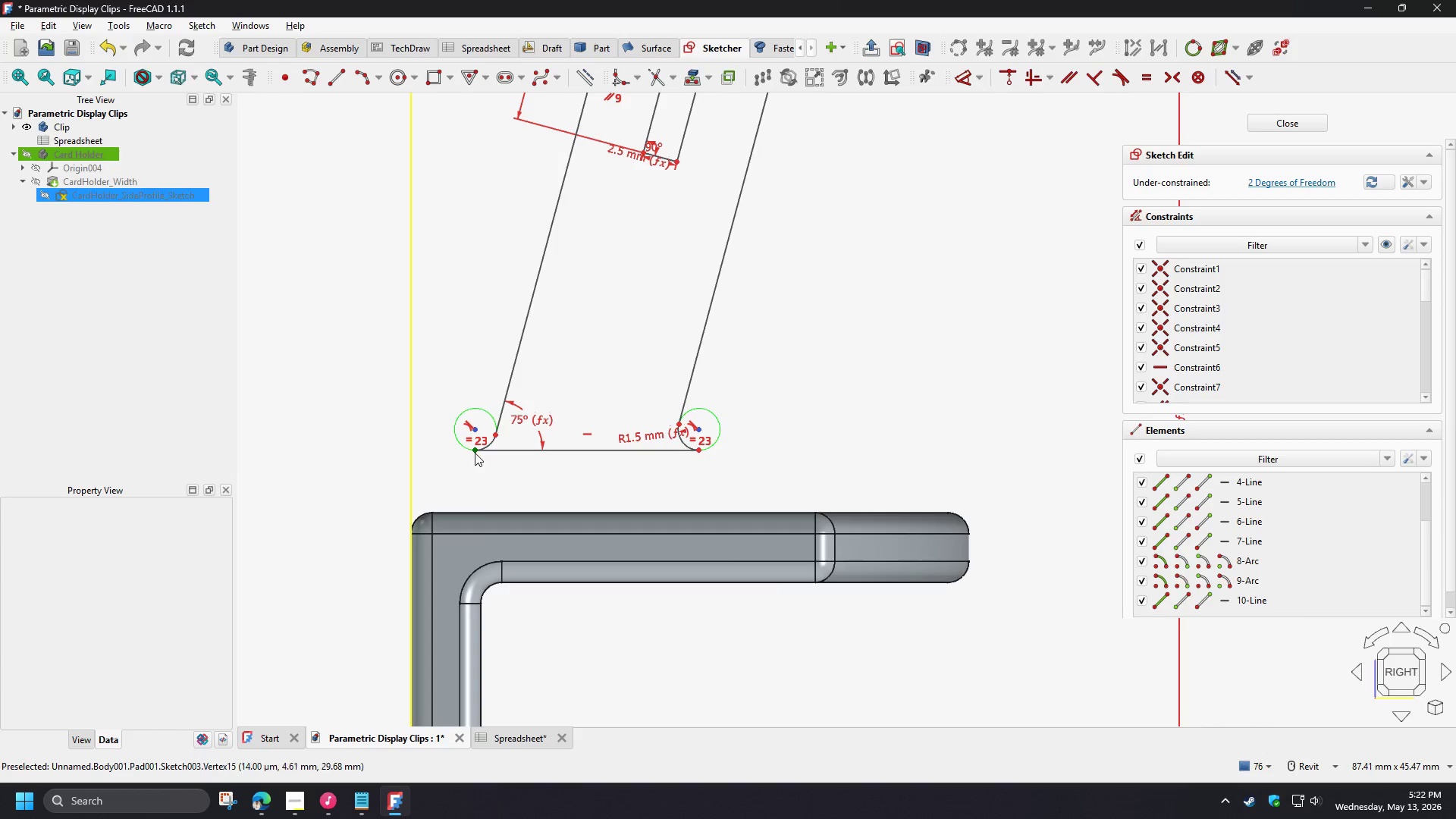 
left_click([475, 452])
 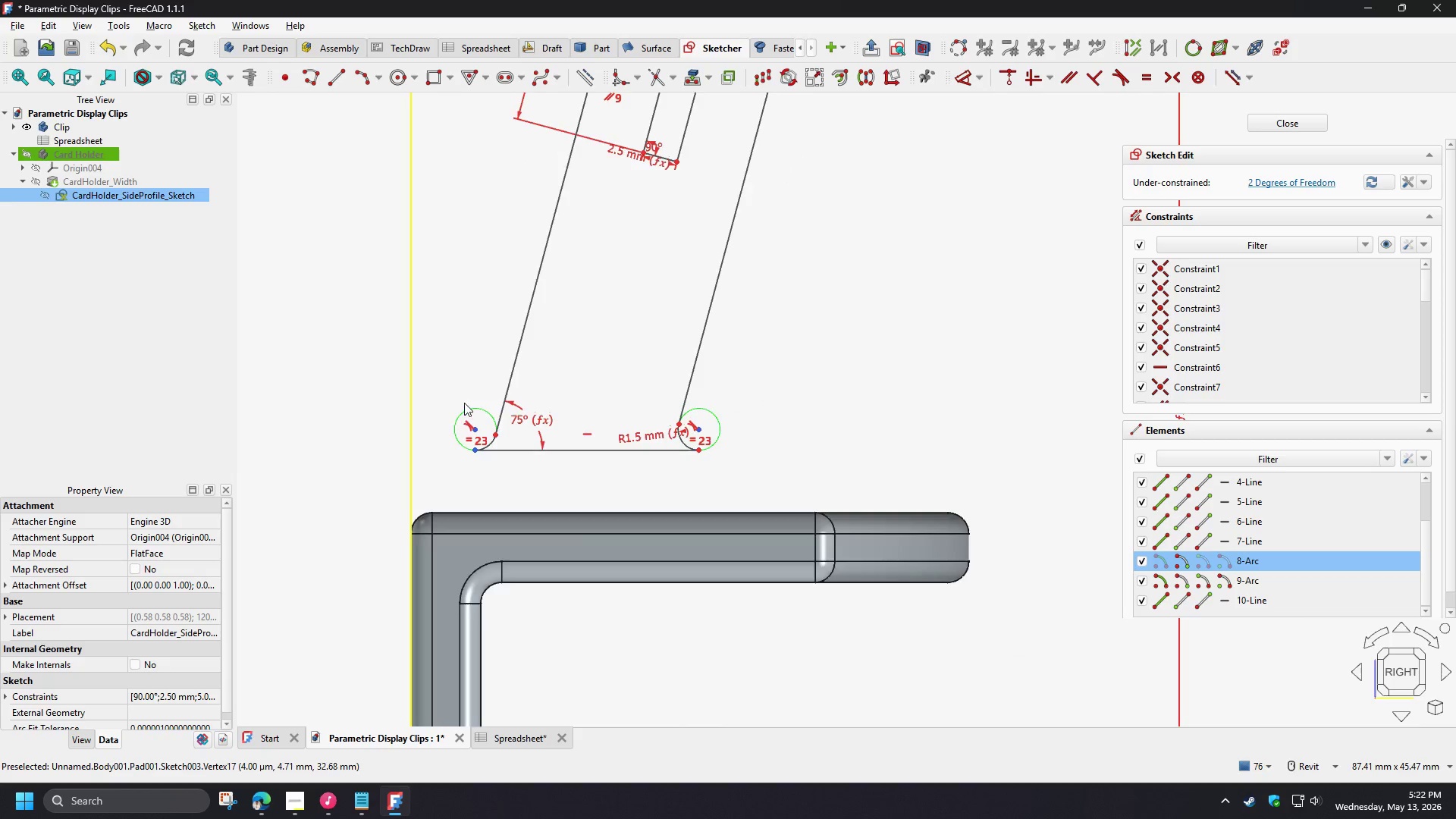 
scroll: coordinate [460, 394], scroll_direction: down, amount: 3.0
 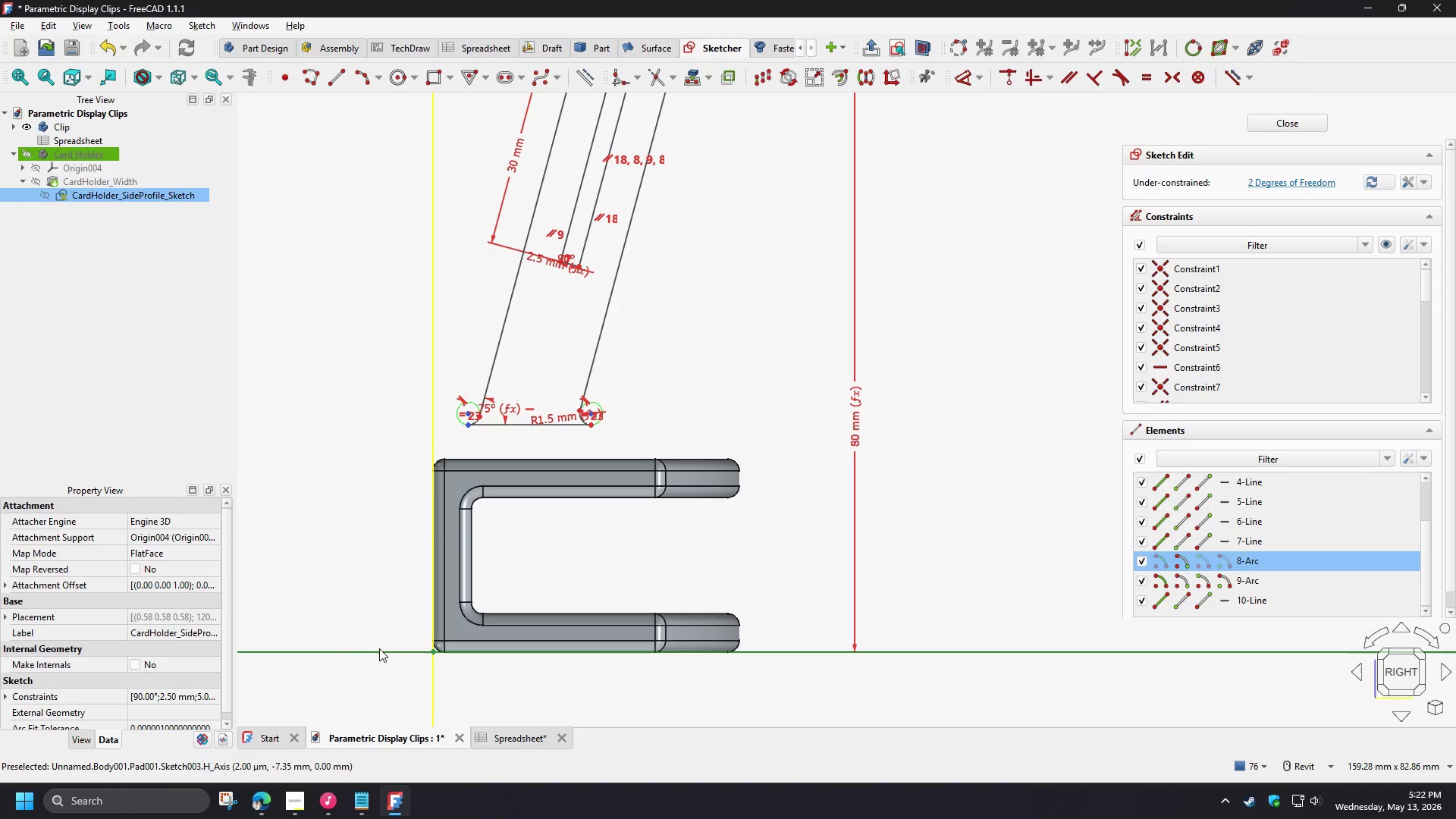 
left_click([385, 654])
 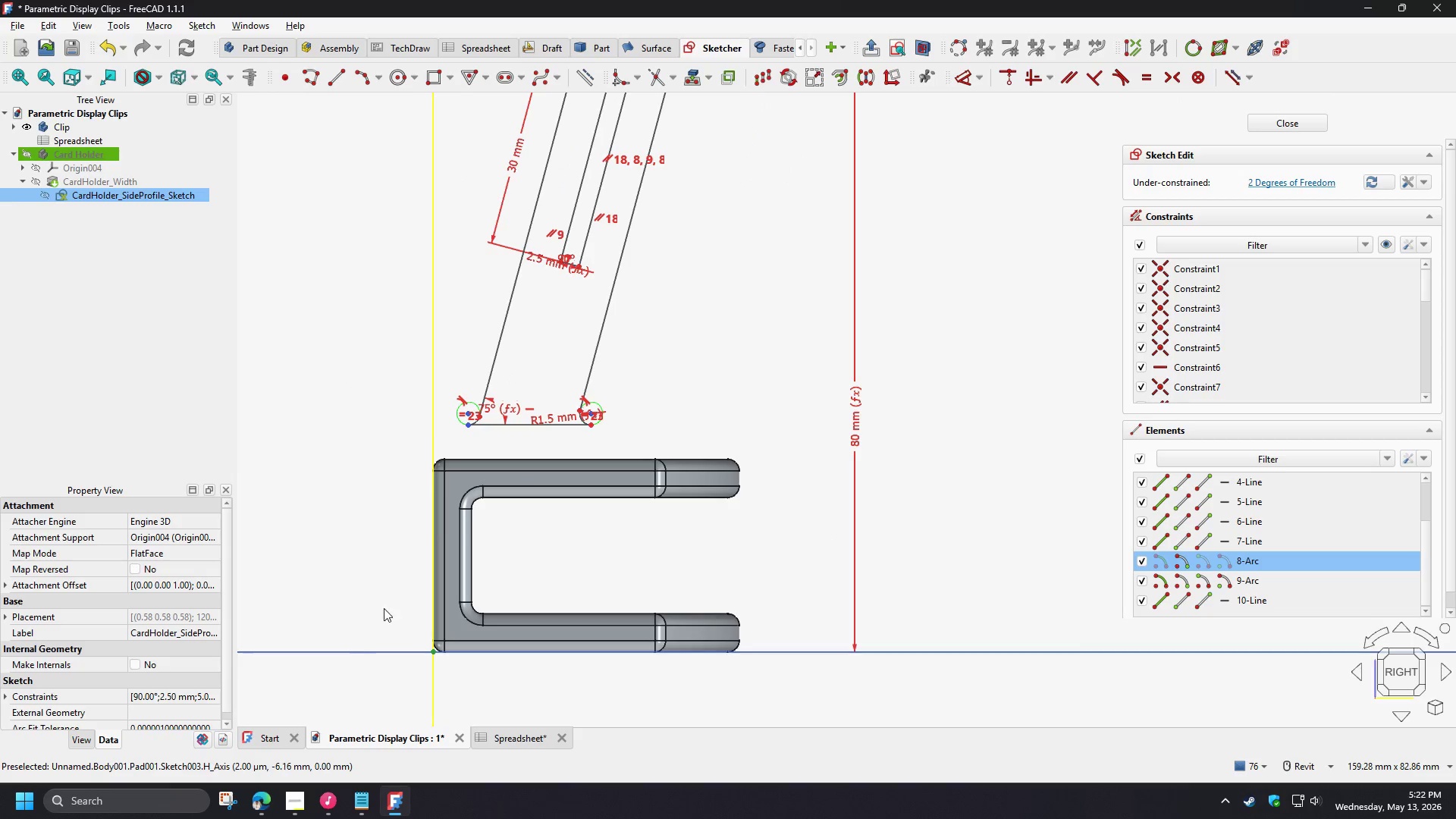 
key(D)
 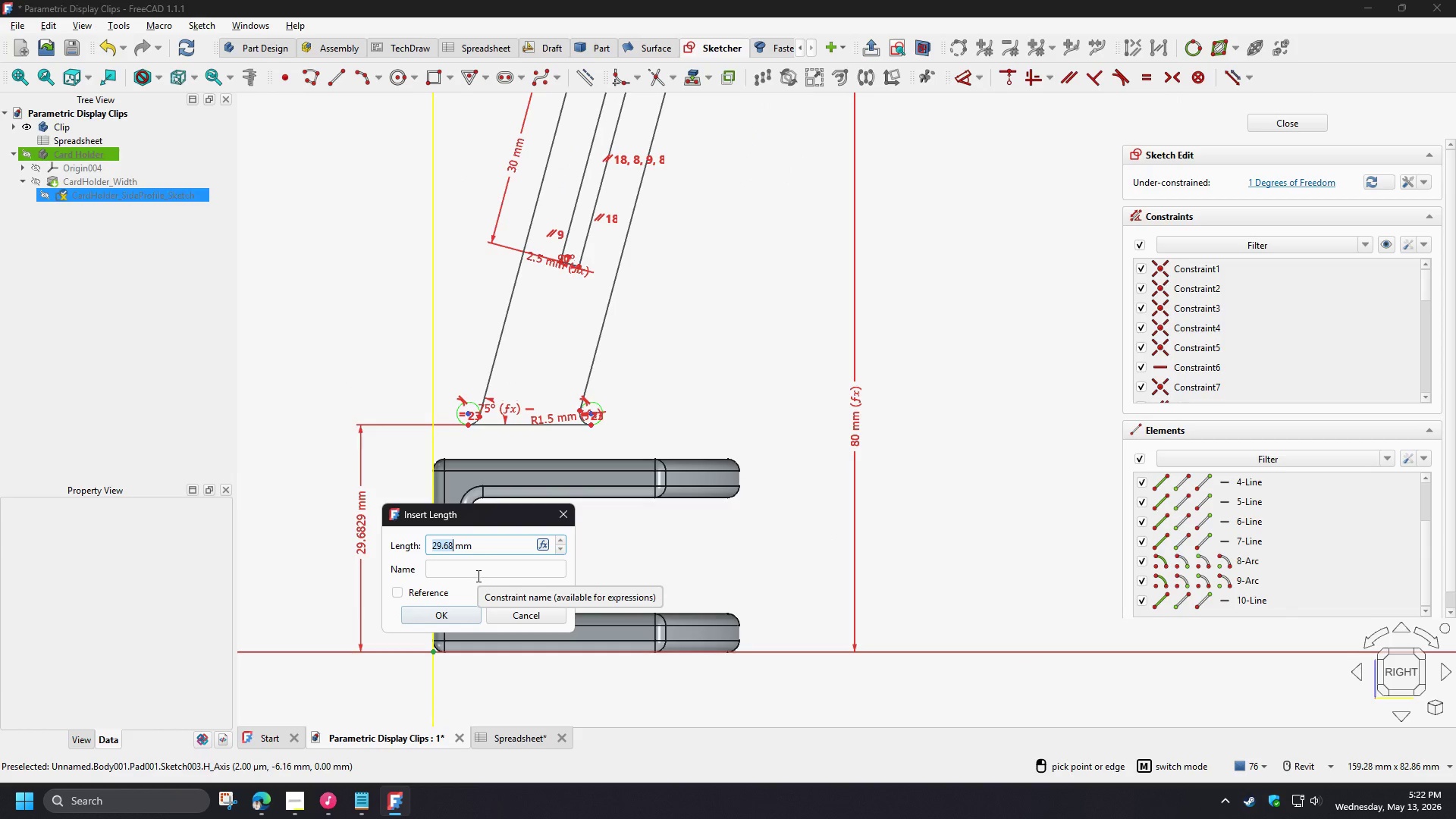 
key(Numpad5)
 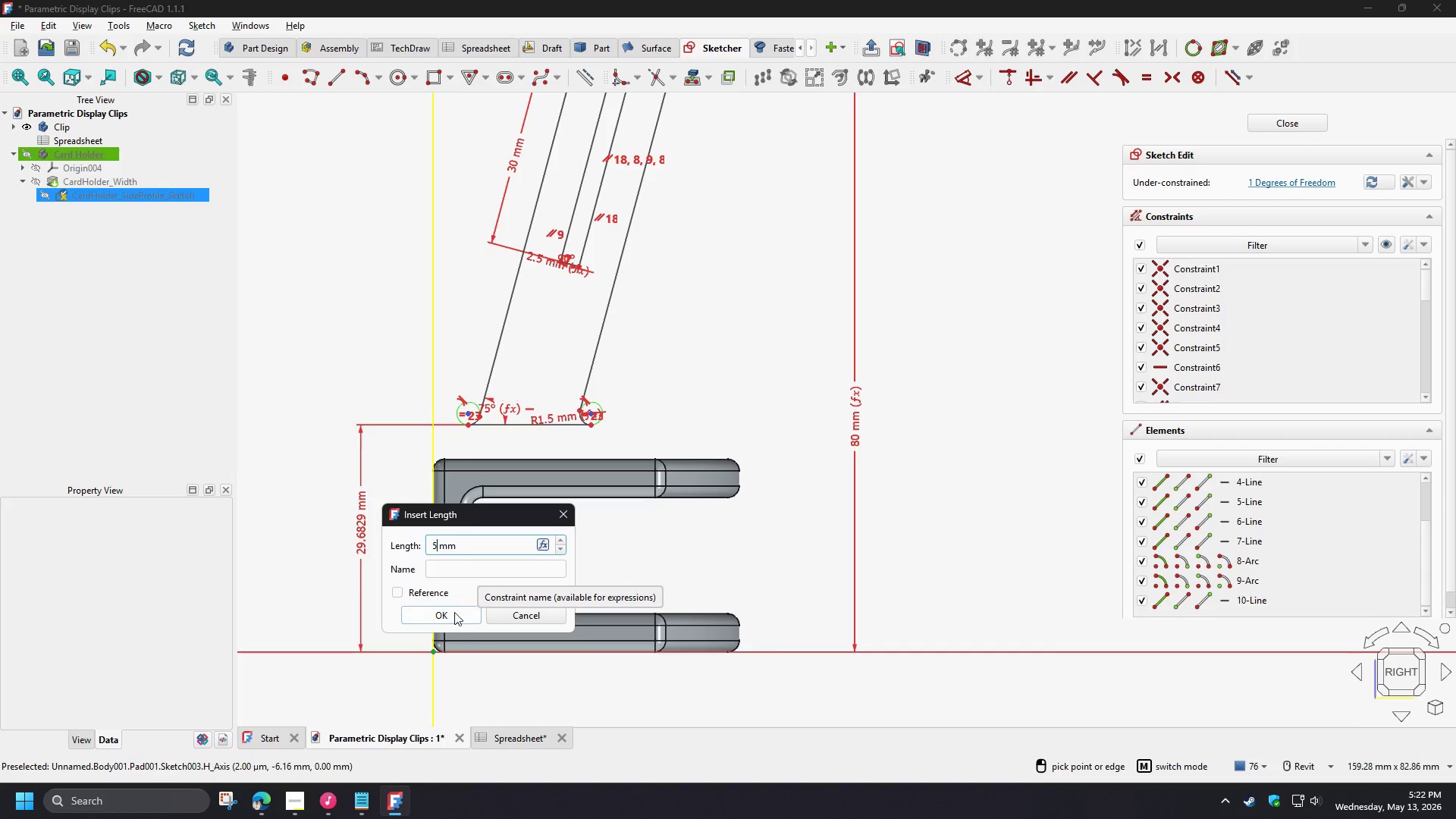 
key(Numpad0)
 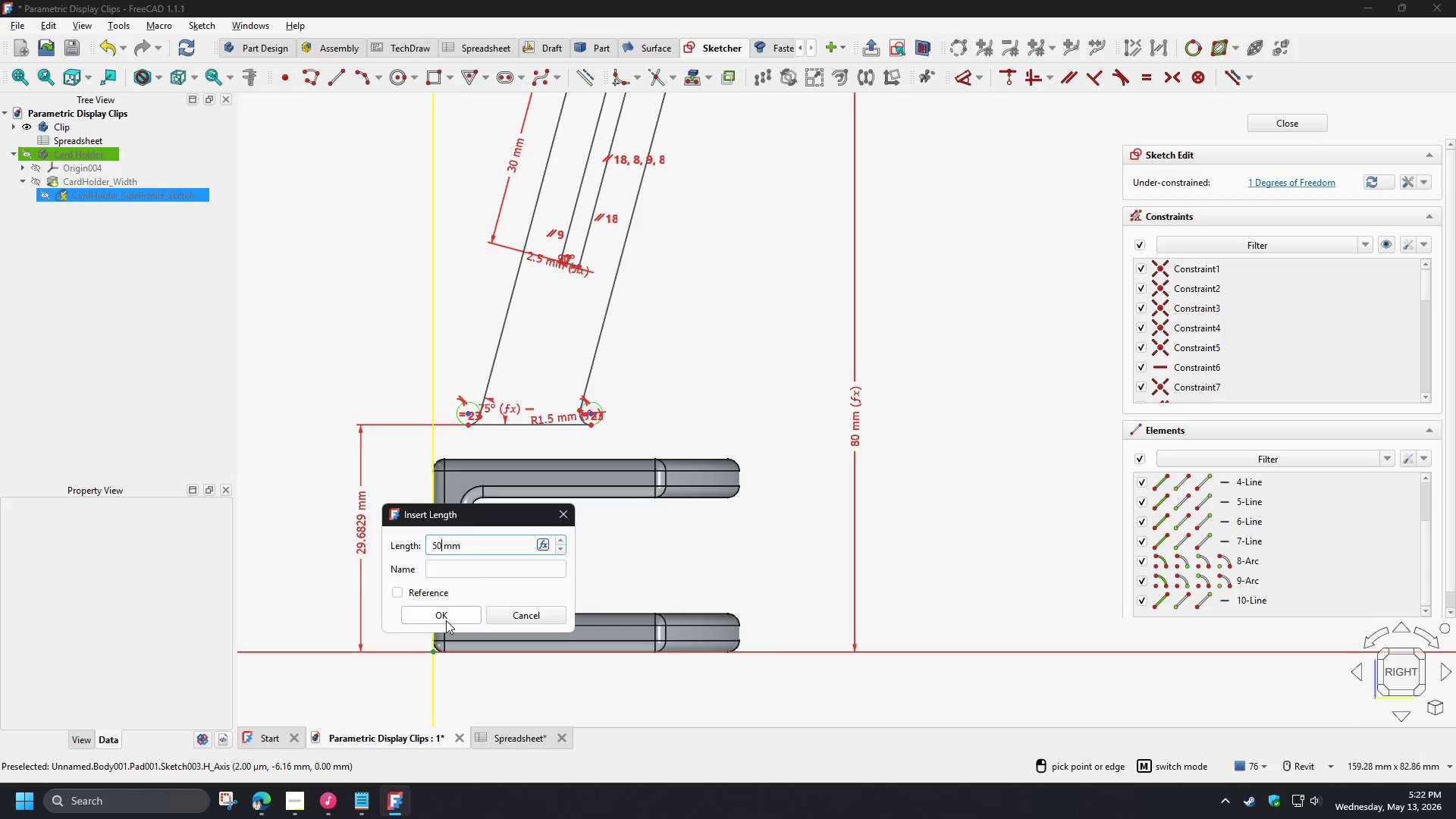 
left_click([446, 610])
 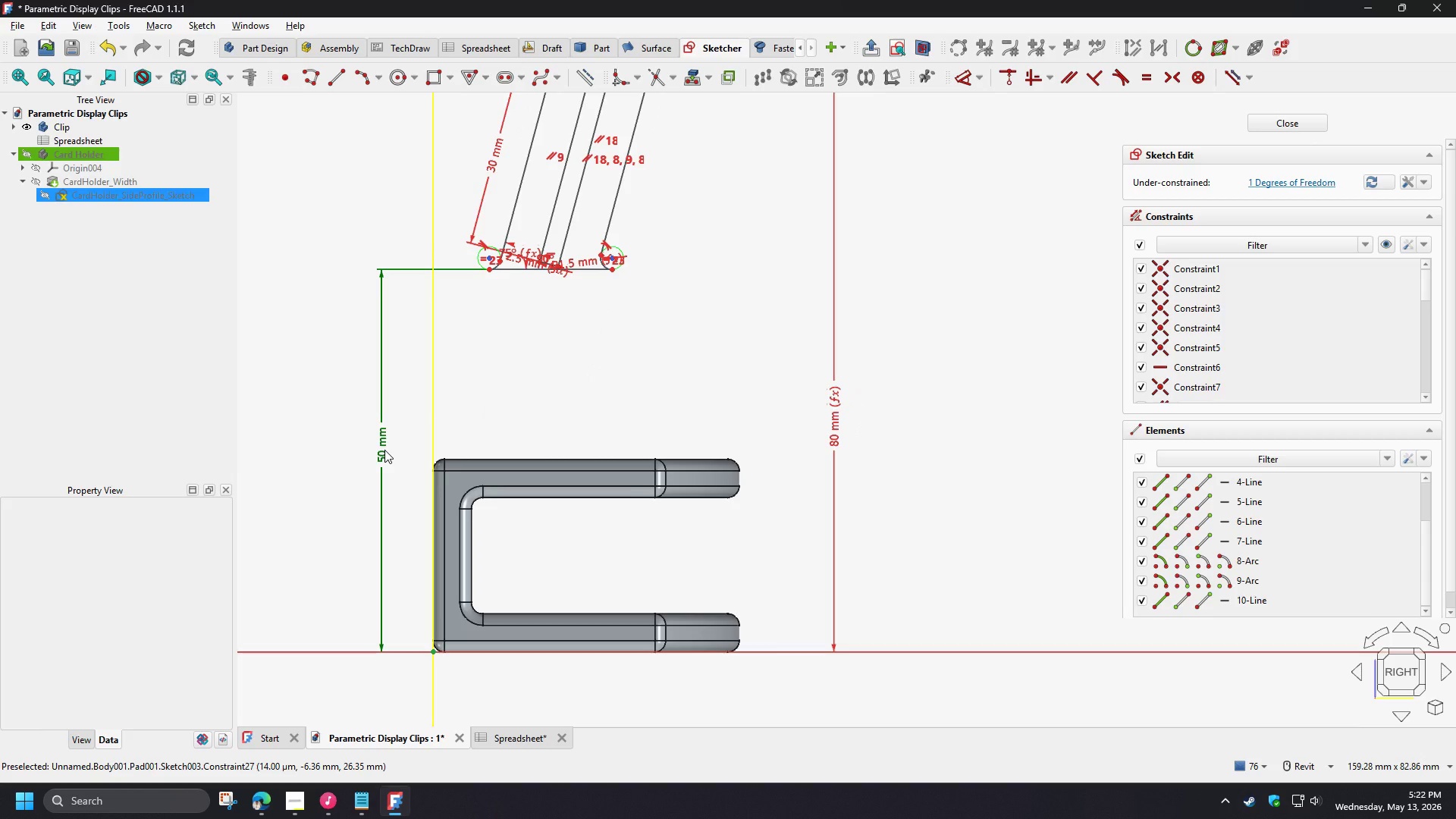 
double_click([384, 450])
 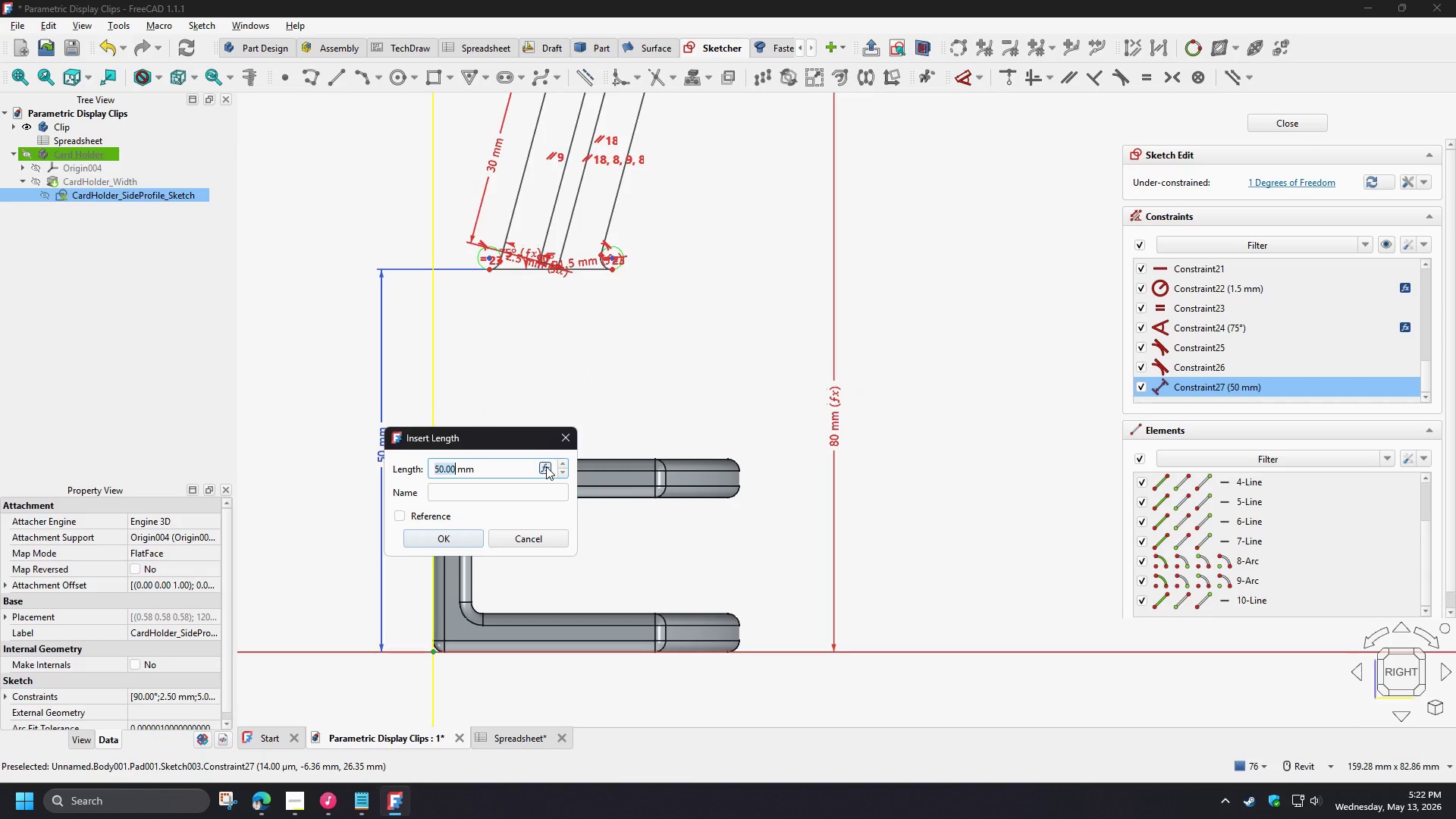 
left_click([546, 466])
 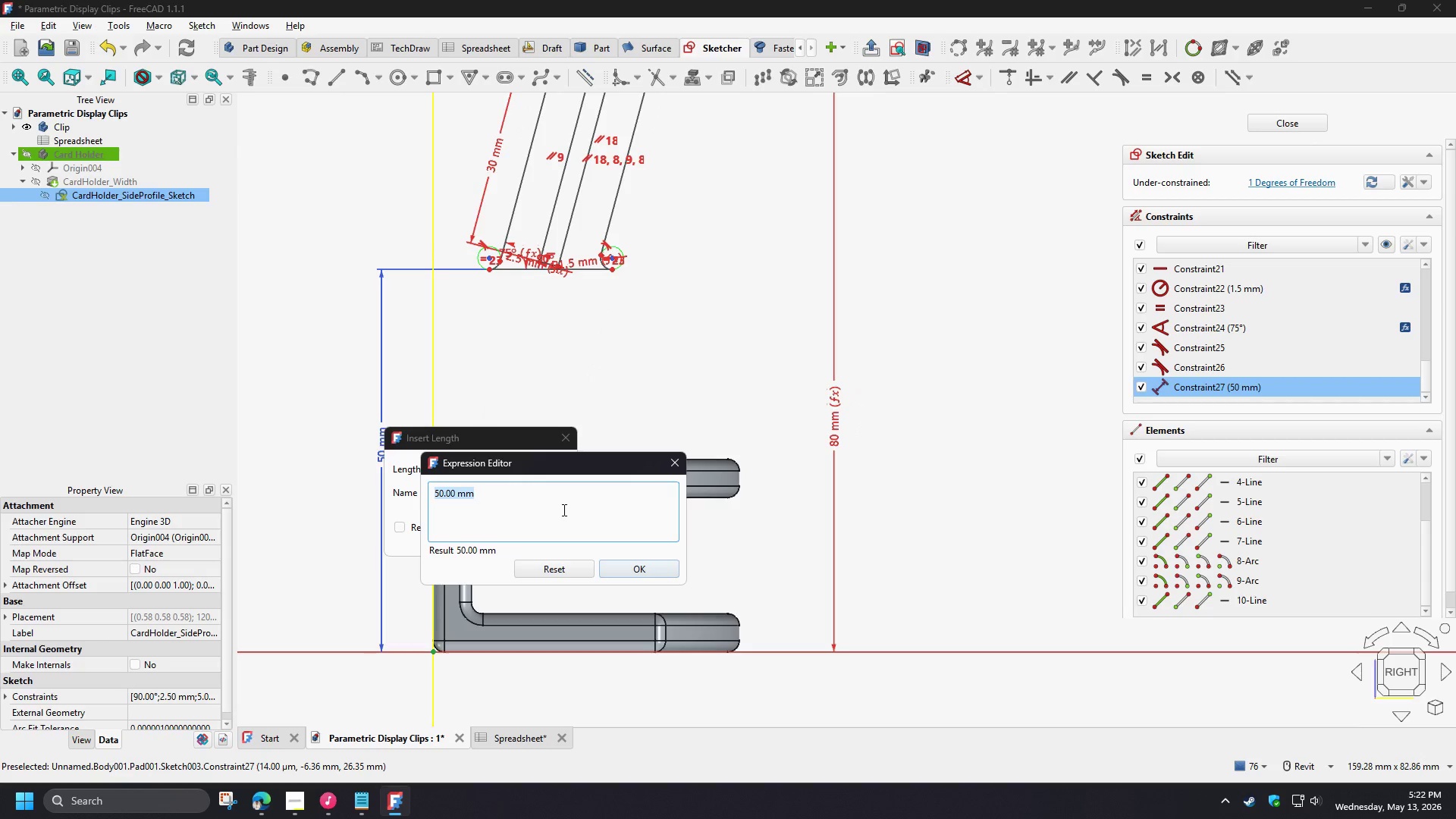 
type(si)
 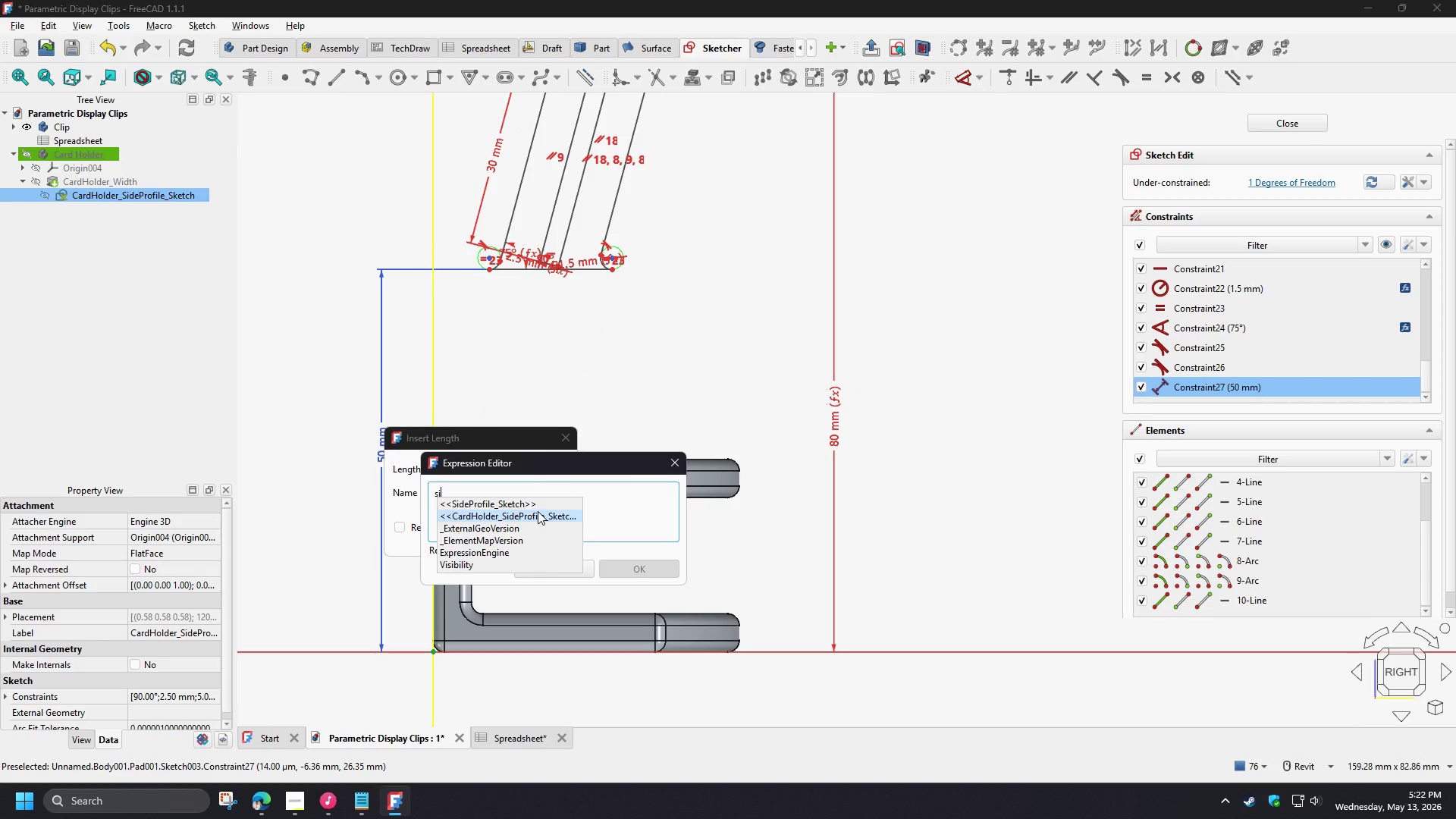 
key(D)
 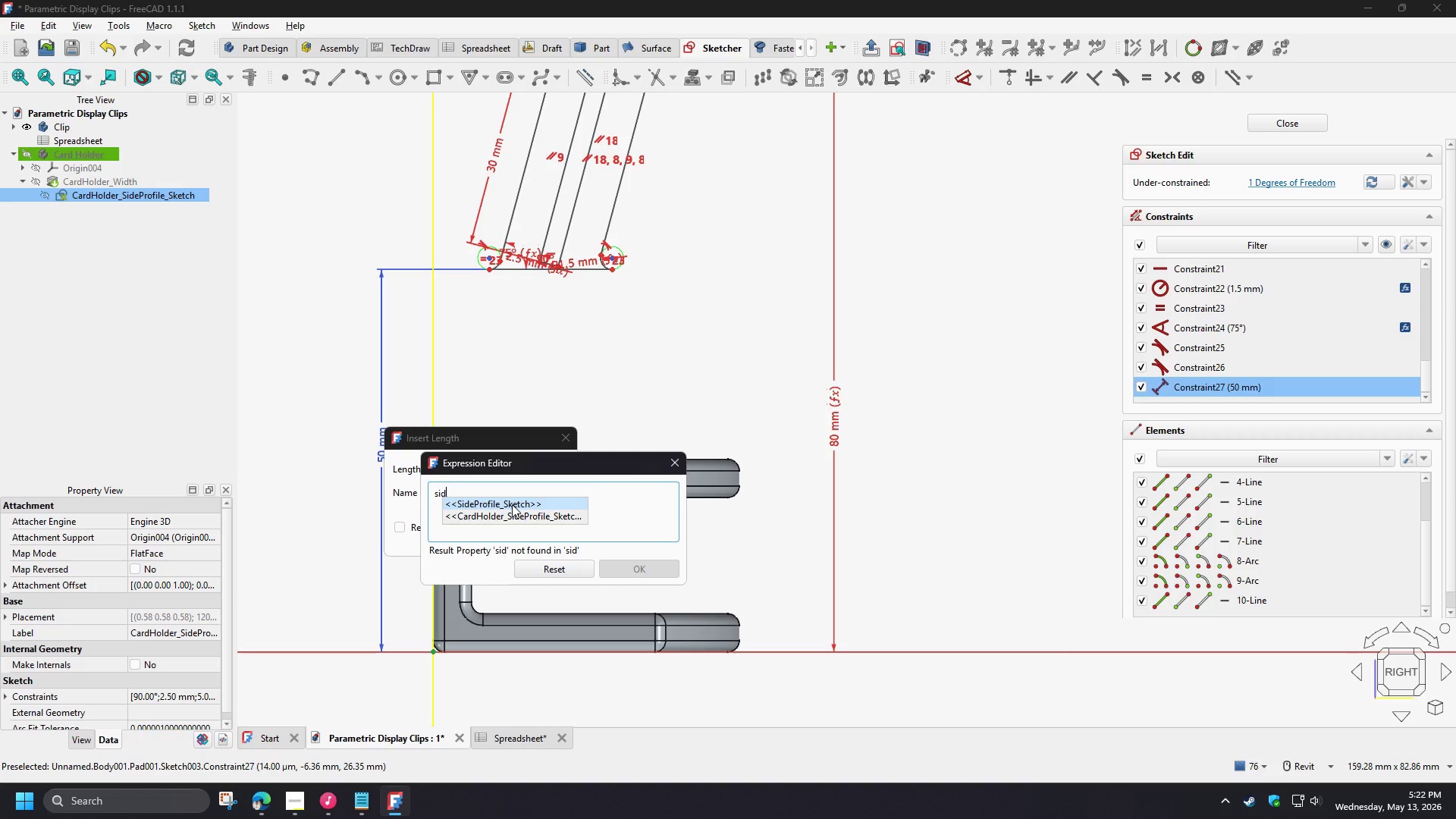 
left_click([512, 504])
 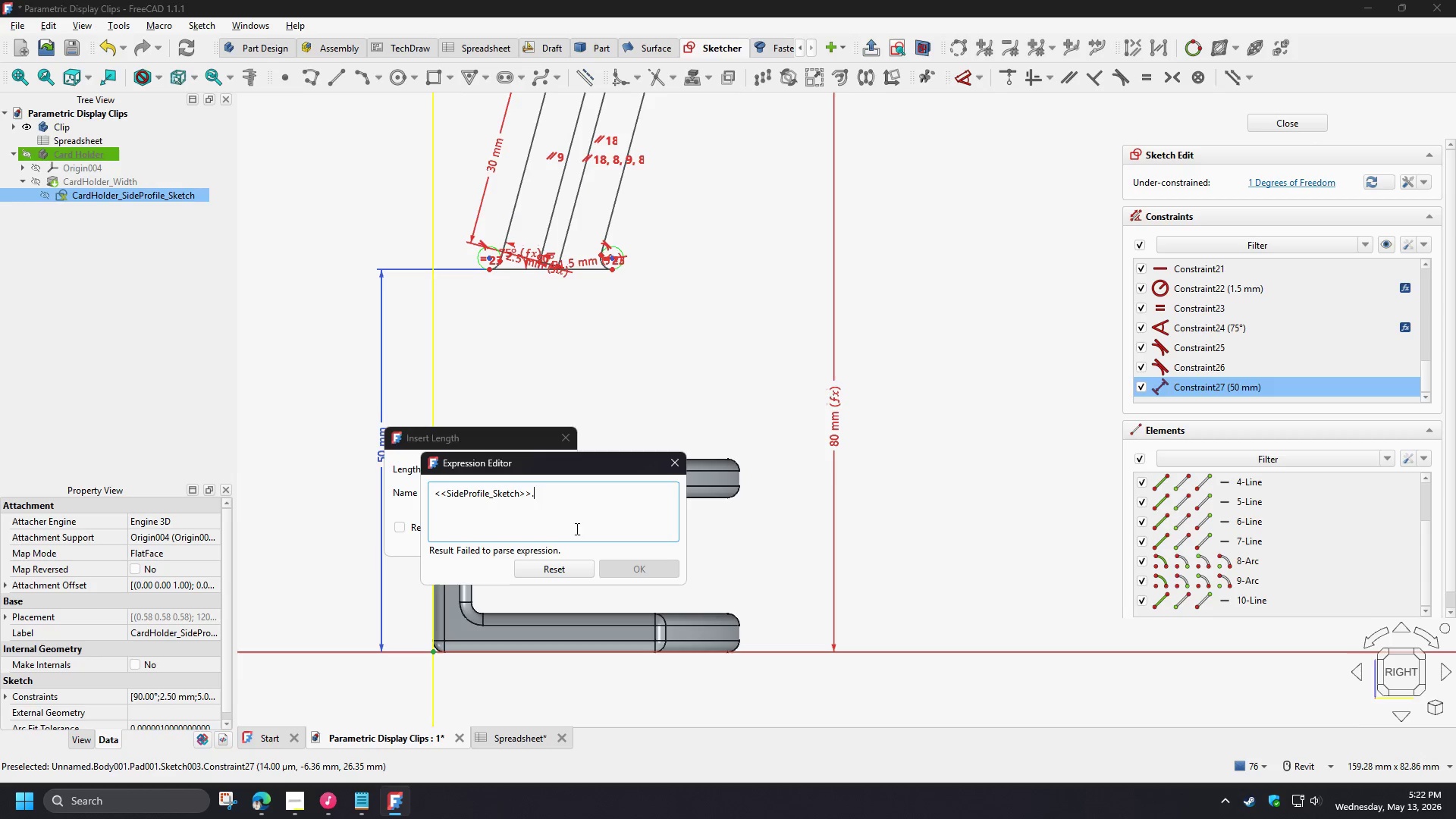 
key(C)
 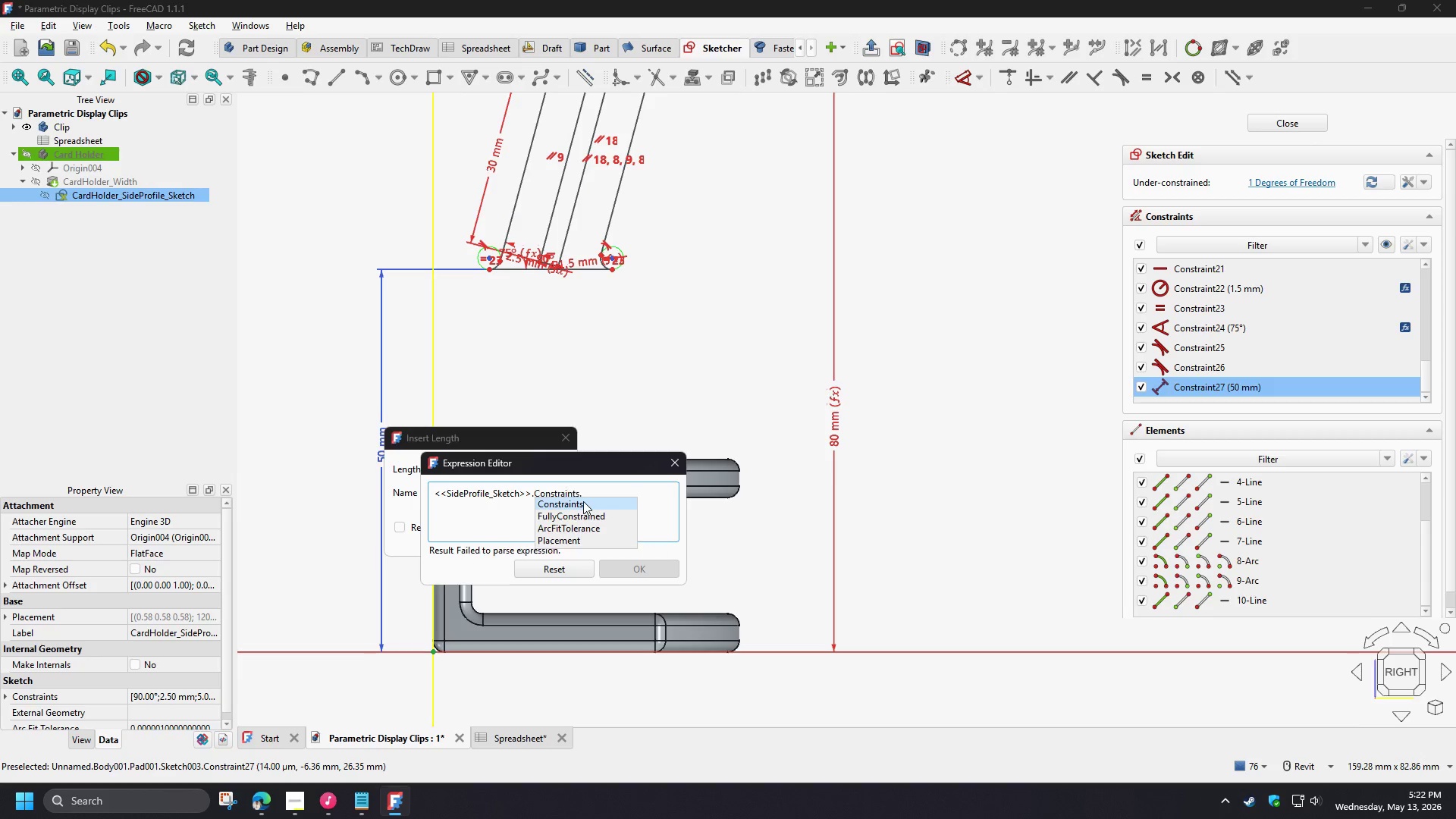 
left_click([583, 501])
 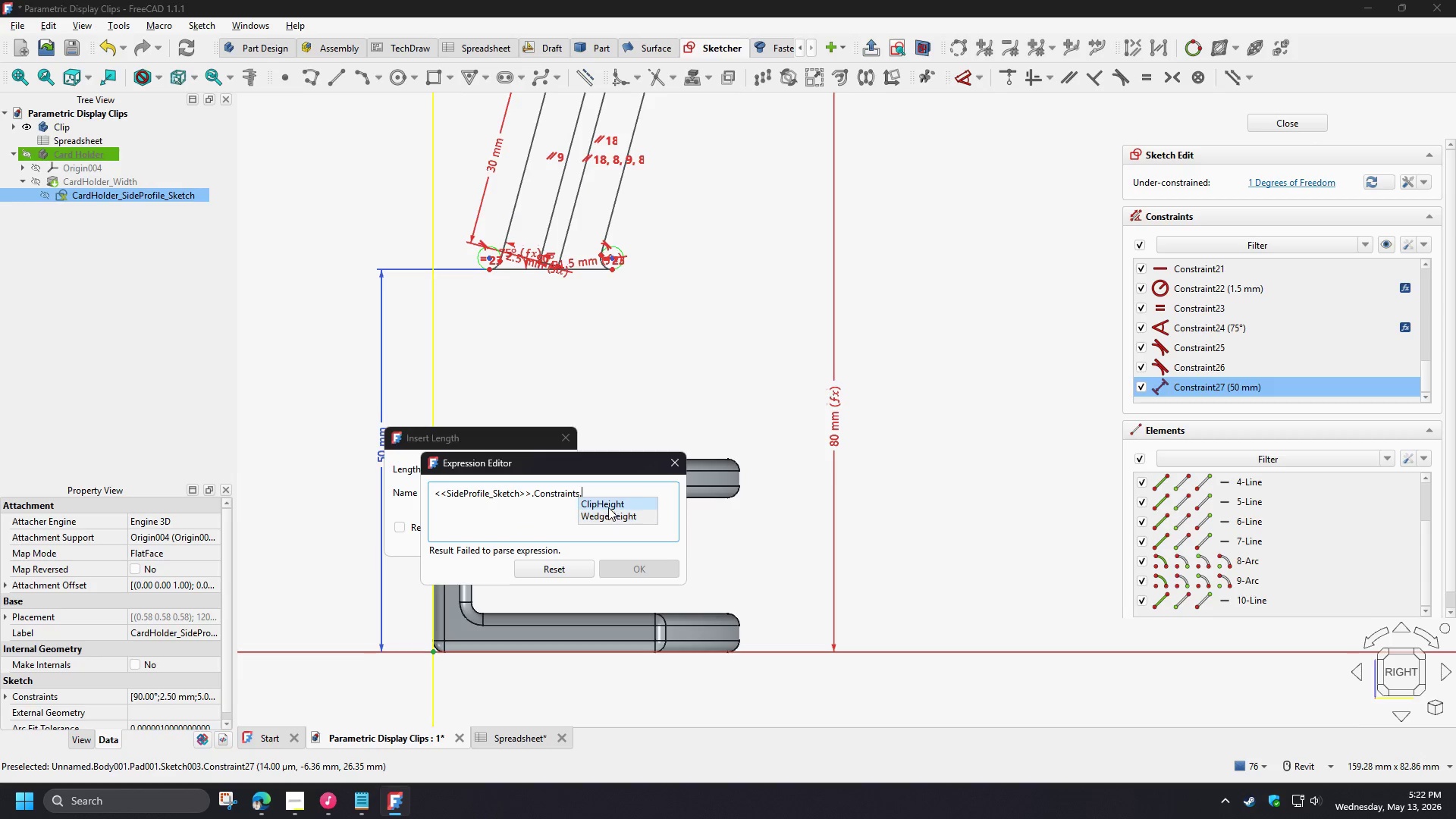 
left_click([608, 507])
 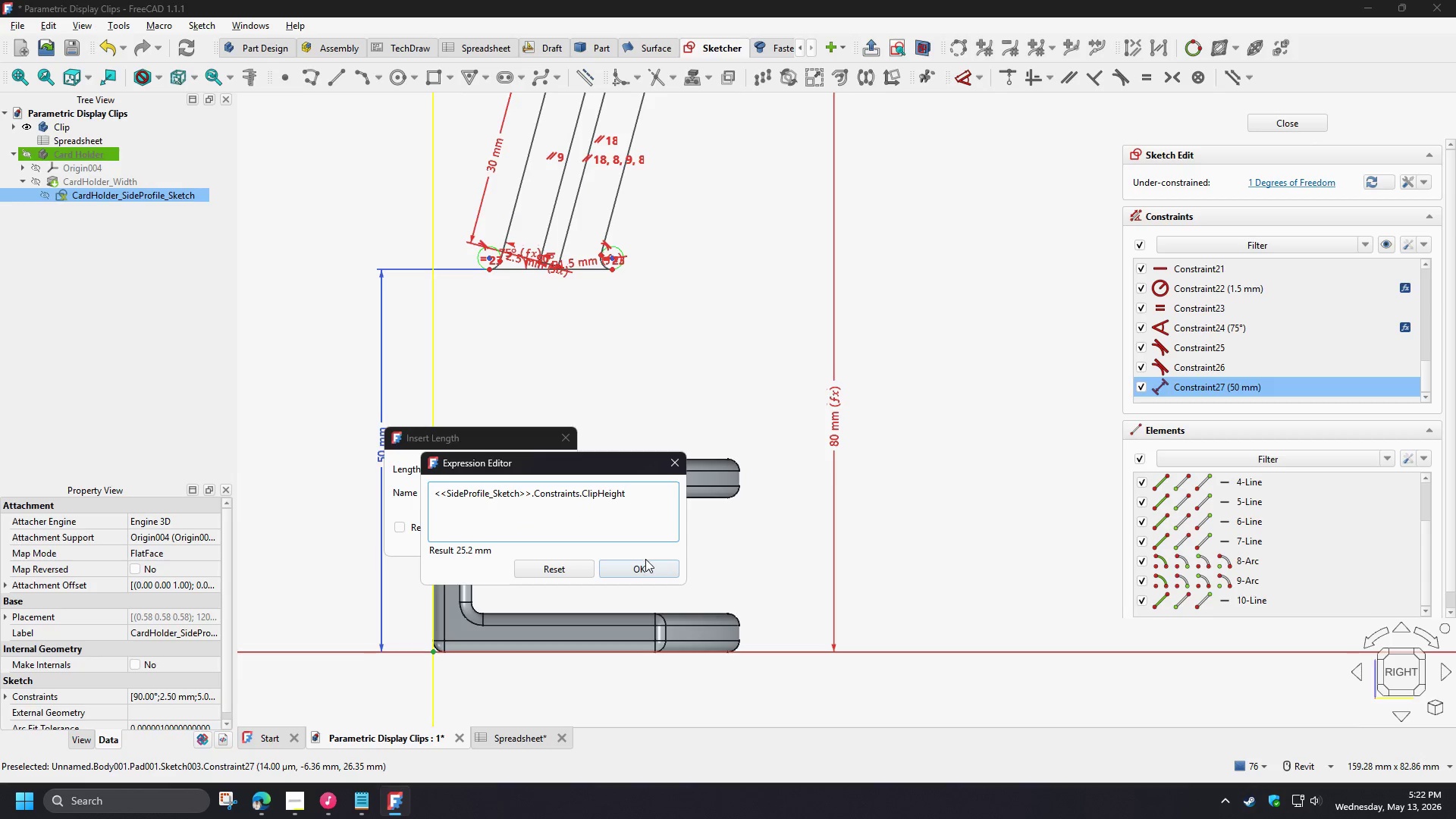 
left_click([645, 560])
 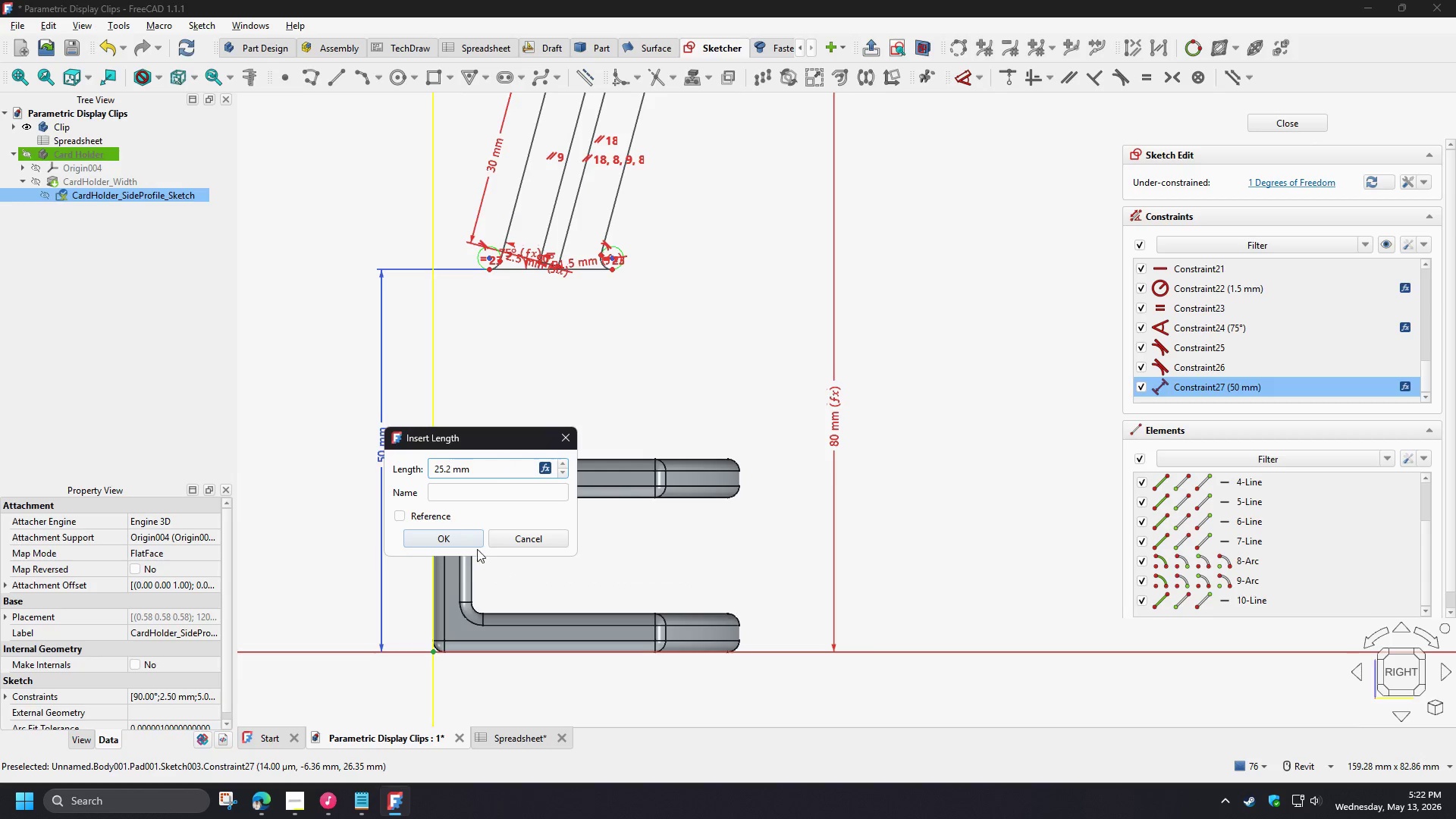 
left_click([465, 537])
 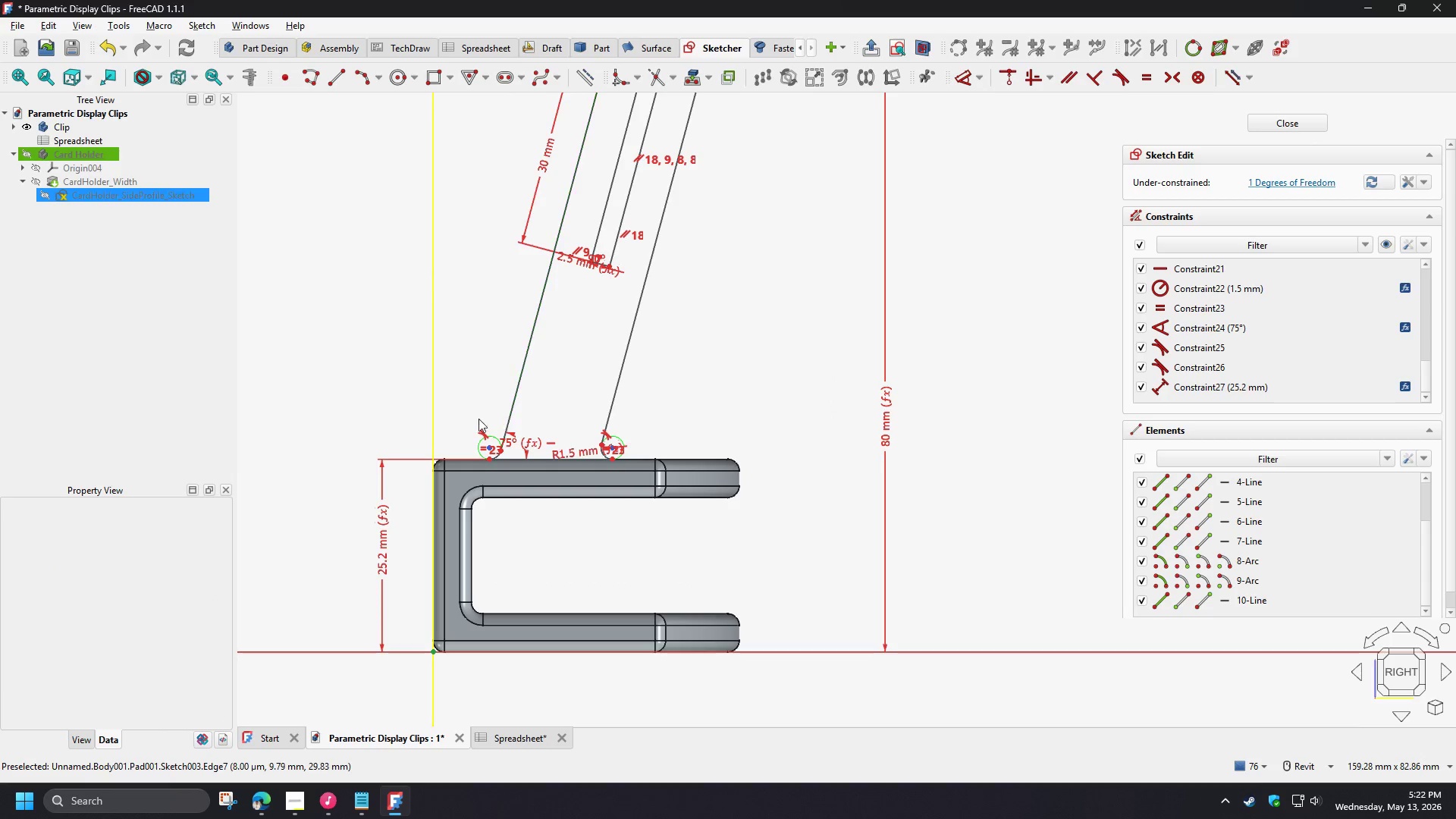 
scroll: coordinate [453, 454], scroll_direction: up, amount: 7.0
 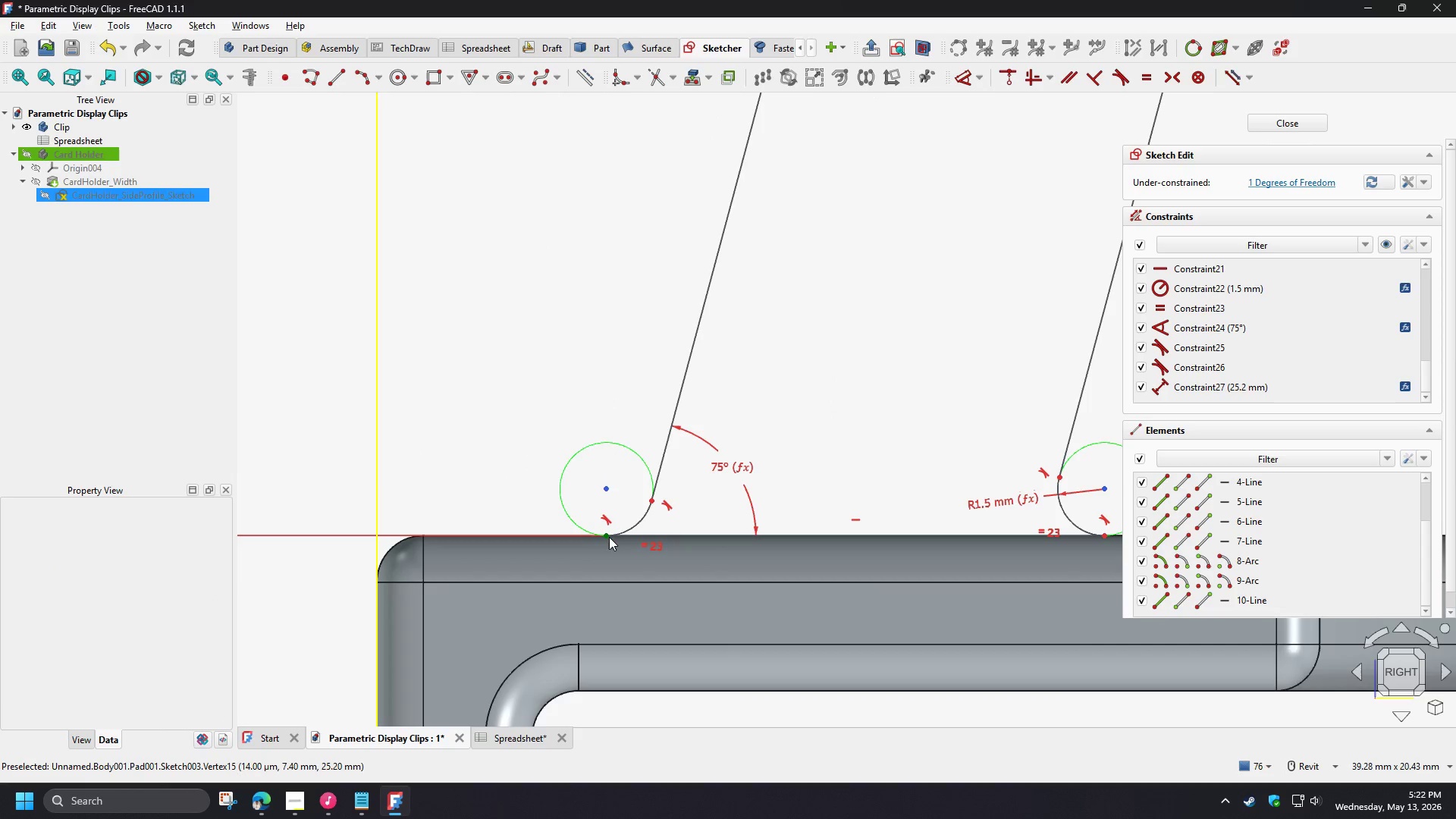 
left_click([607, 537])
 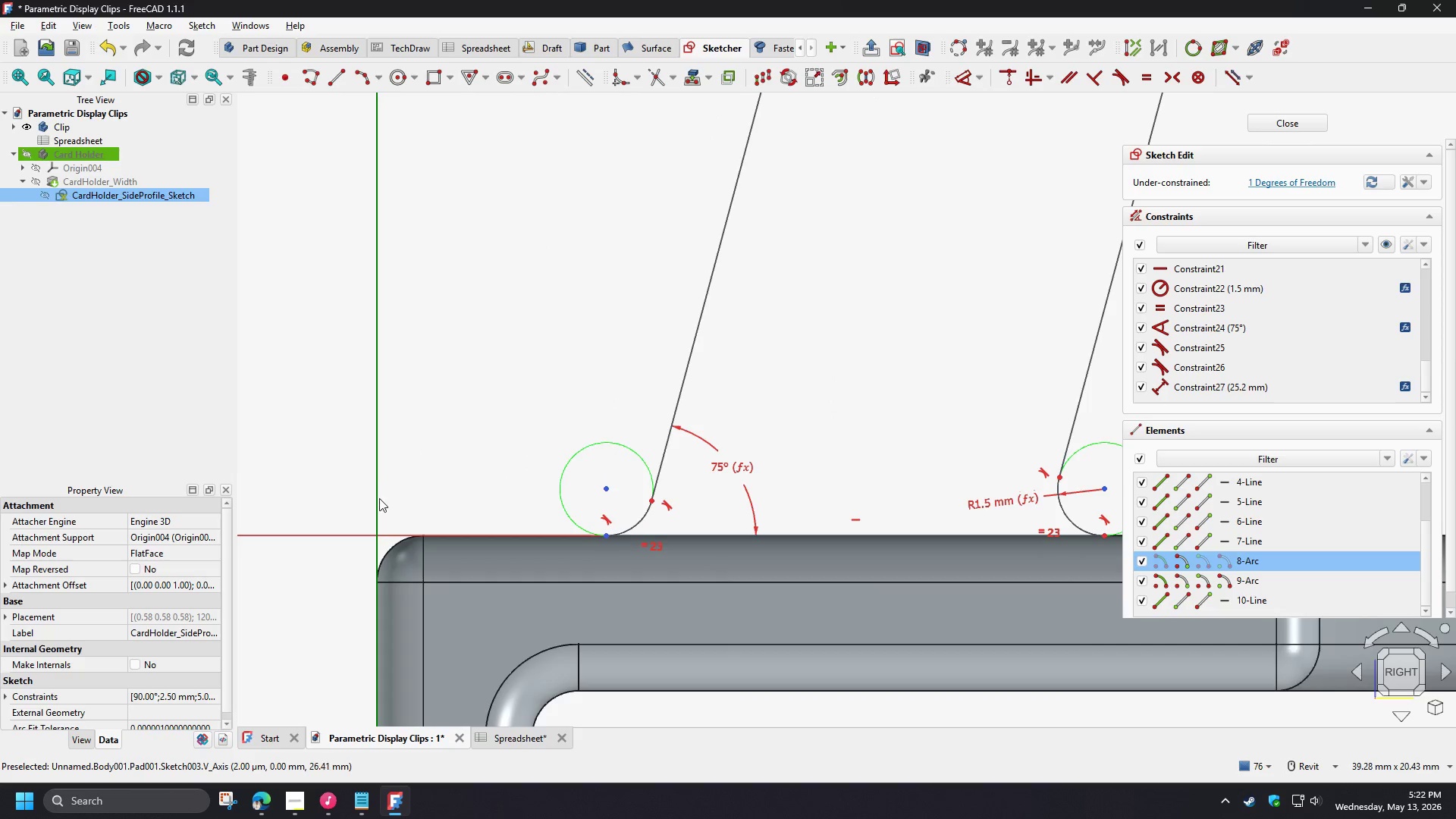 
left_click([379, 498])
 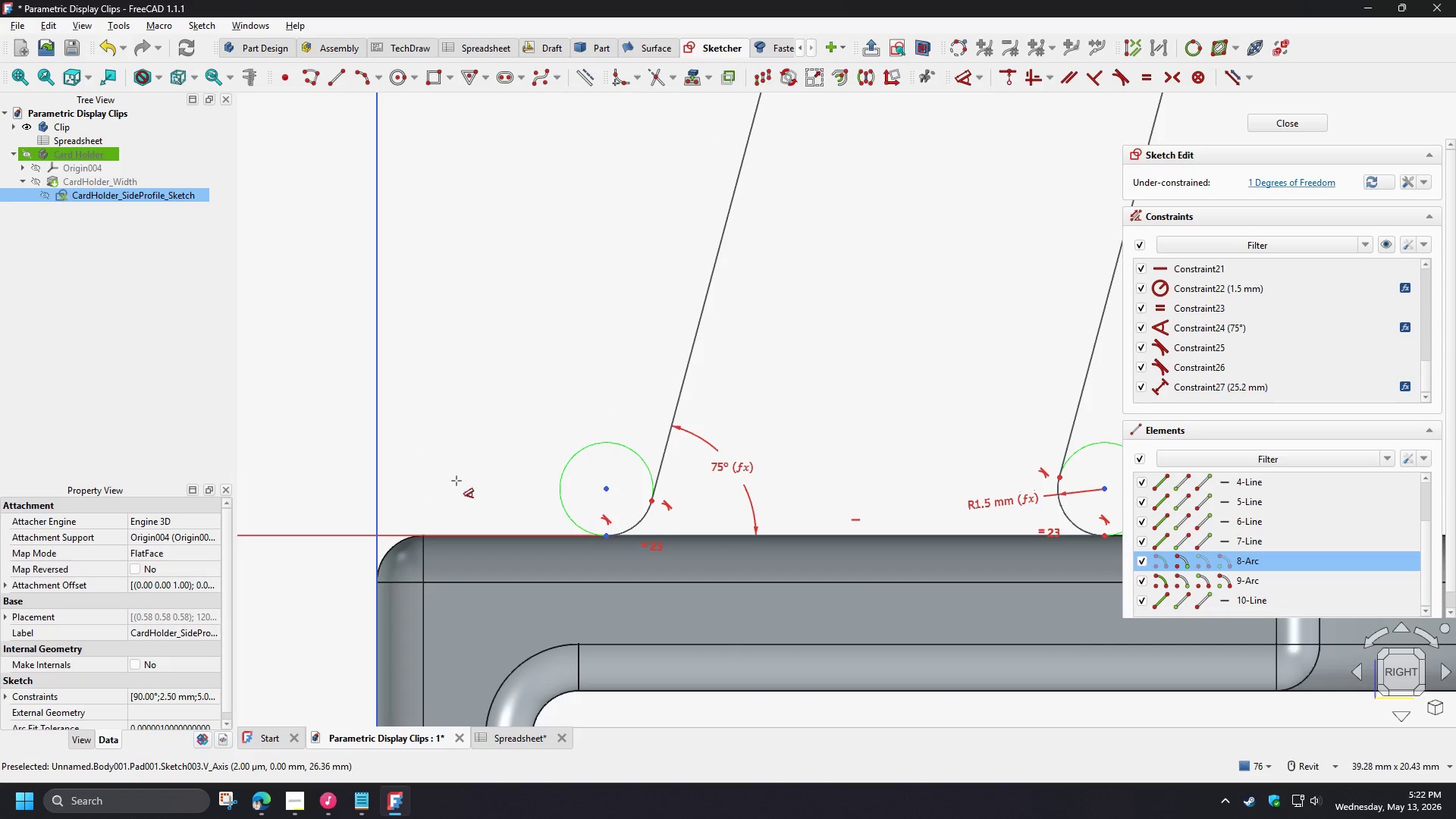 
key(D)
 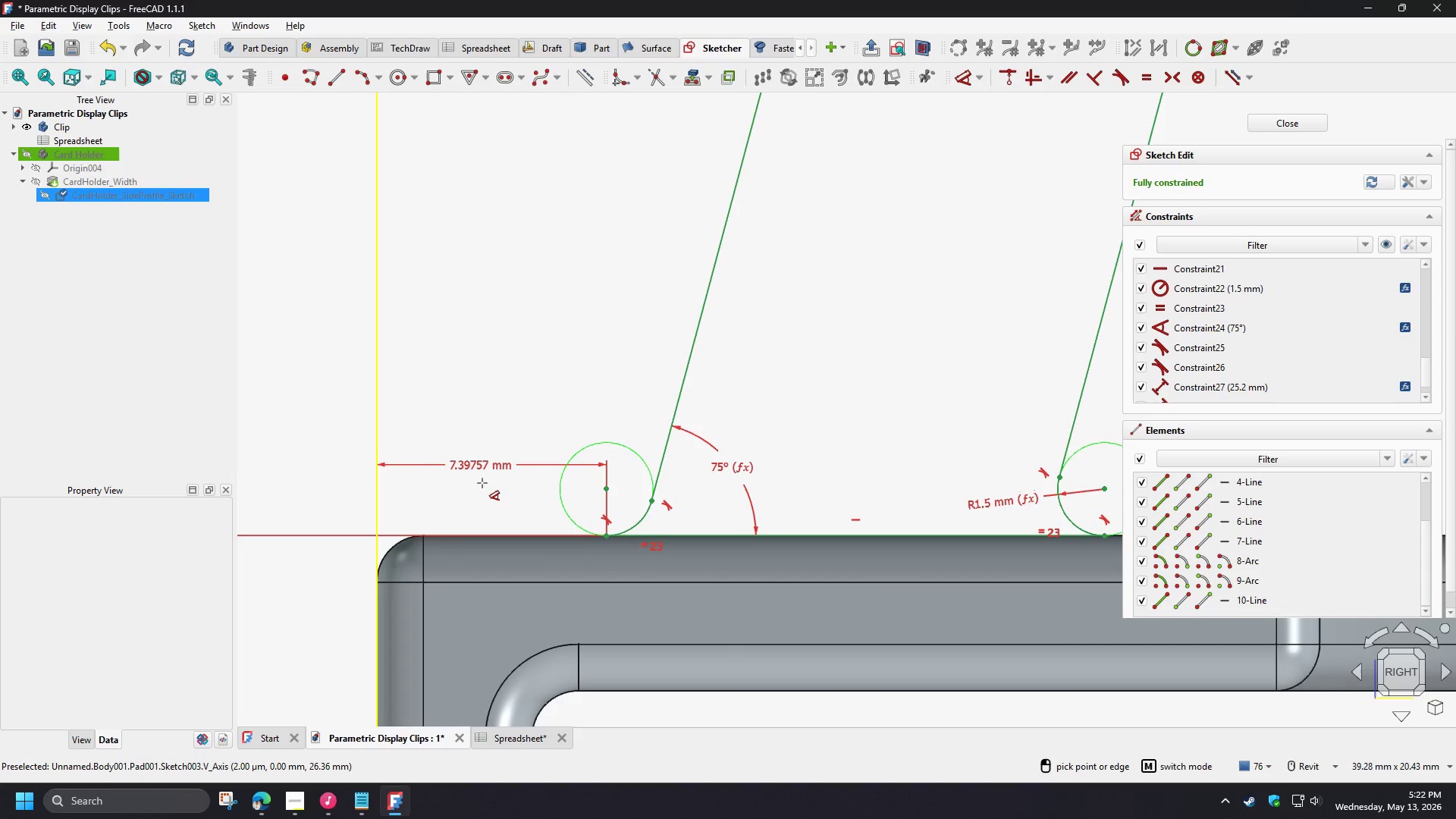 
left_click([485, 485])
 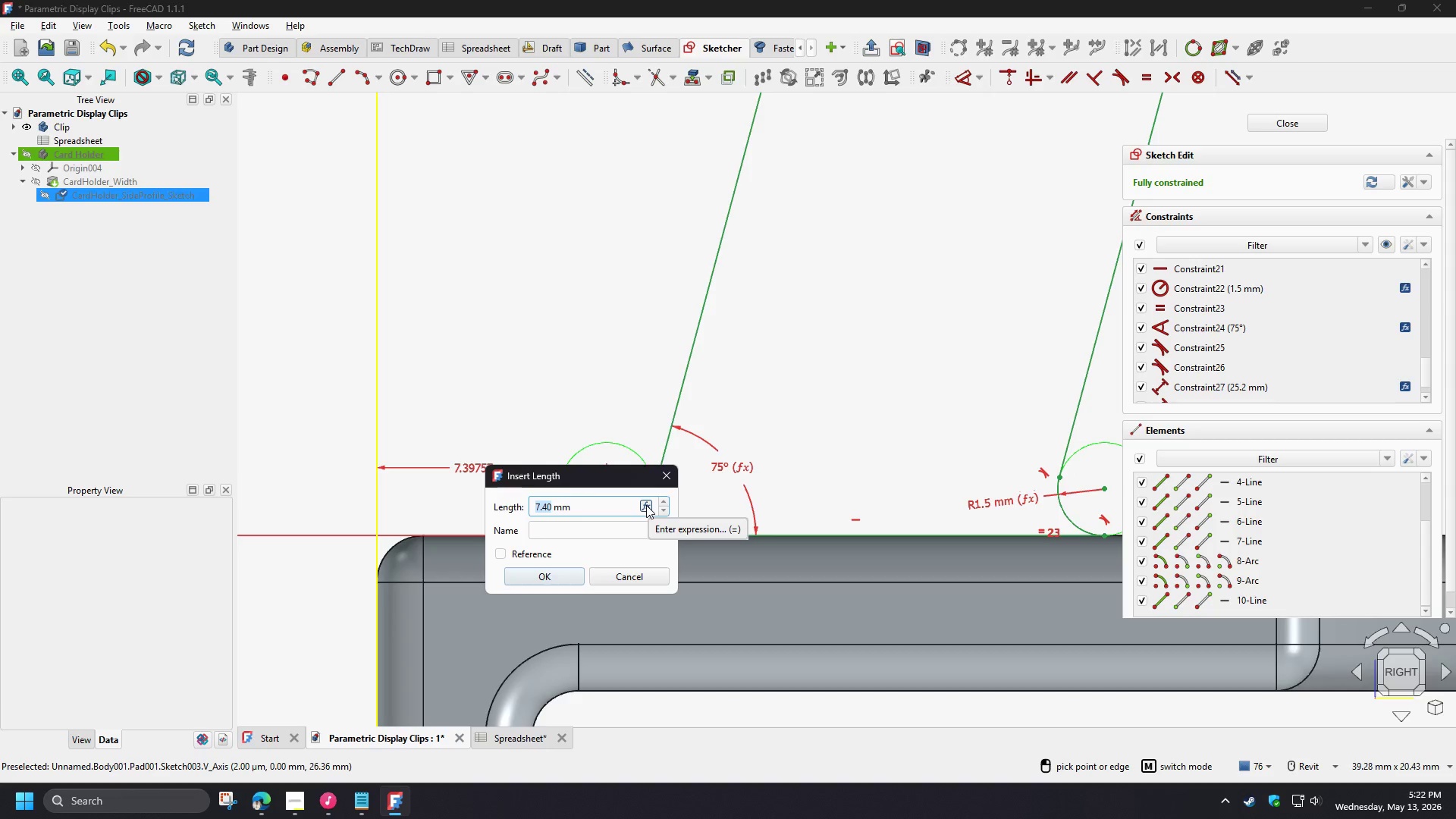 
left_click([646, 505])
 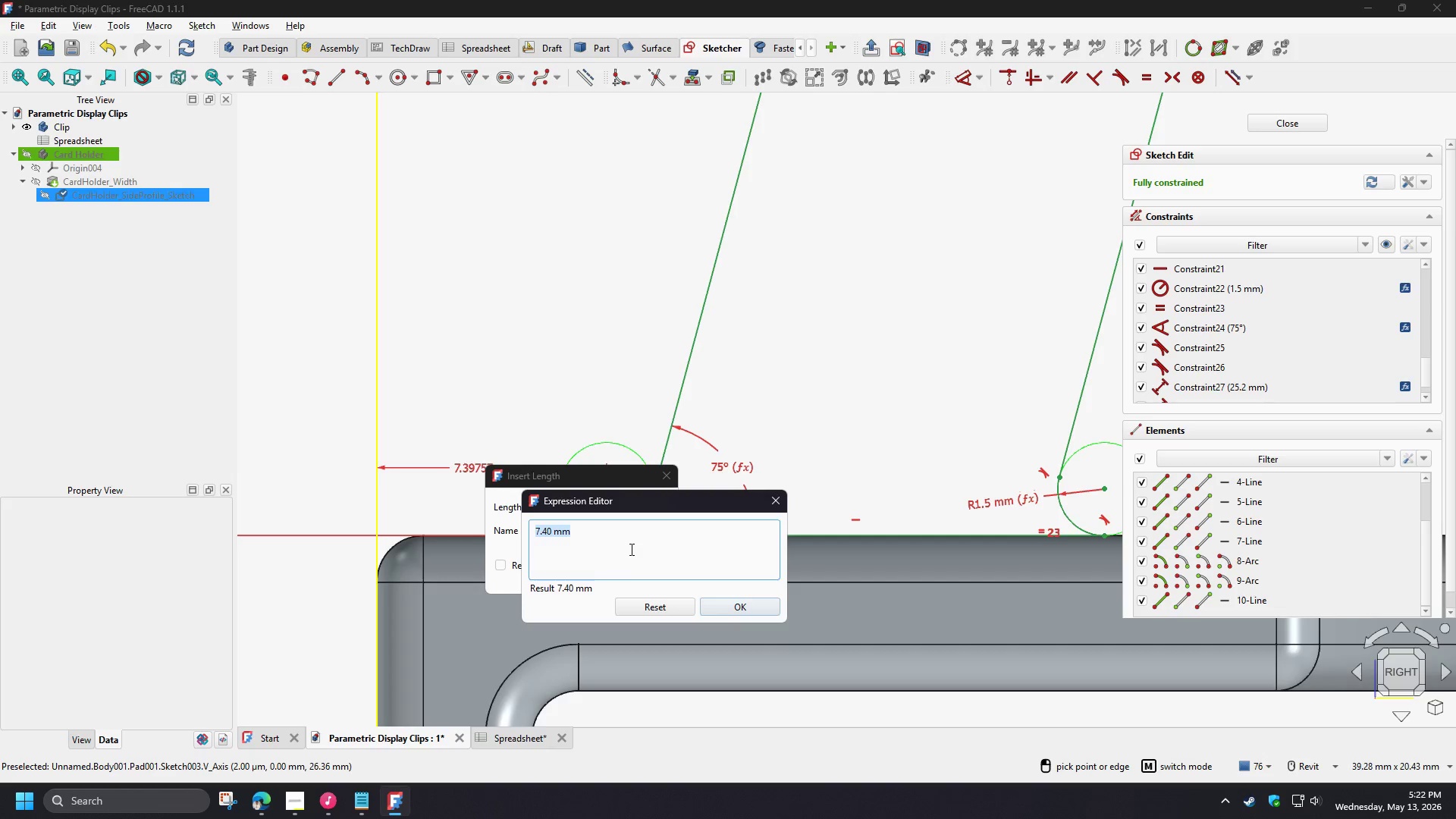 
type(sp)
 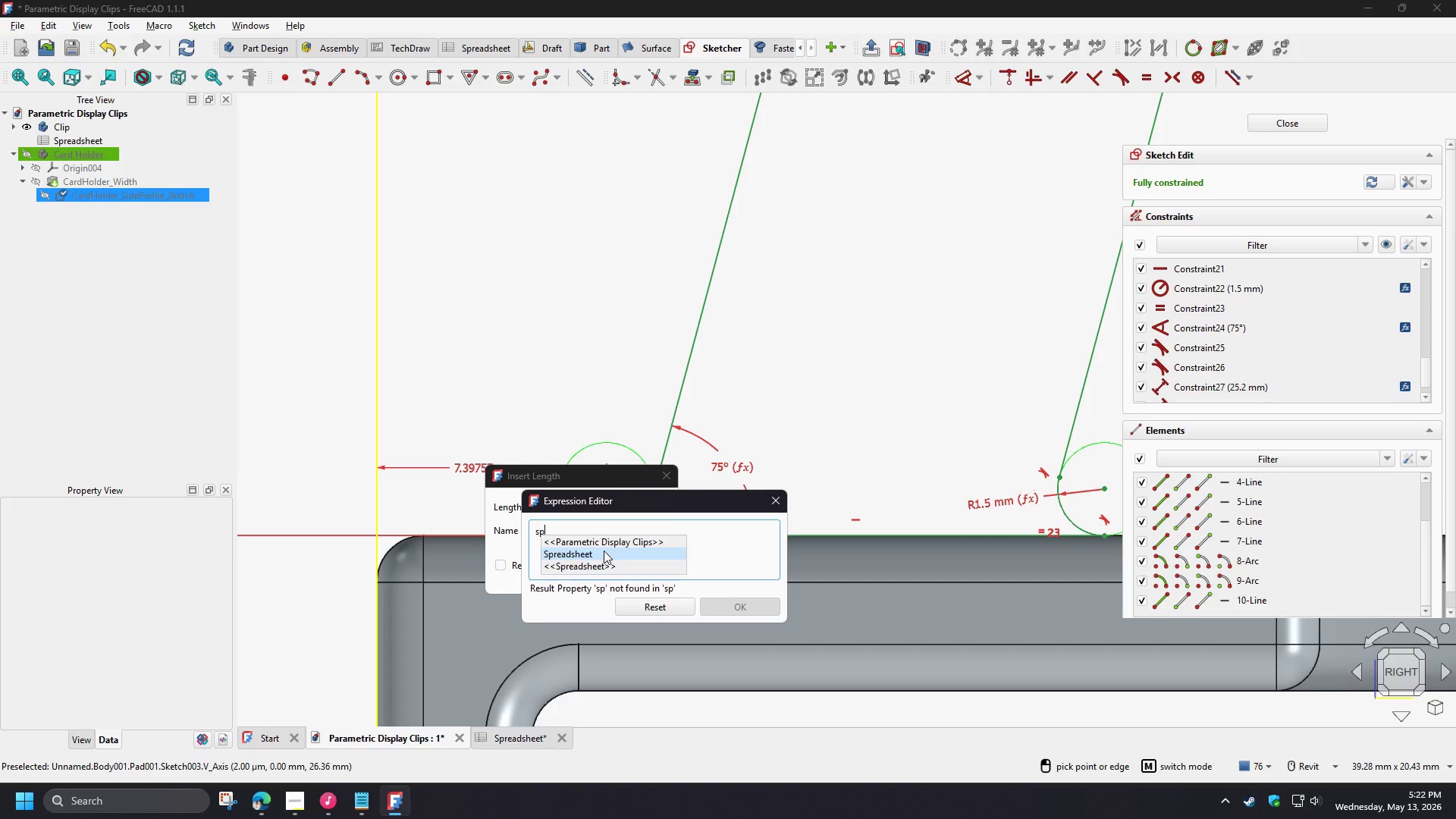 
left_click([603, 551])
 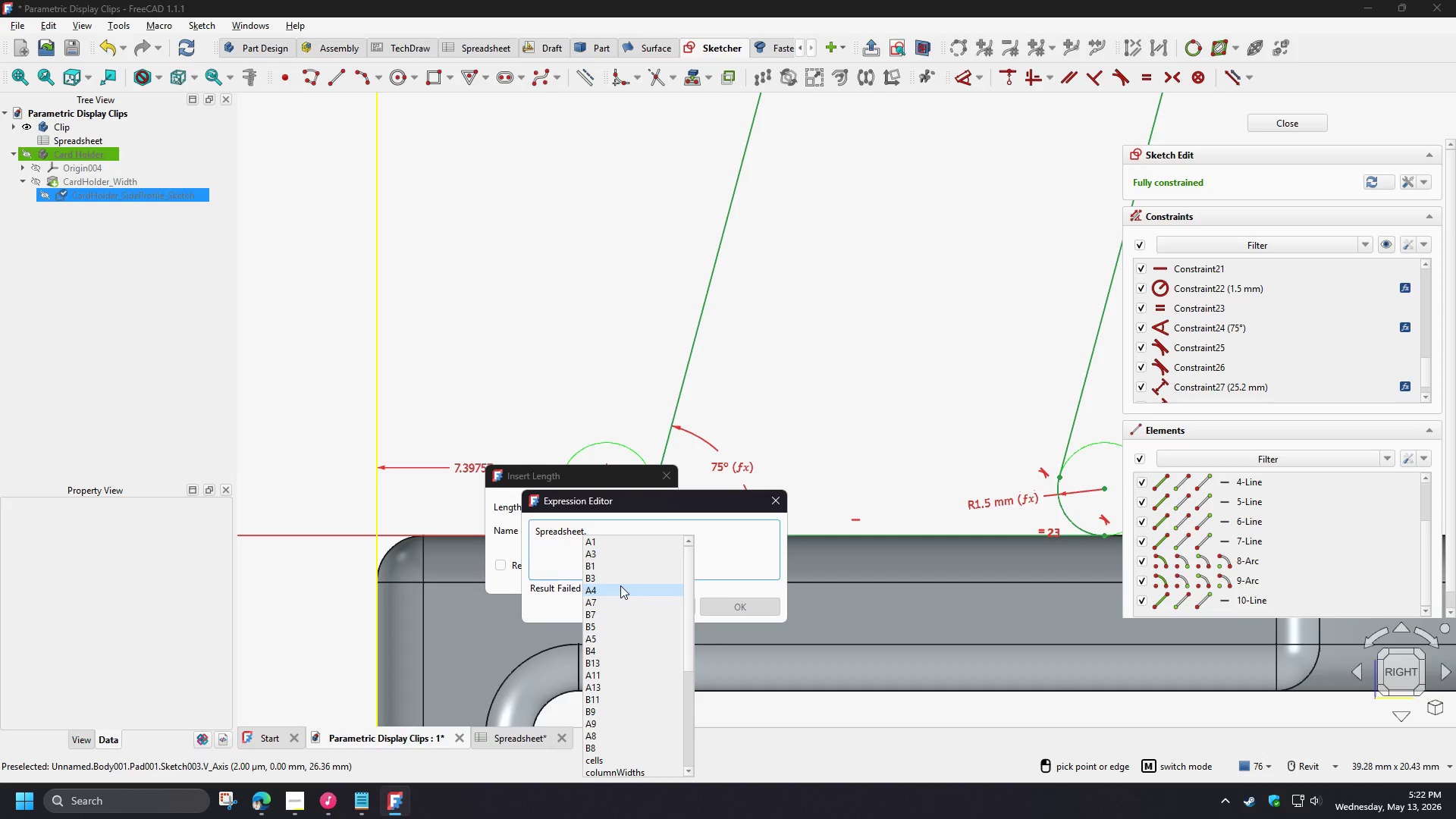 
type(fil)
 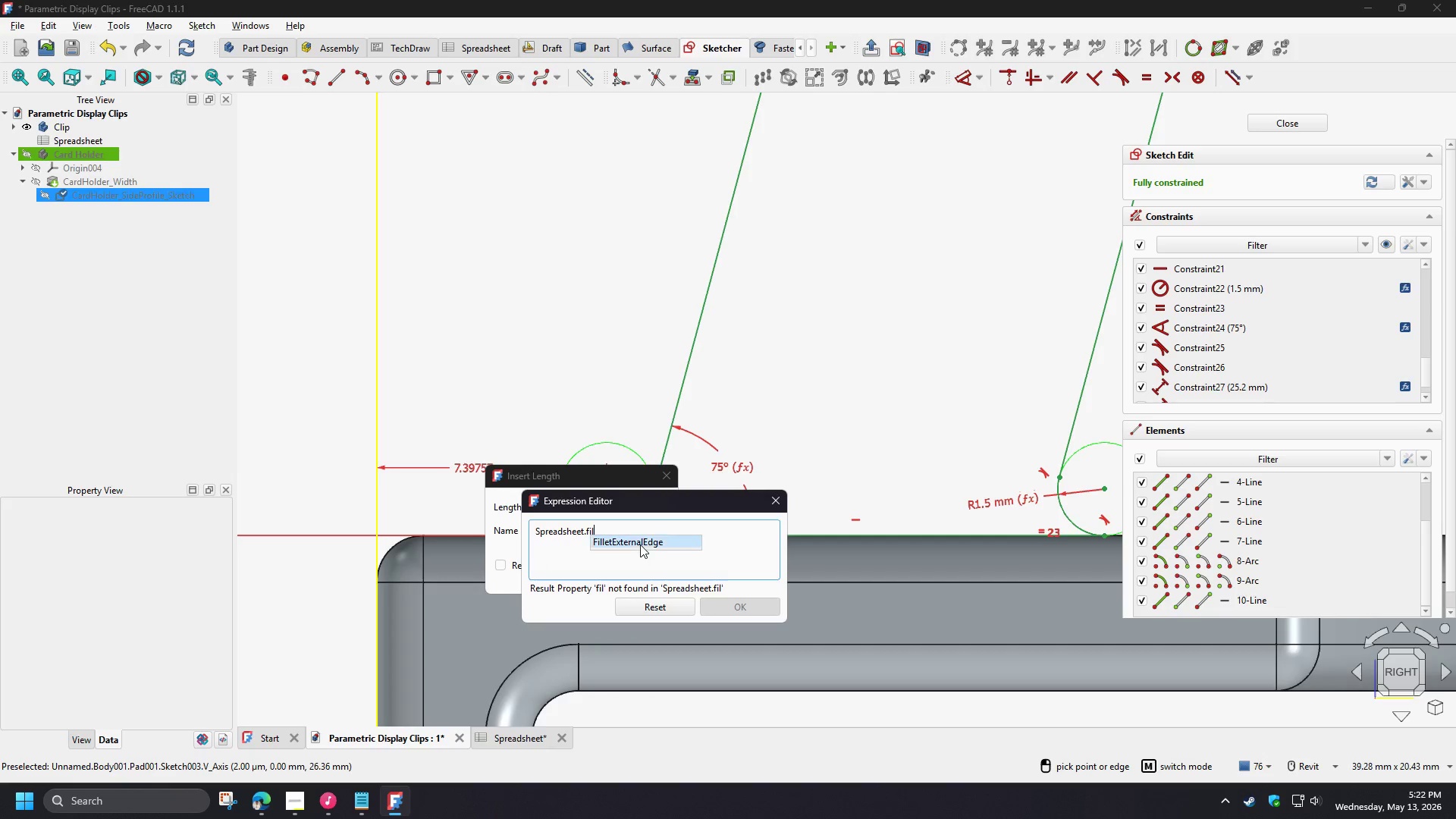 
double_click([644, 539])
 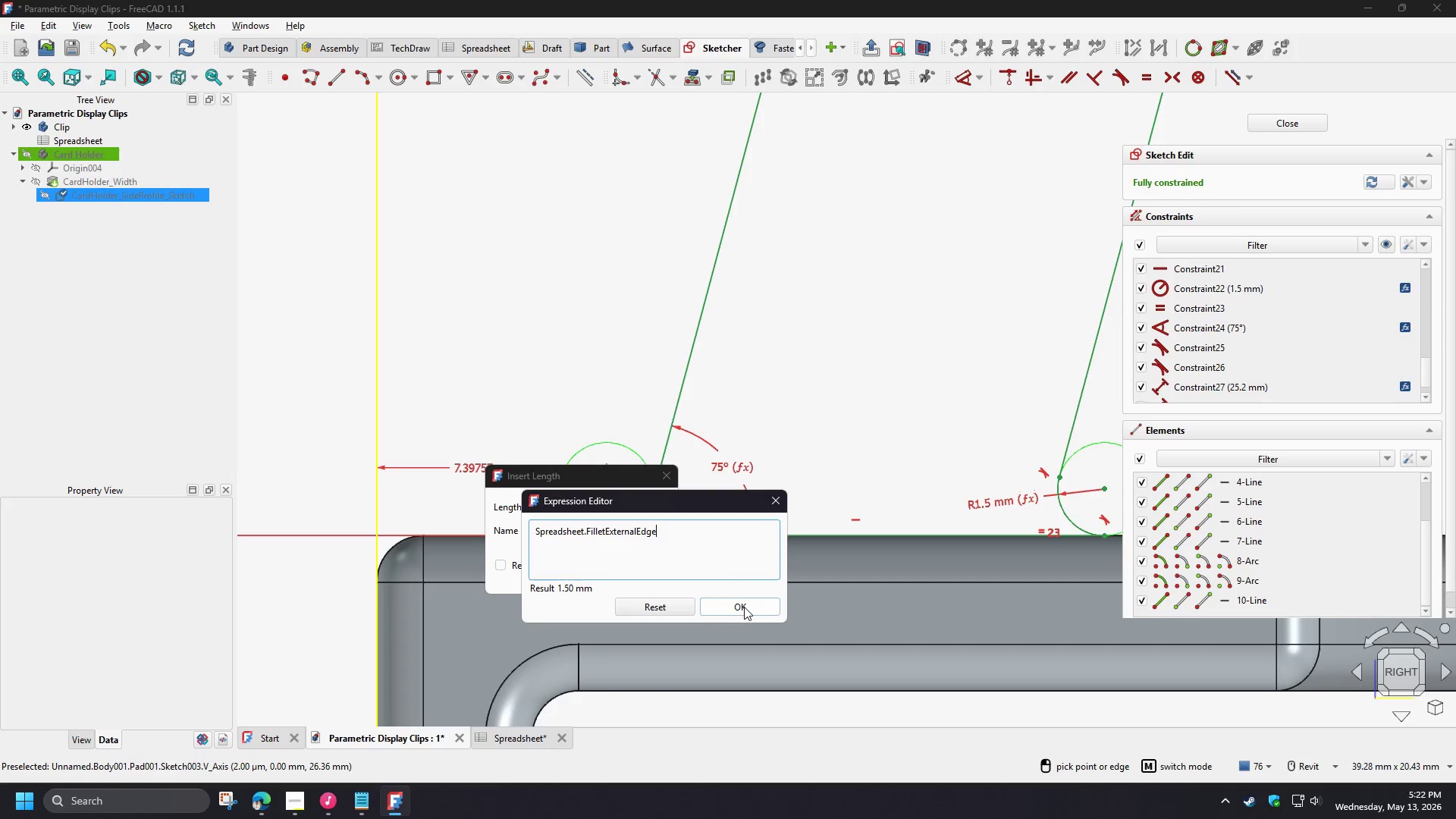 
left_click([744, 607])
 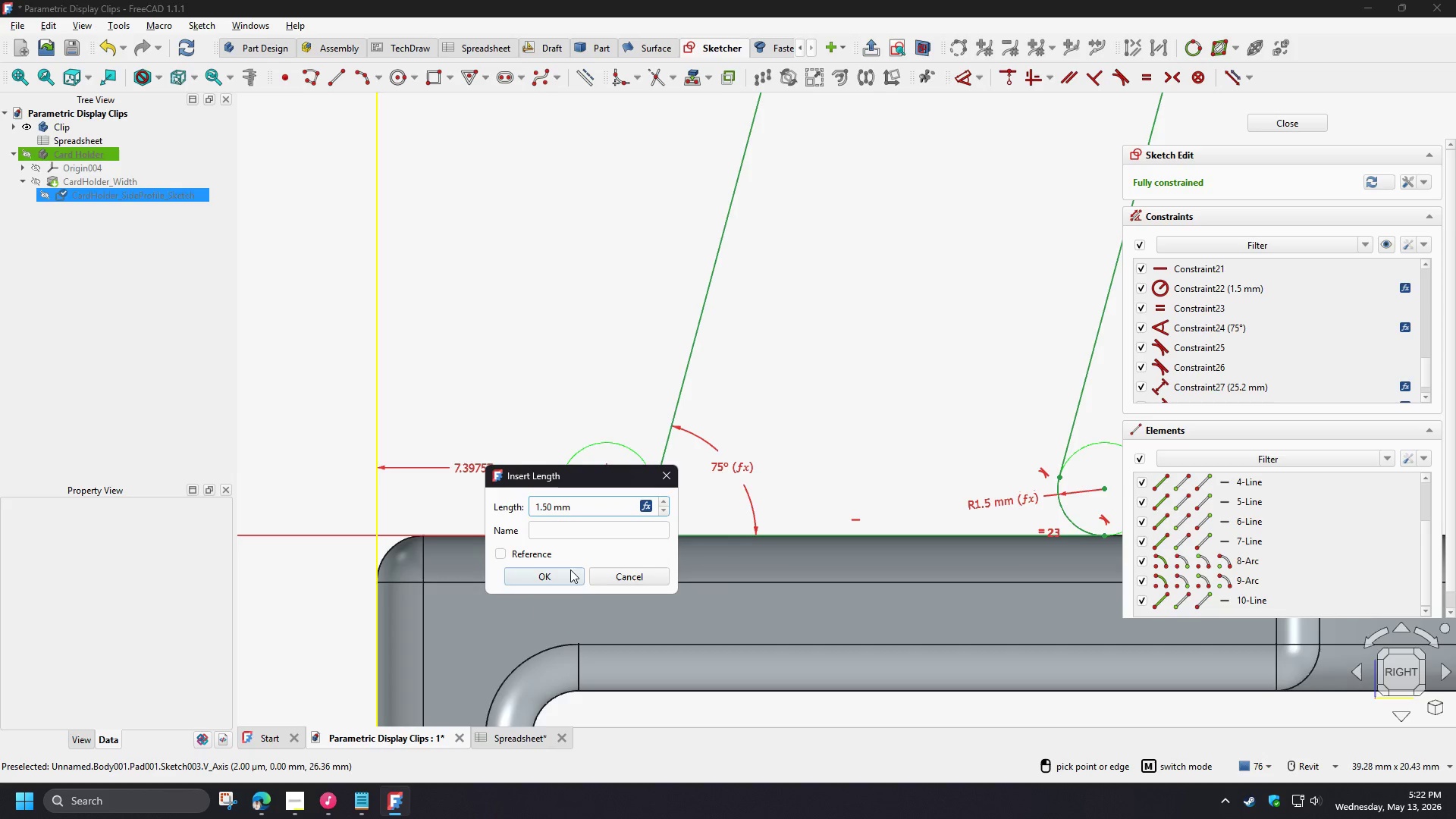 
left_click([554, 578])
 